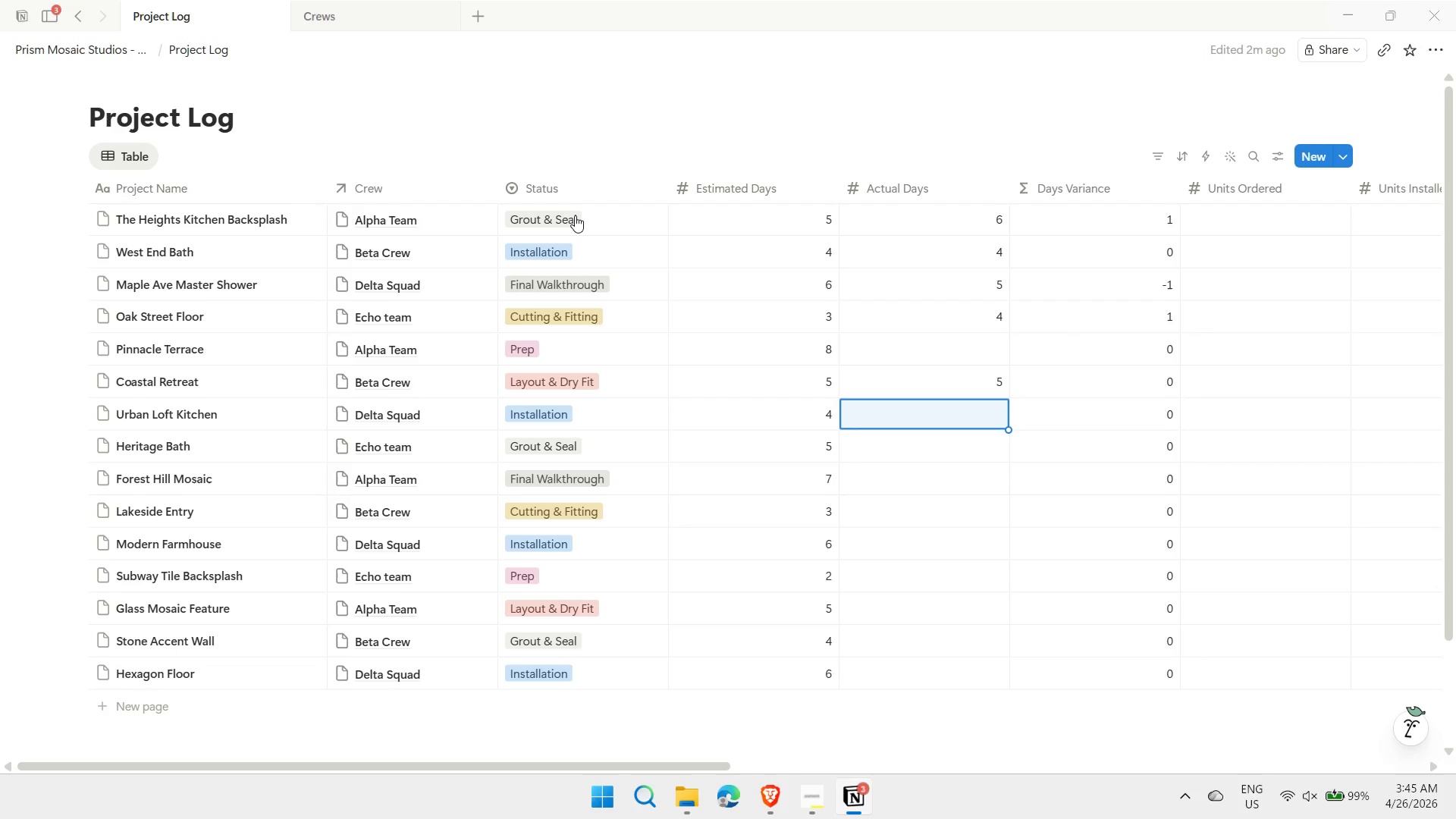 
key(6)
 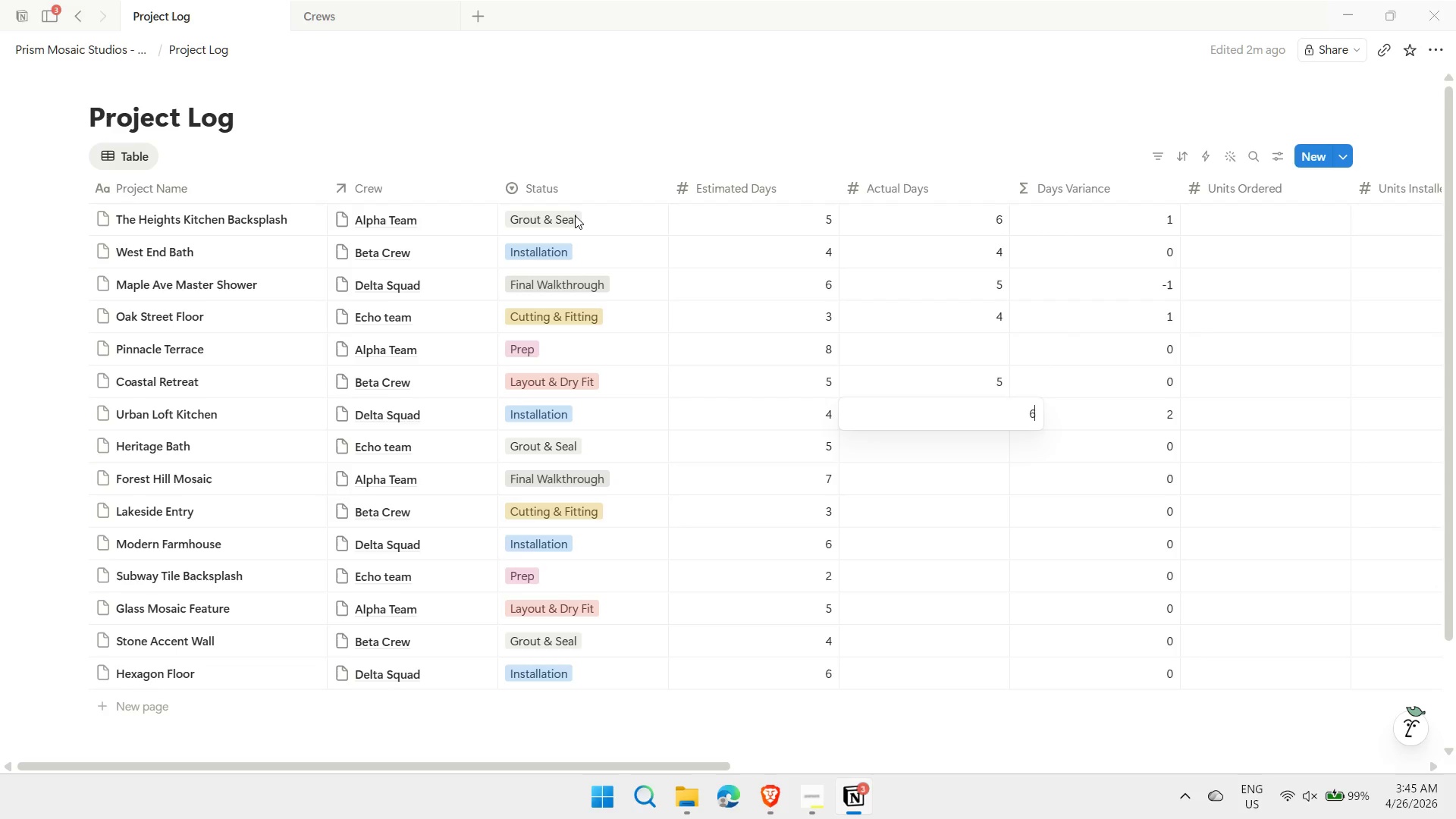 
key(Enter)
 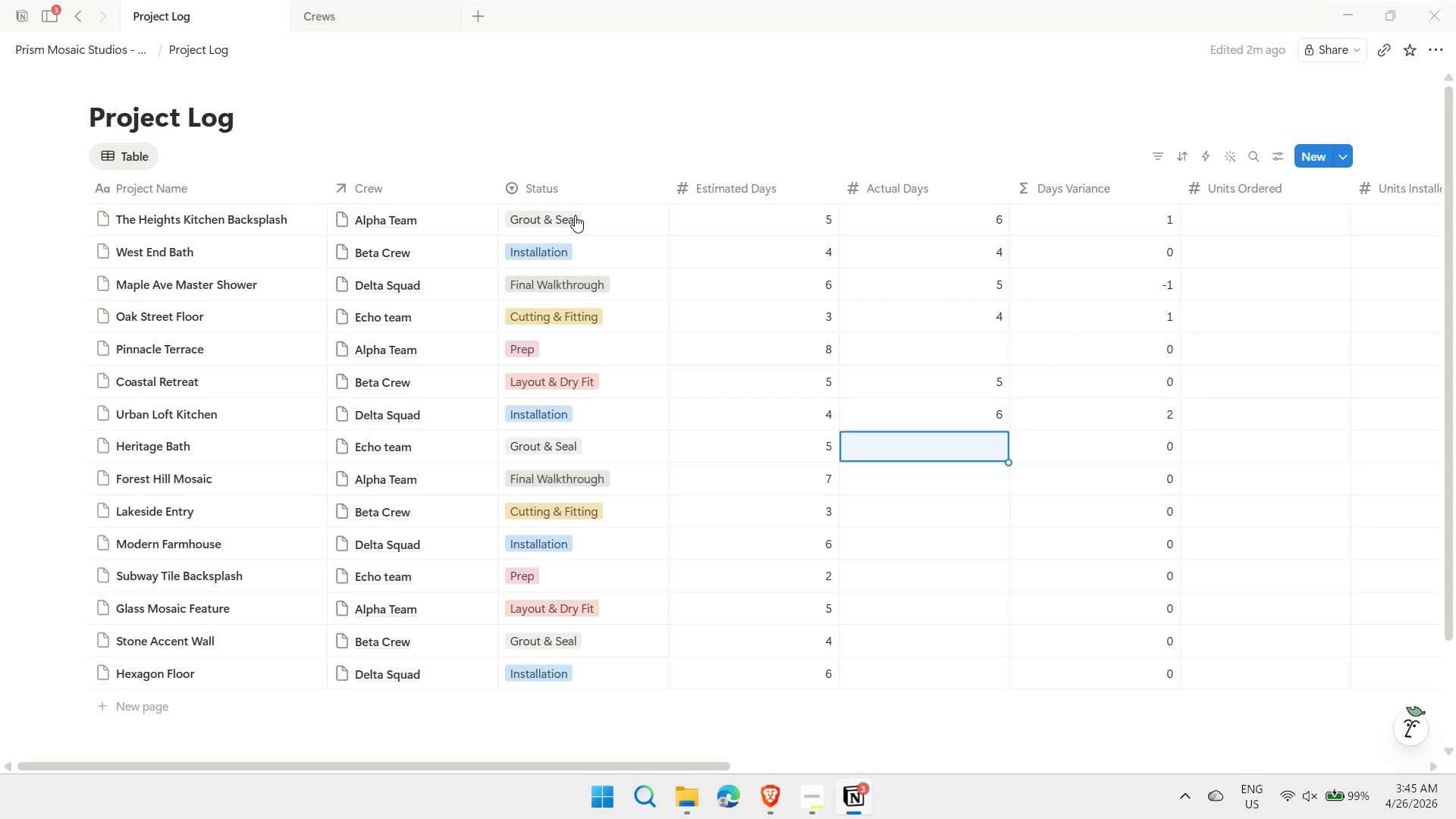 
key(5)
 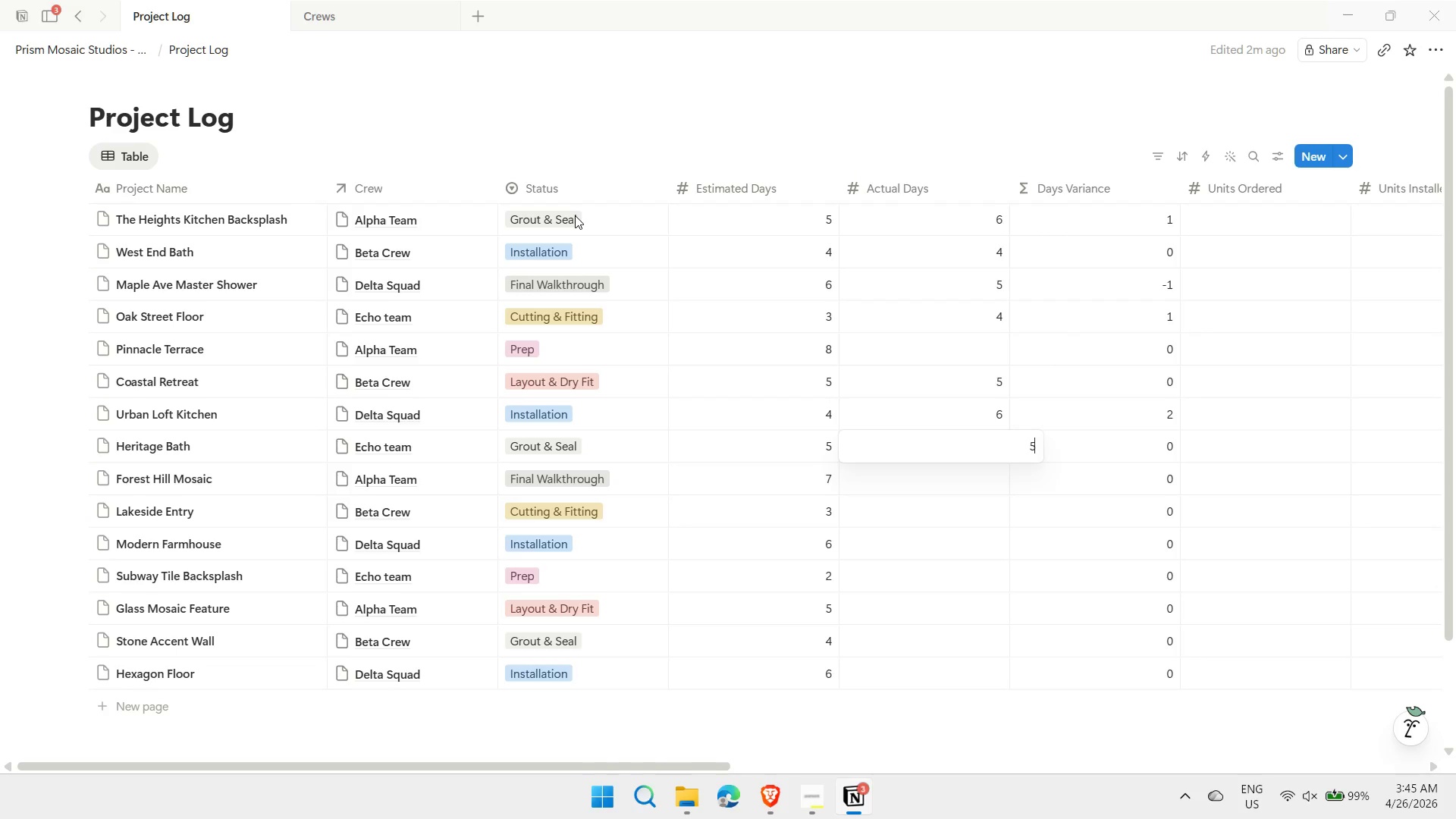 
key(Enter)
 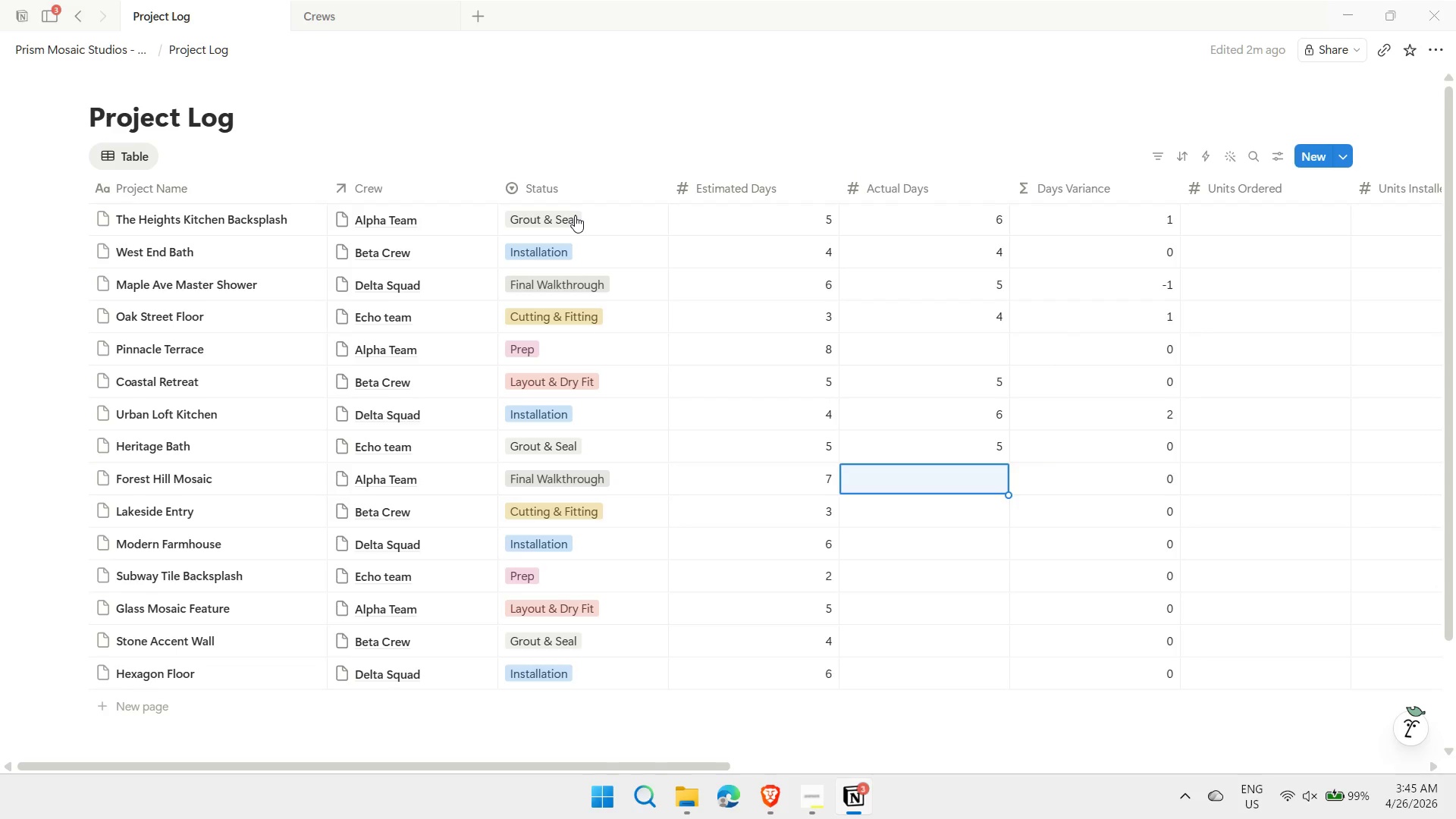 
key(8)
 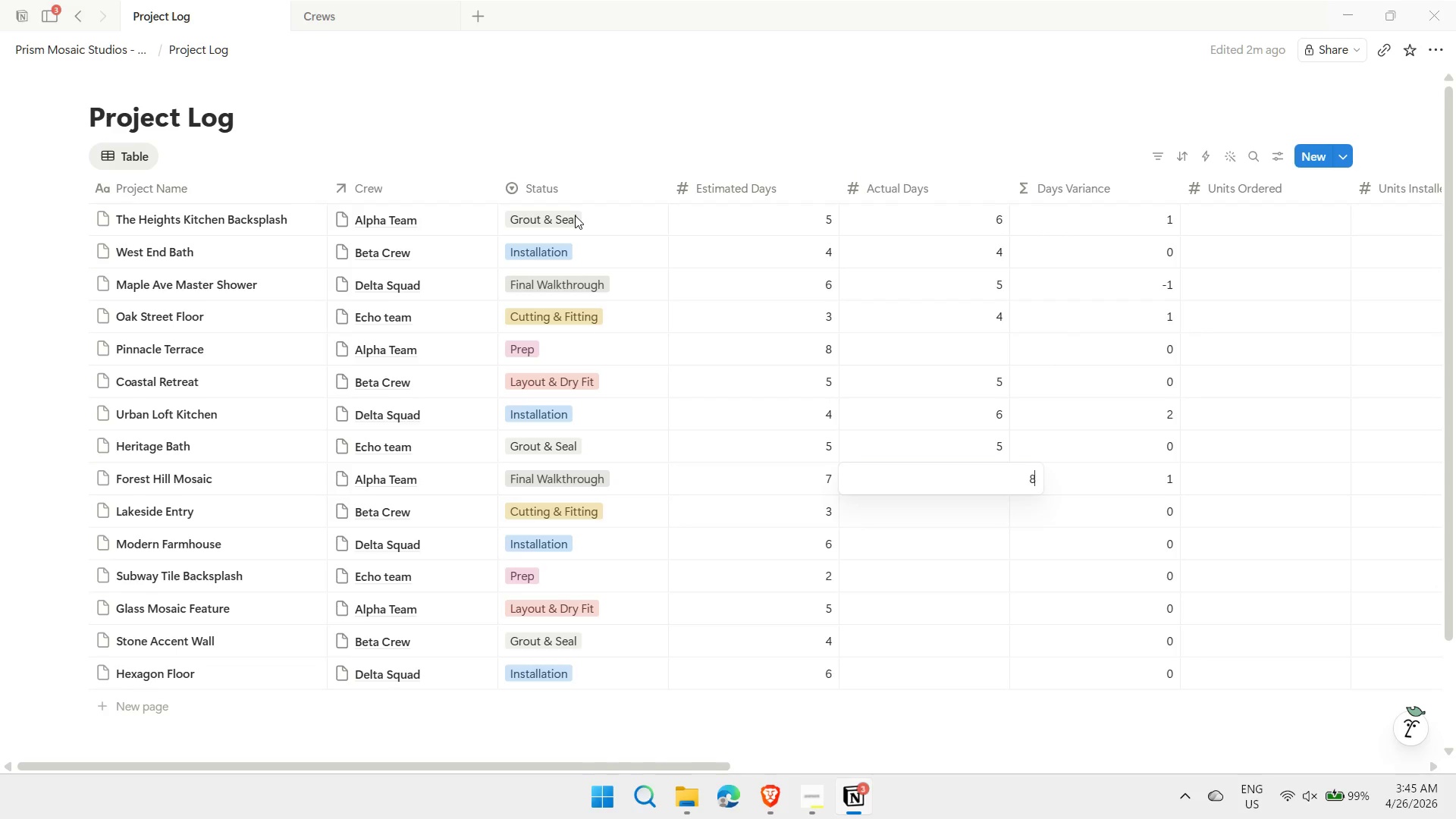 
key(Enter)
 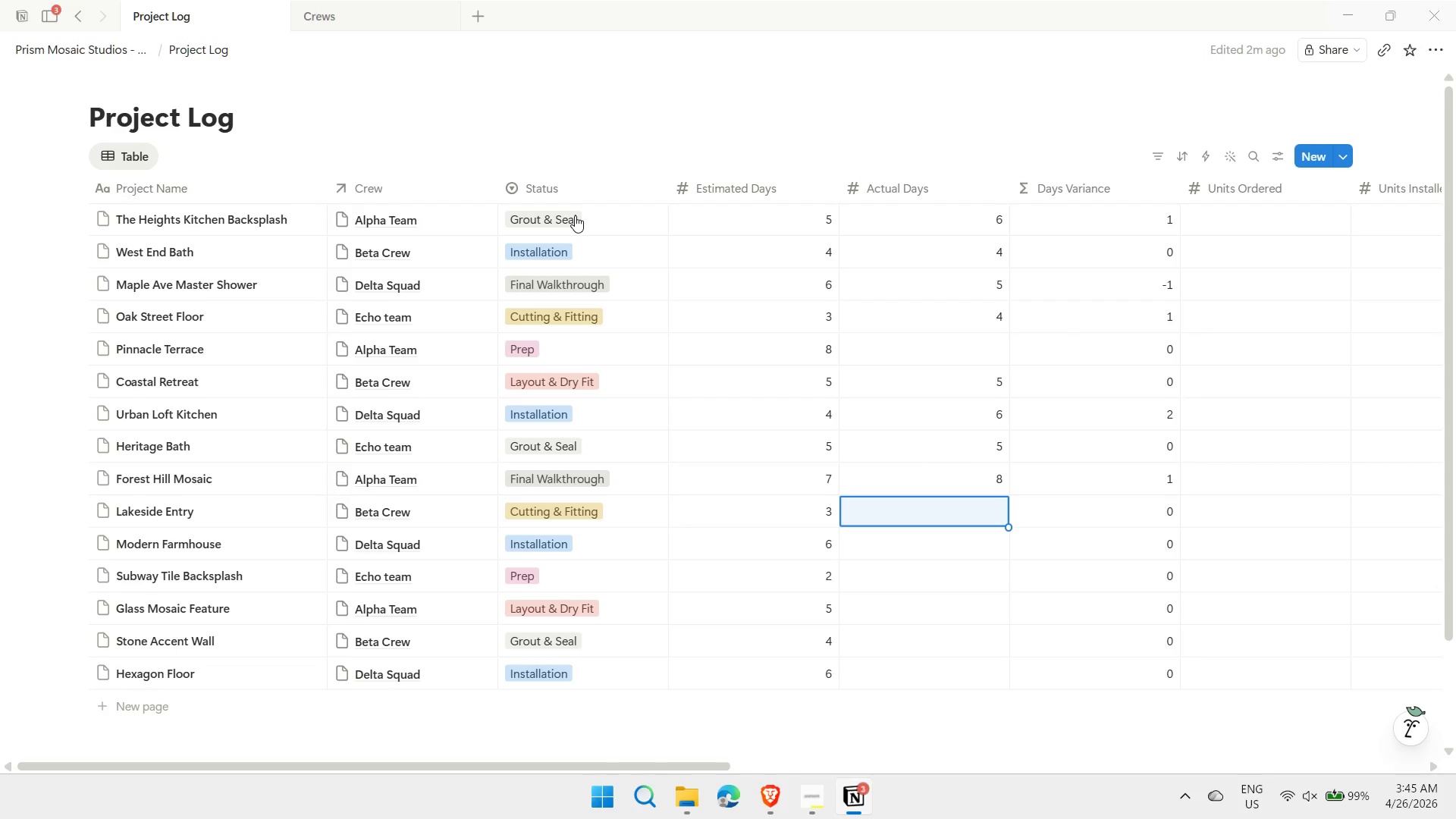 
key(3)
 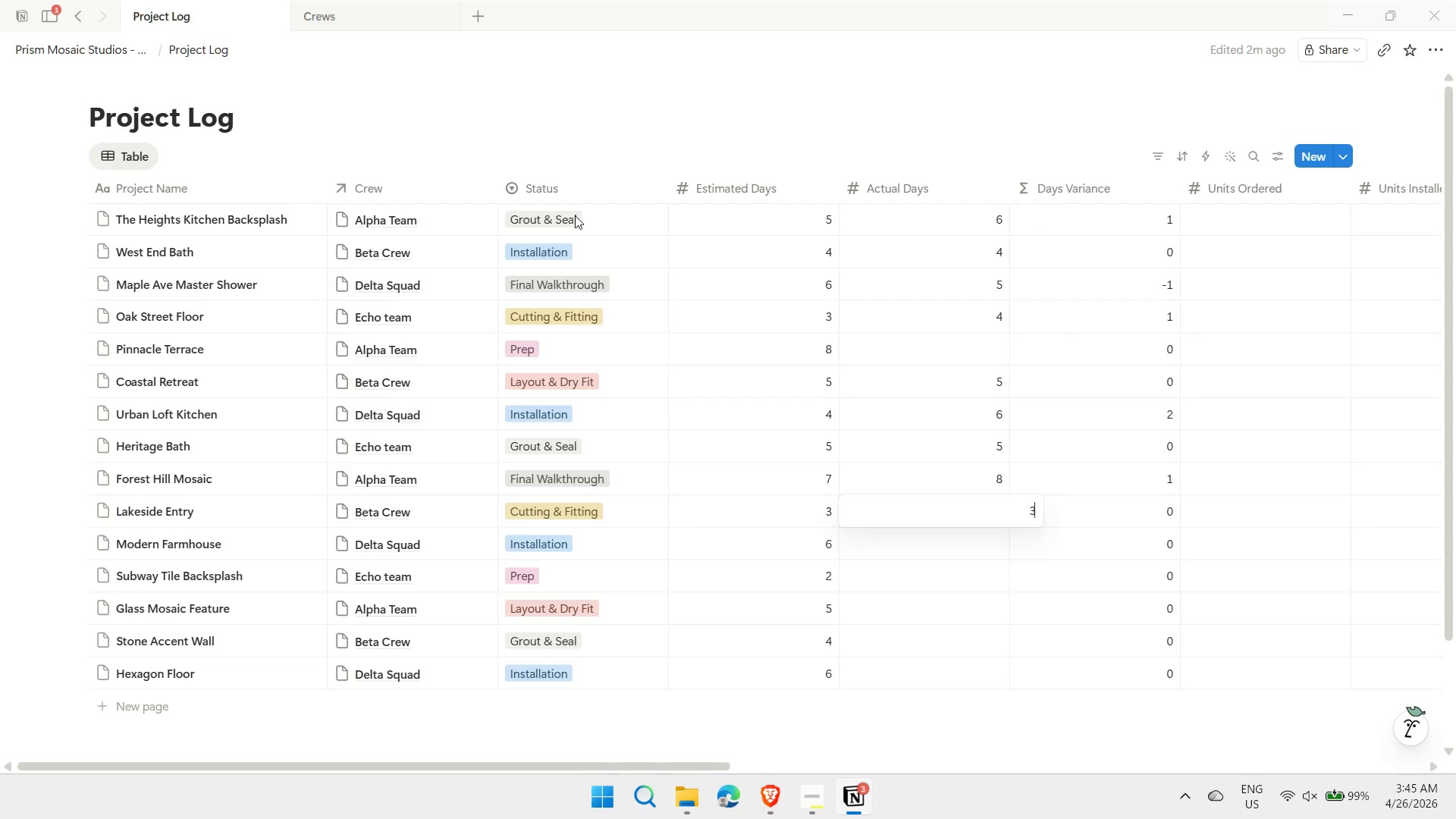 
key(Enter)
 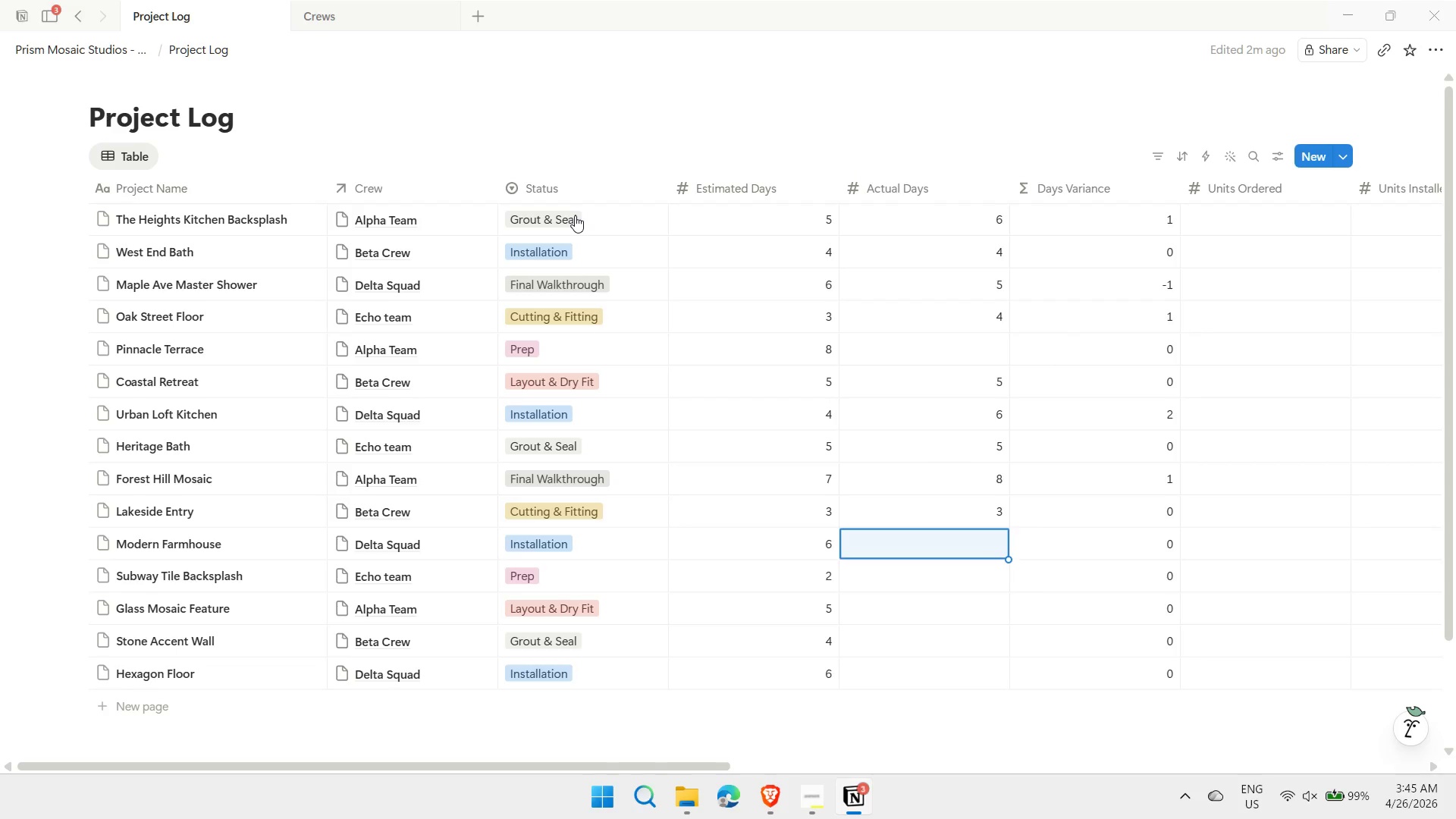 
key(7)
 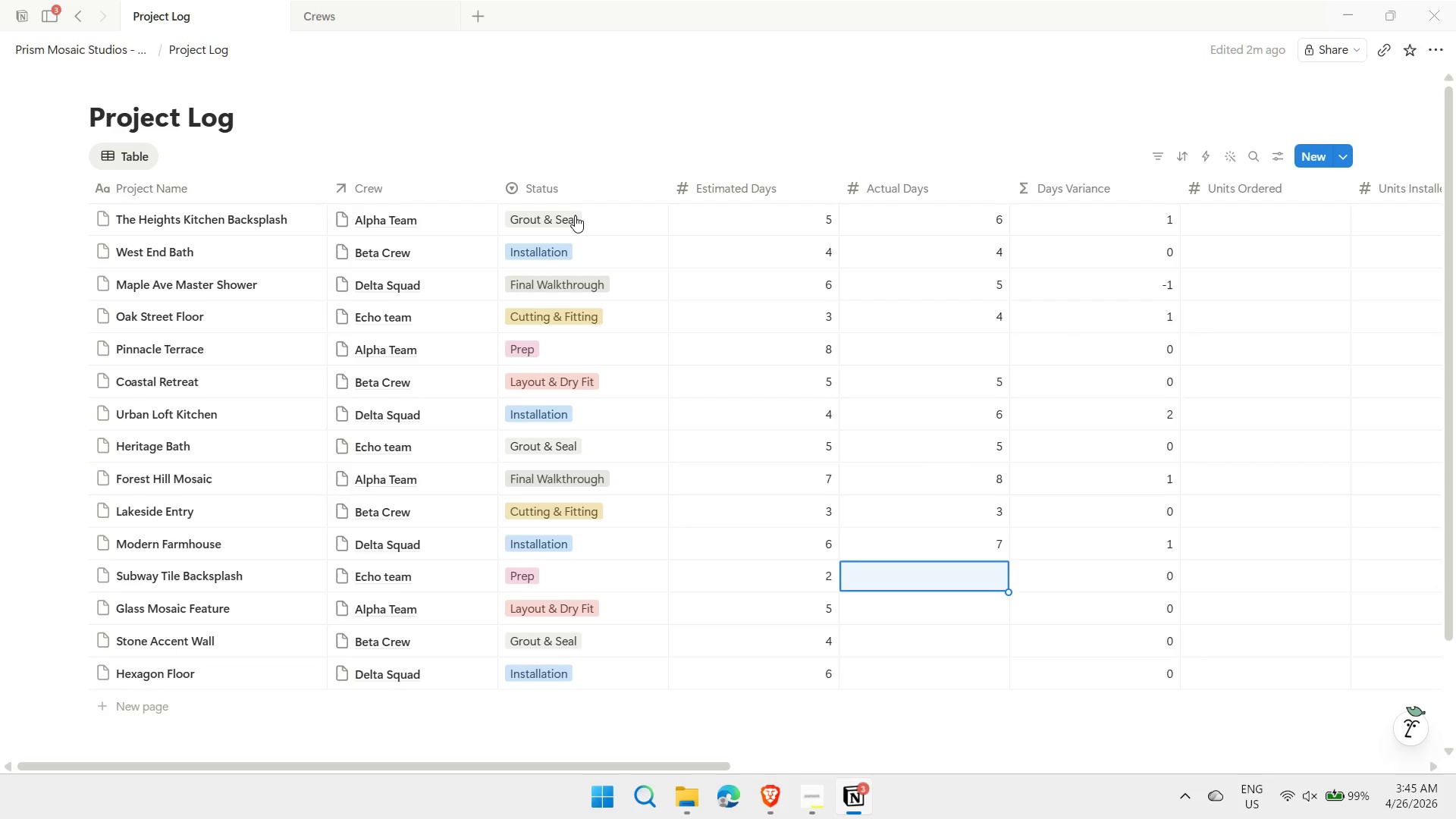 
key(Enter)
 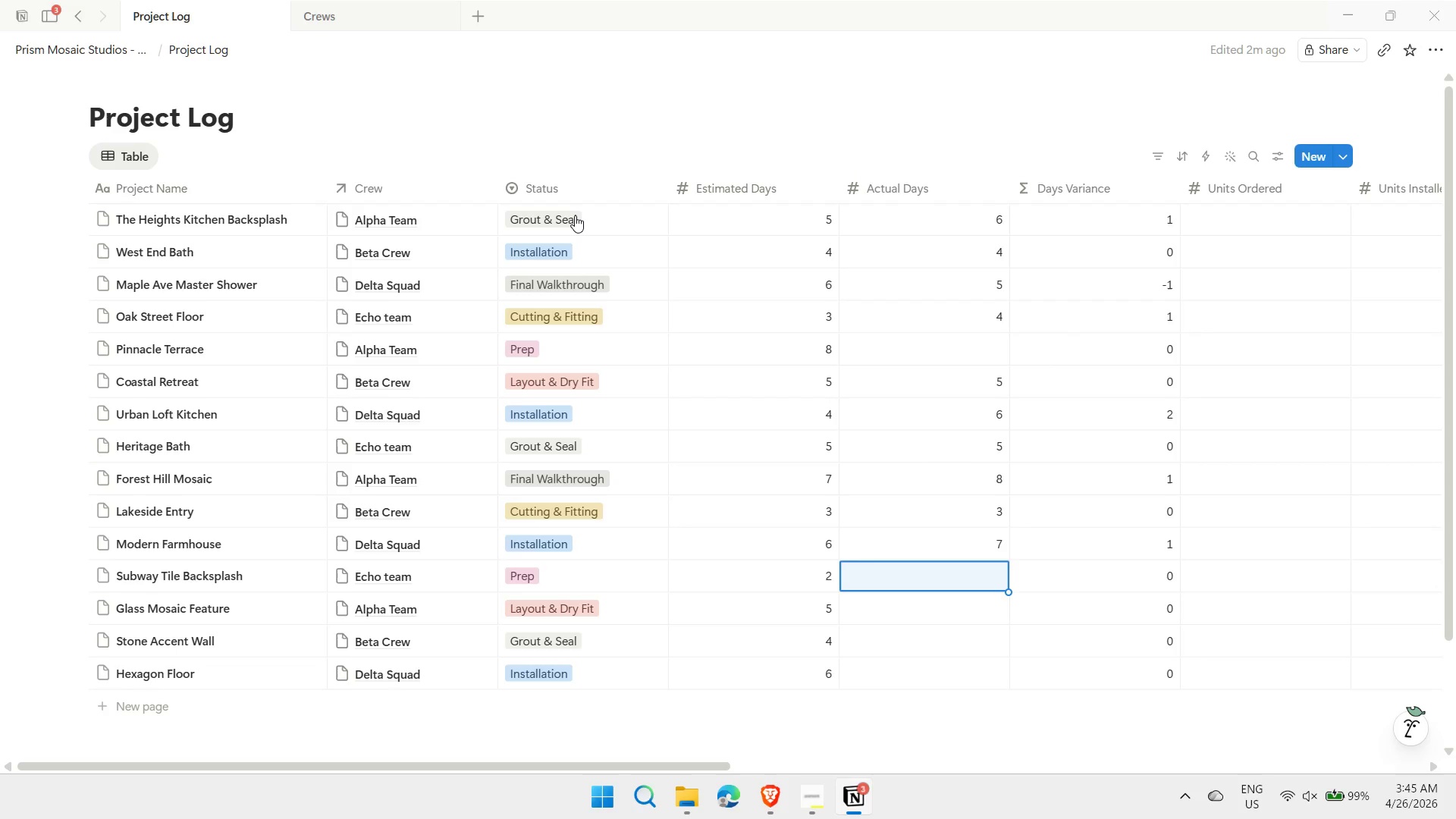 
key(ArrowDown)
 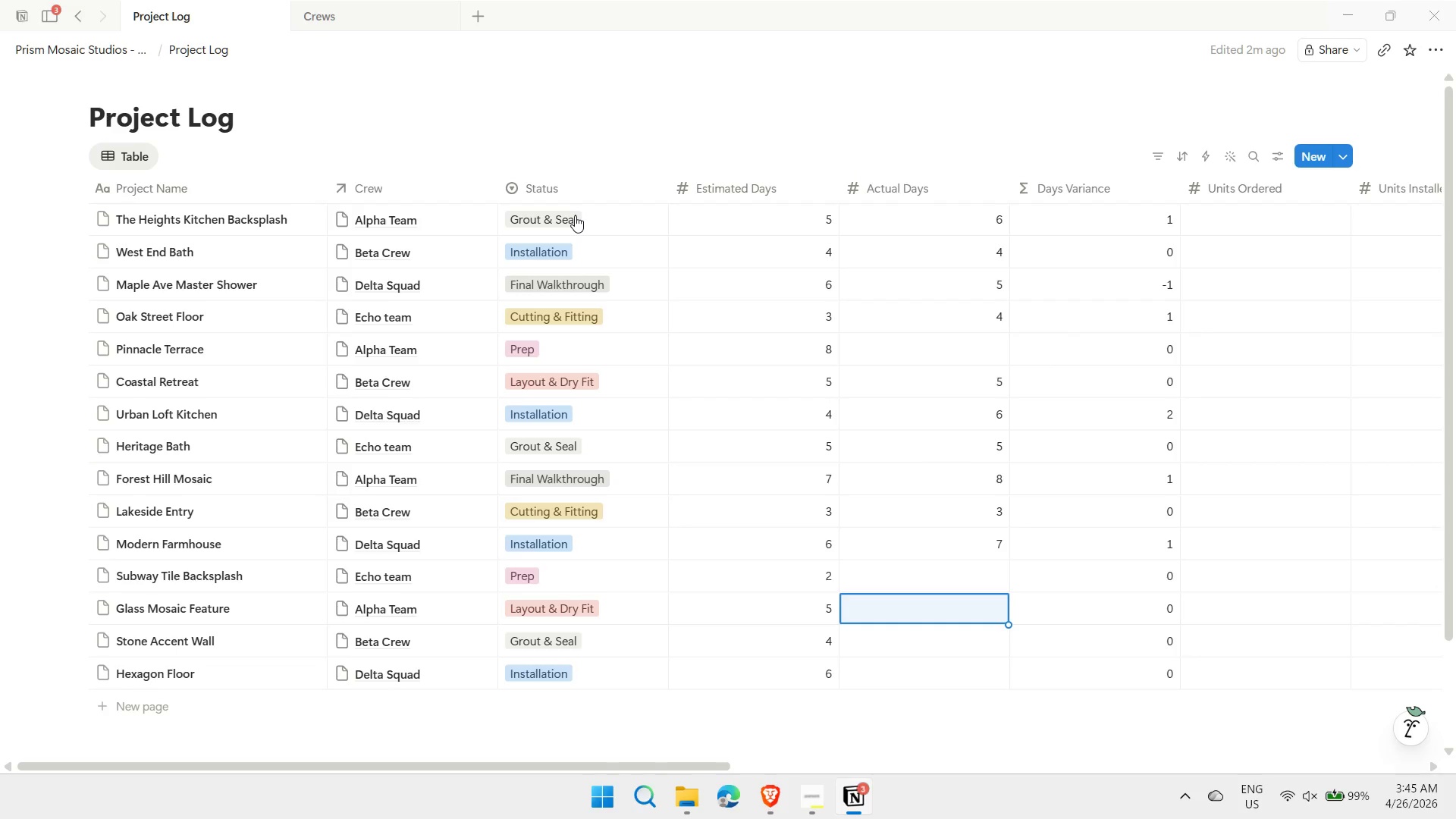 
key(5)
 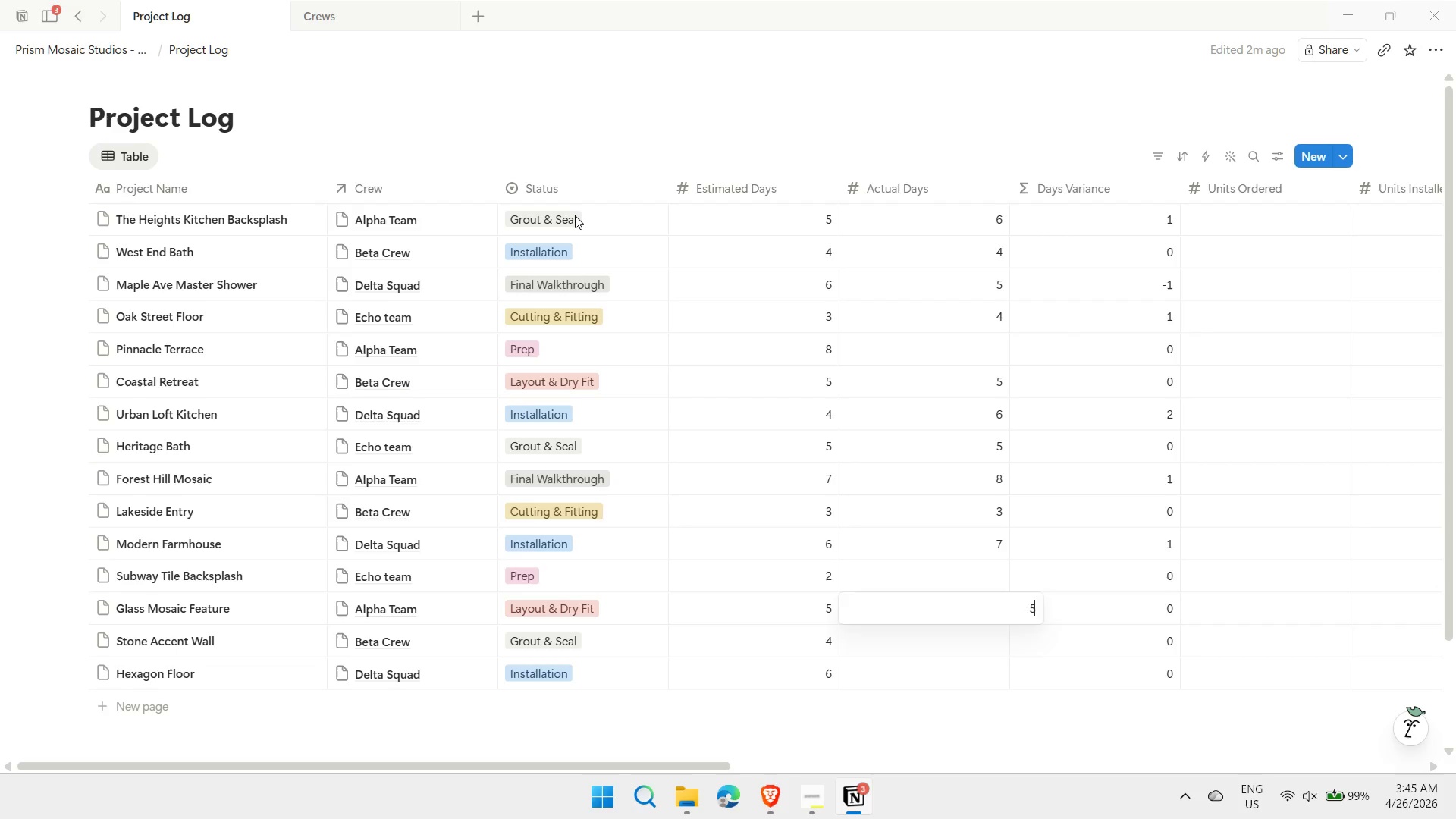 
key(Enter)
 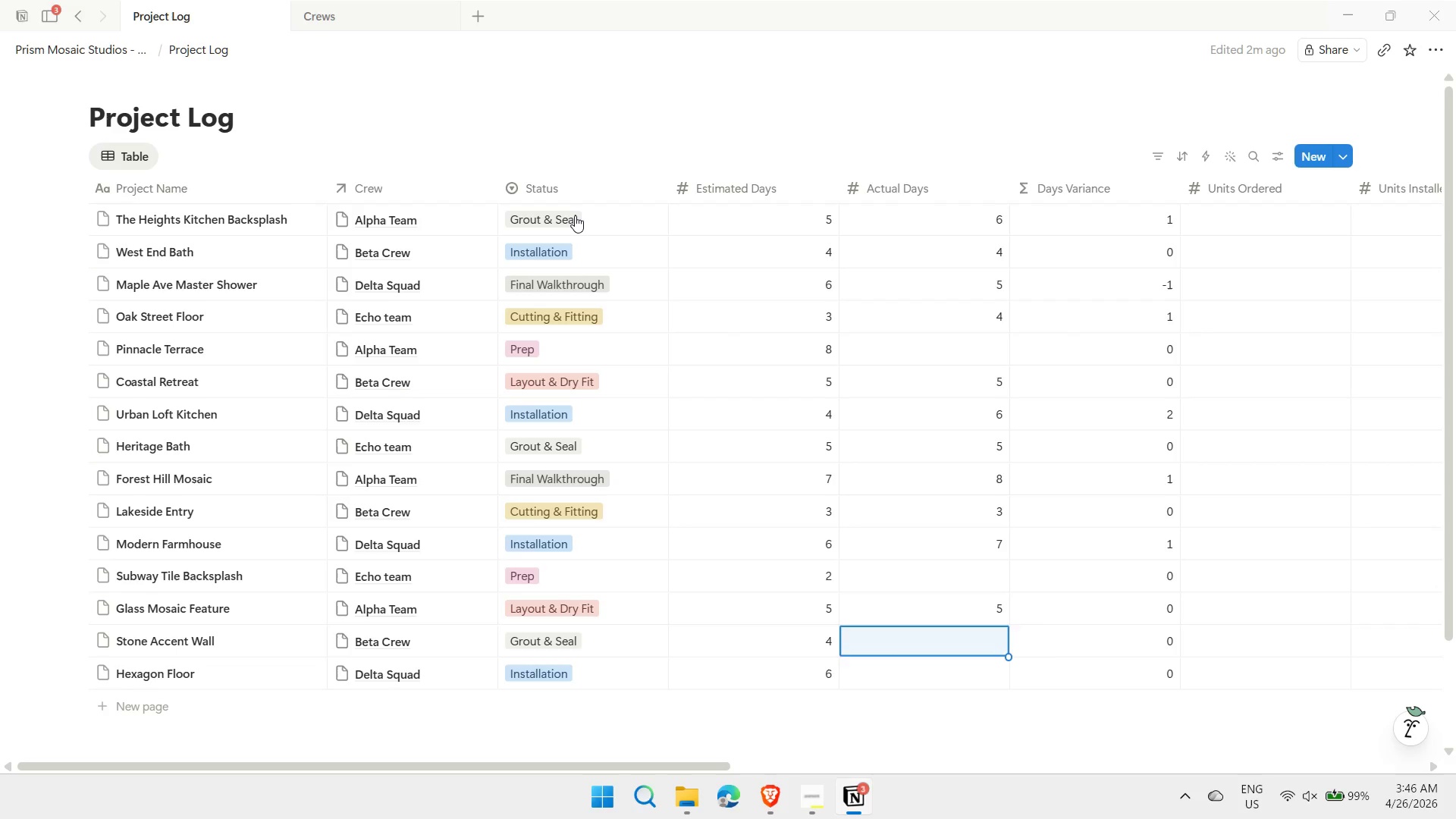 
key(4)
 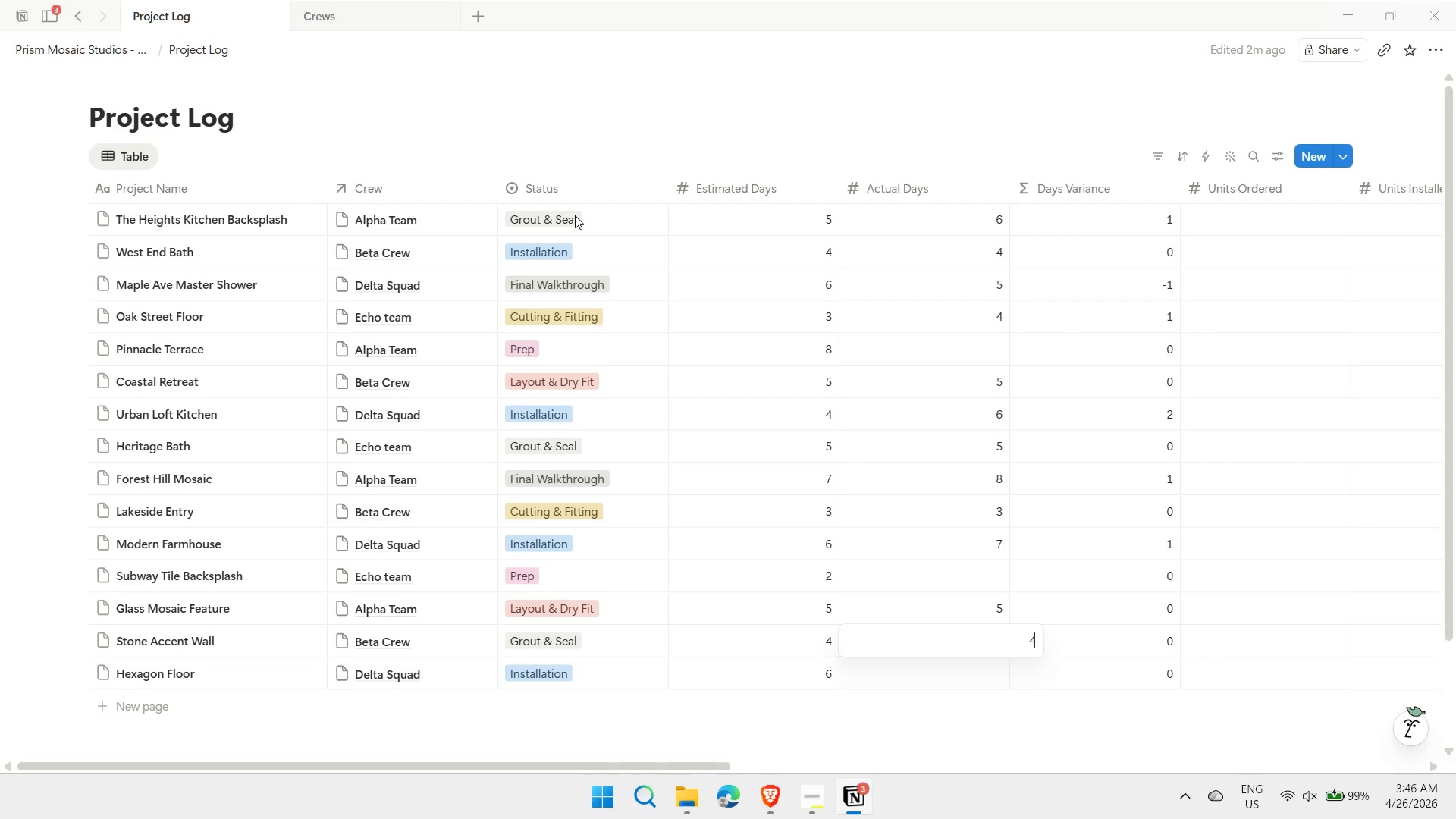 
key(Enter)
 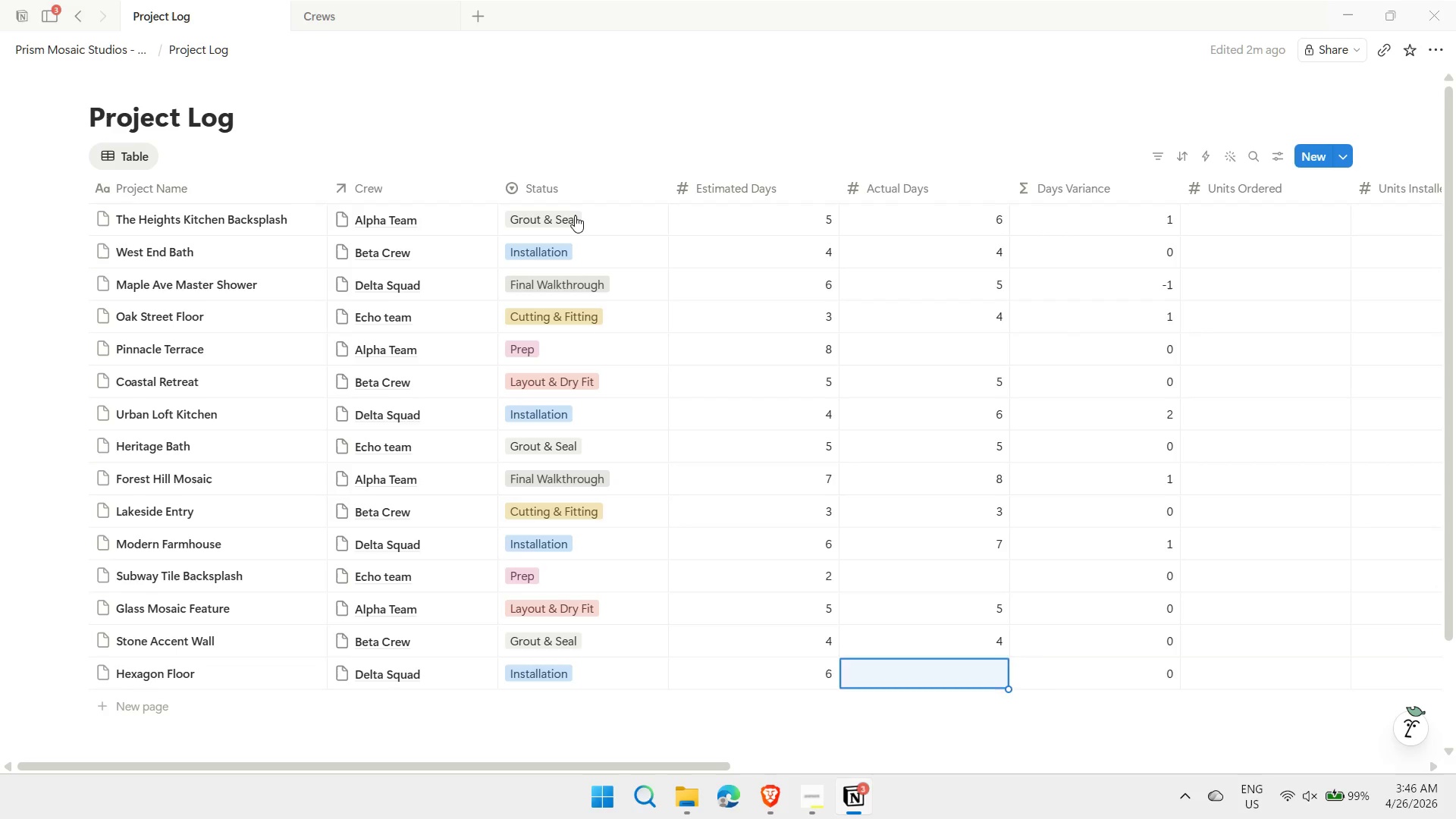 
key(7)
 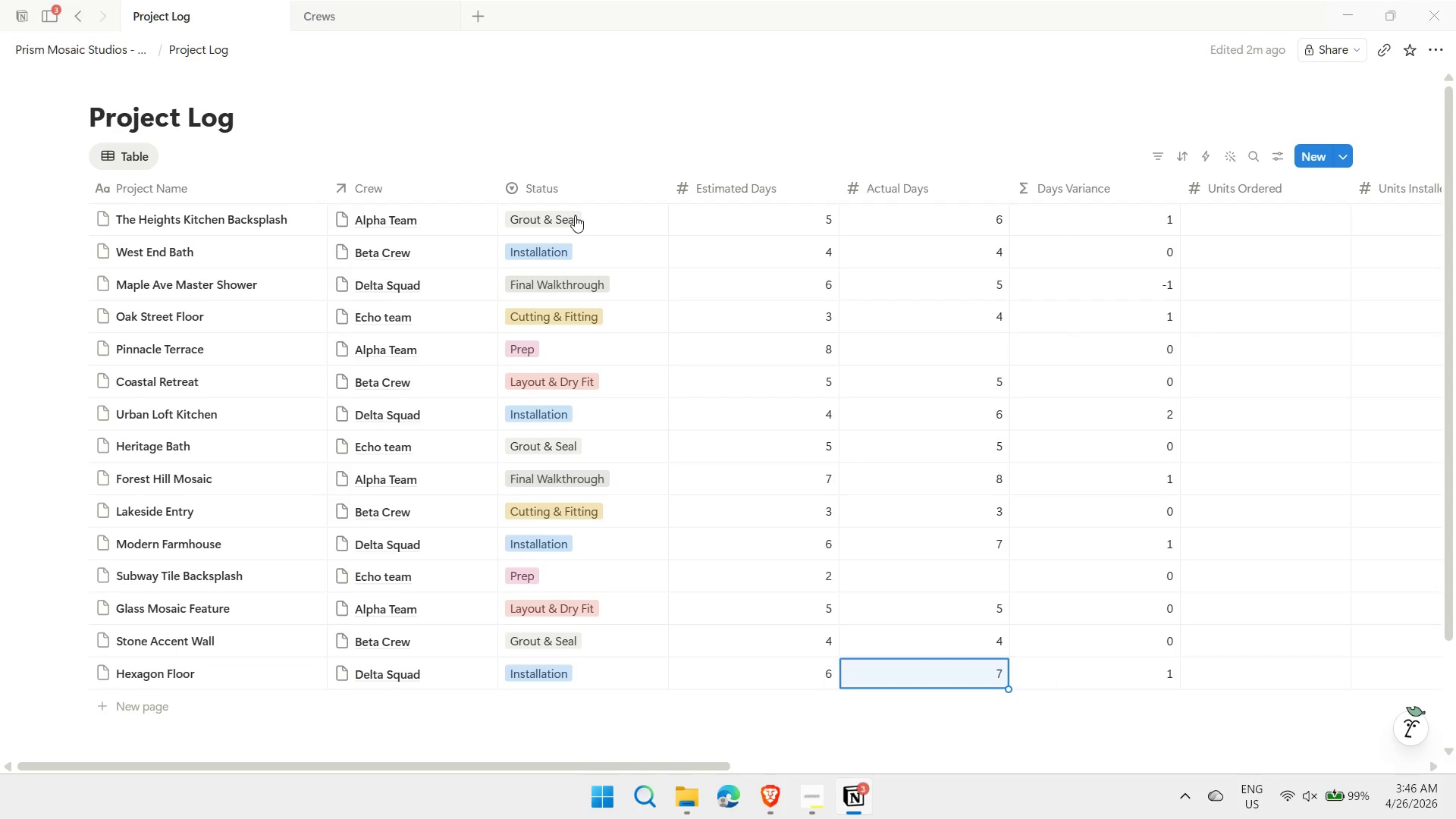 
key(Enter)
 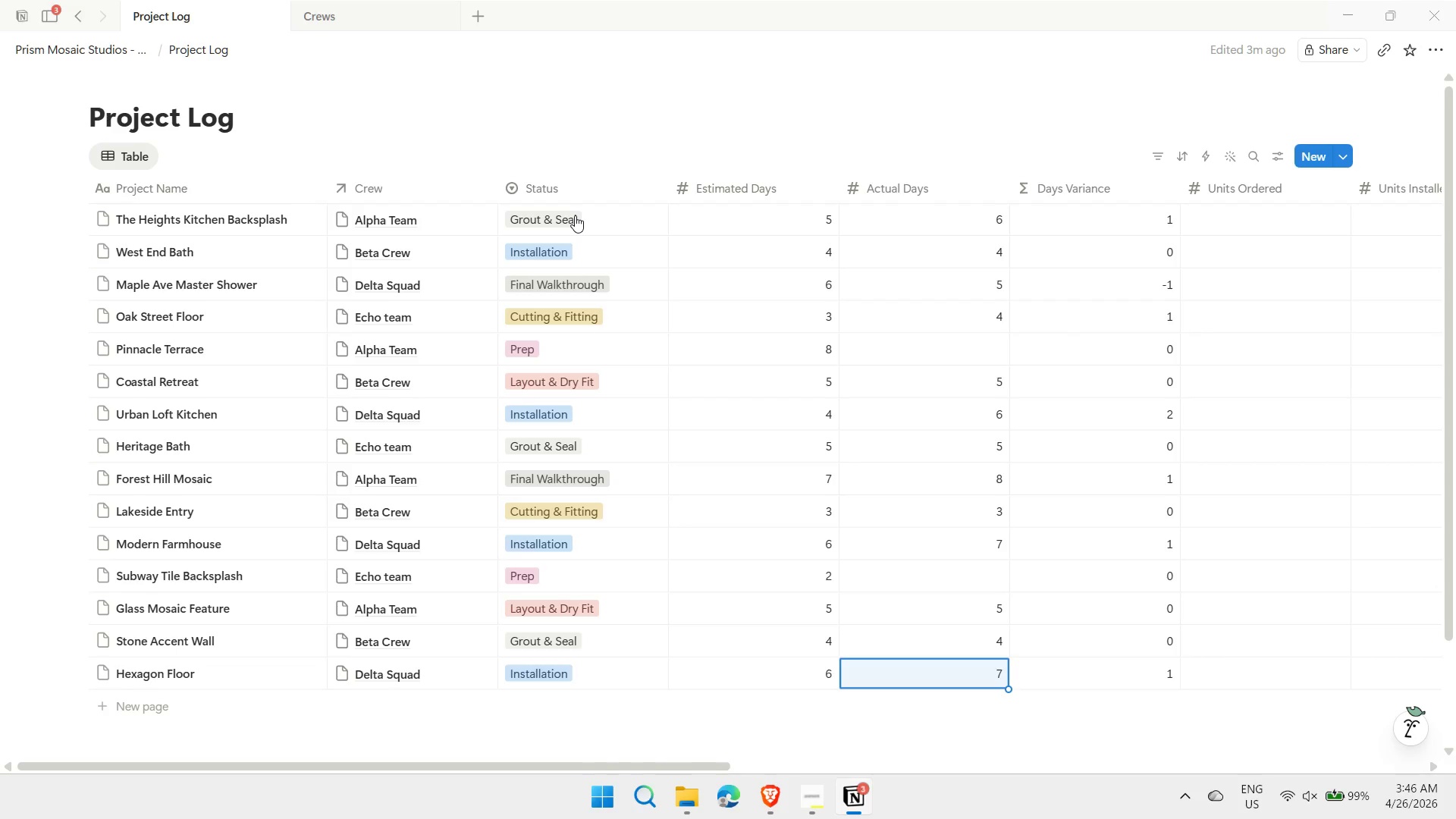 
key(ArrowRight)
 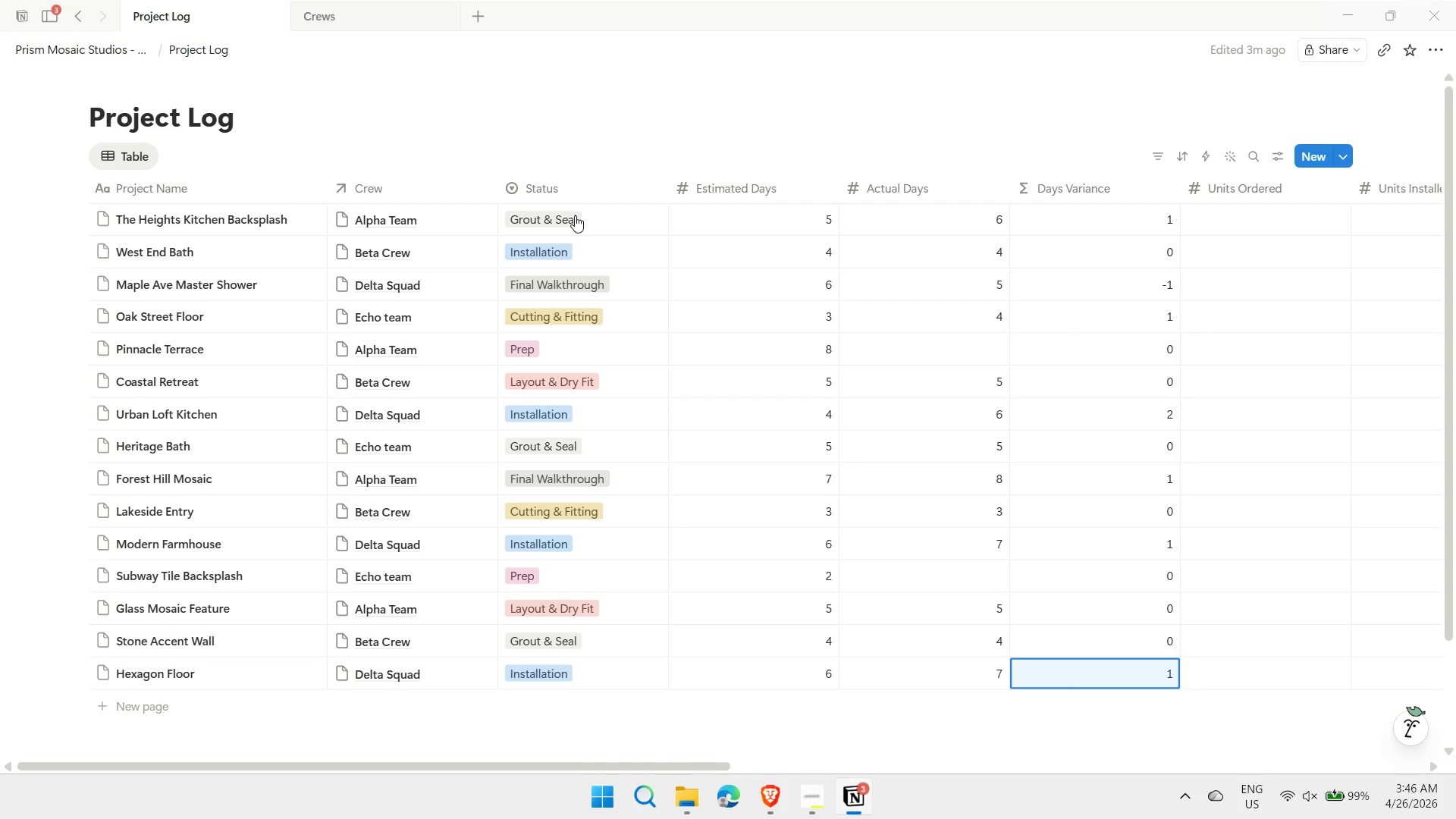 
key(ArrowRight)
 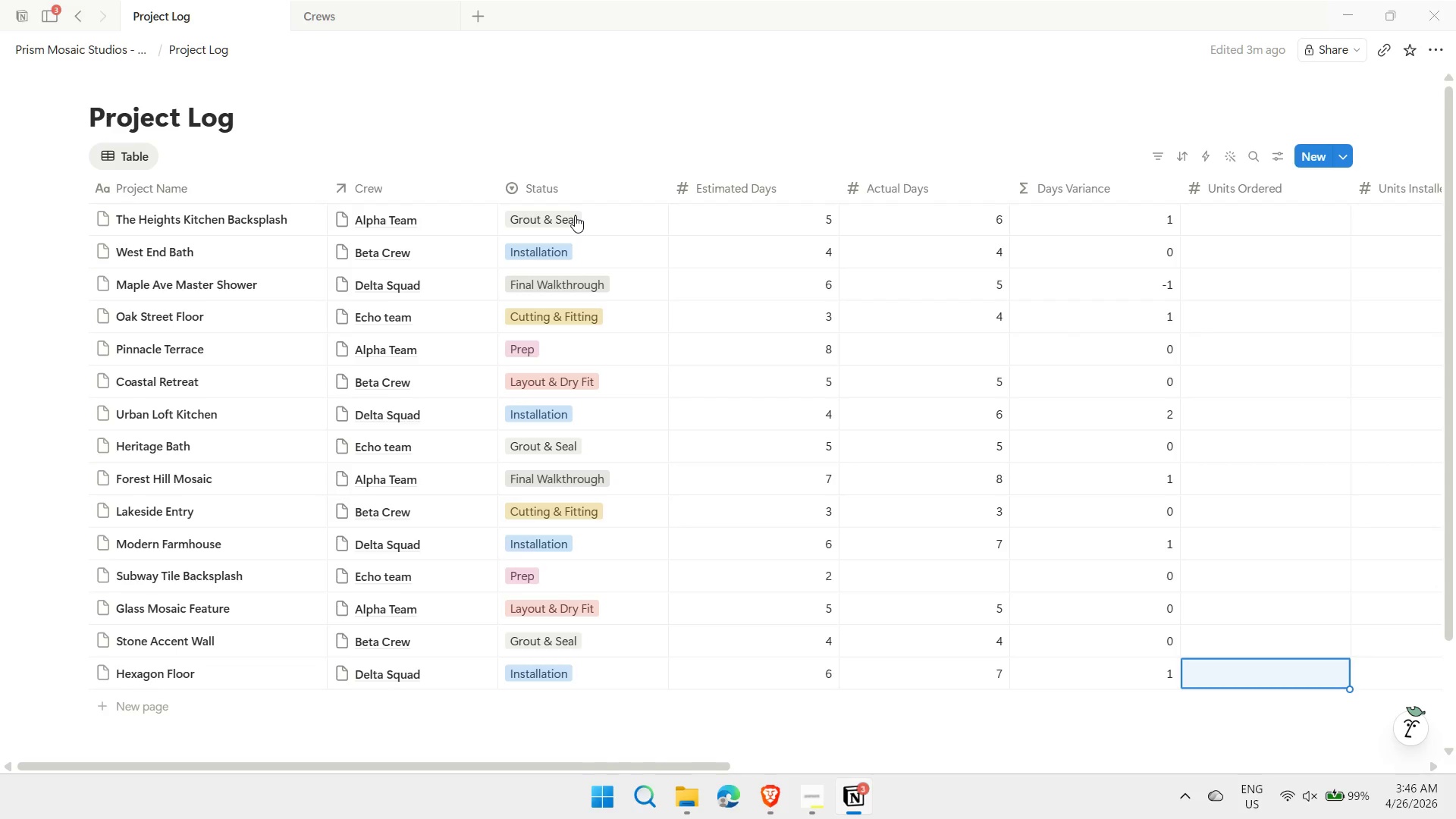 
key(ArrowRight)
 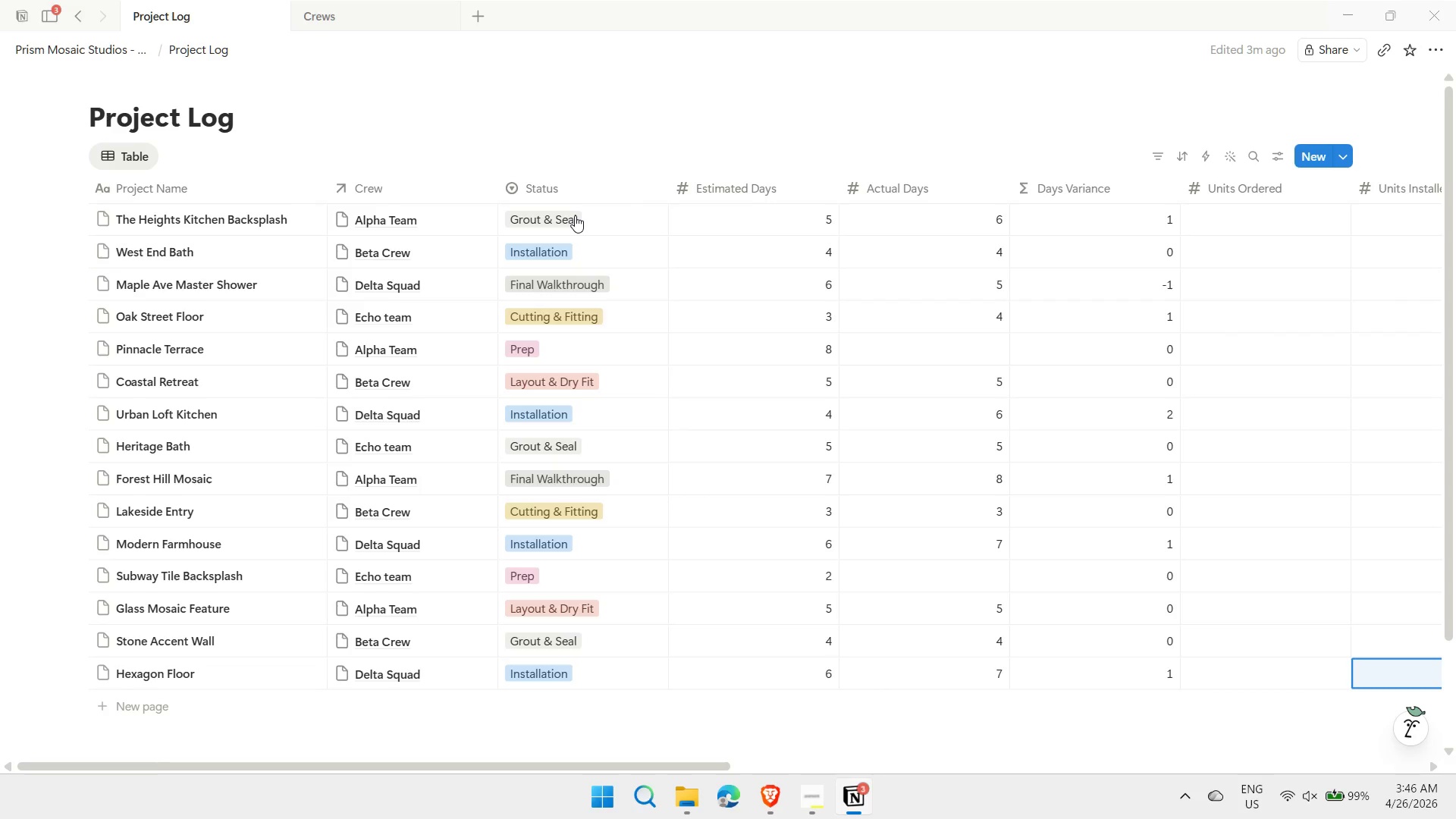 
key(ArrowRight)
 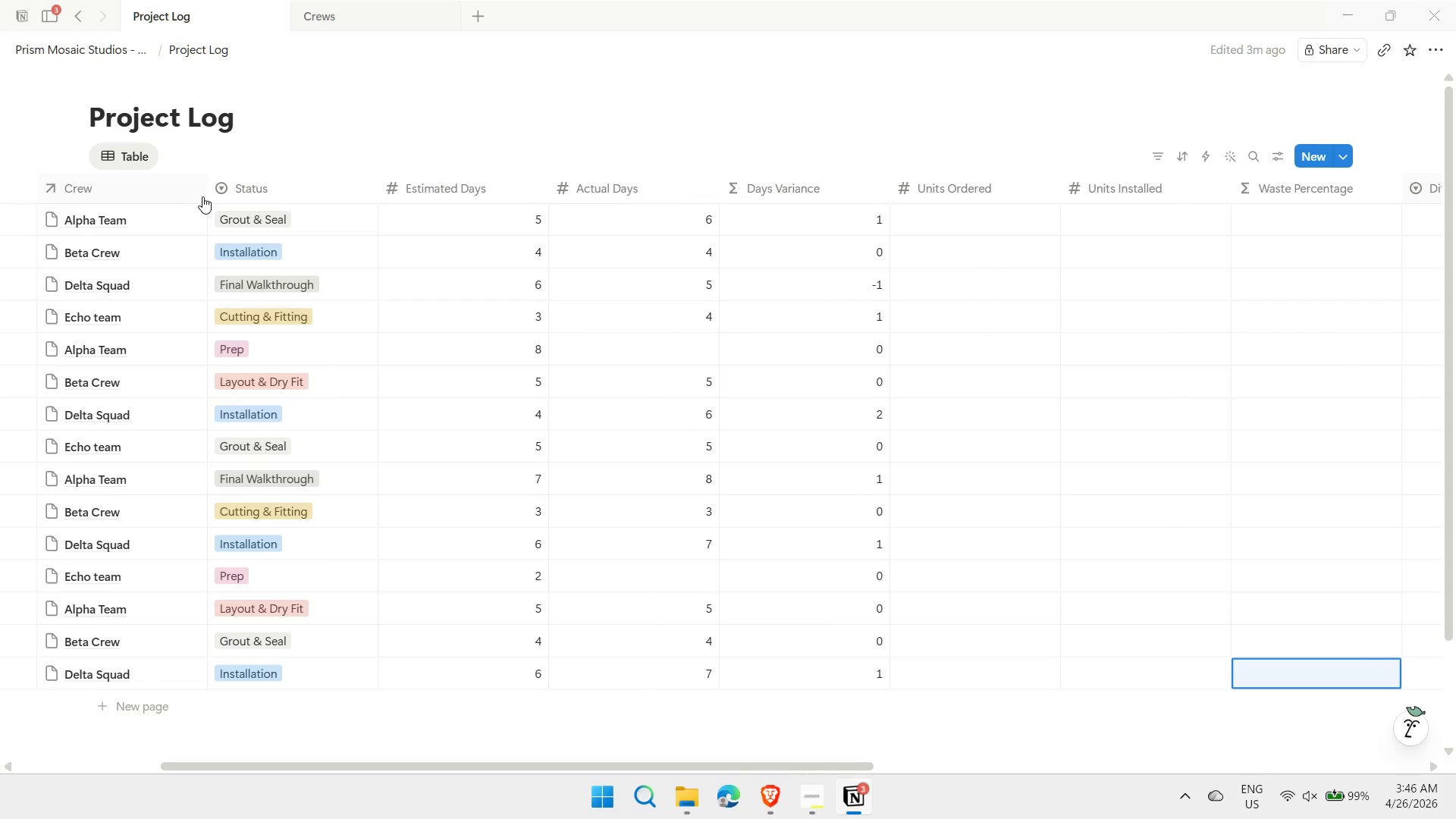 
left_click_drag(start_coordinate=[207, 185], to_coordinate=[165, 194])
 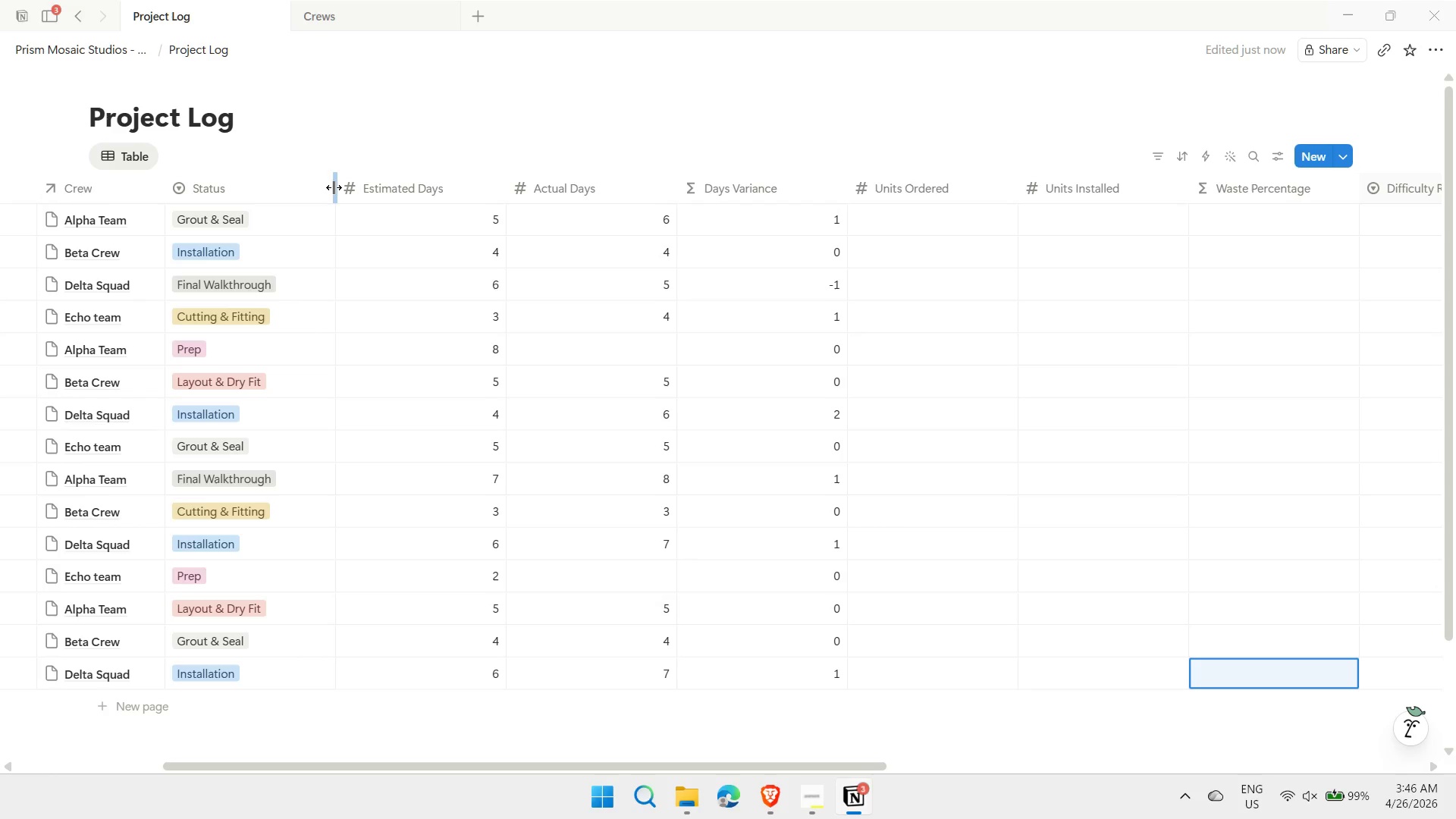 
left_click_drag(start_coordinate=[334, 187], to_coordinate=[308, 187])
 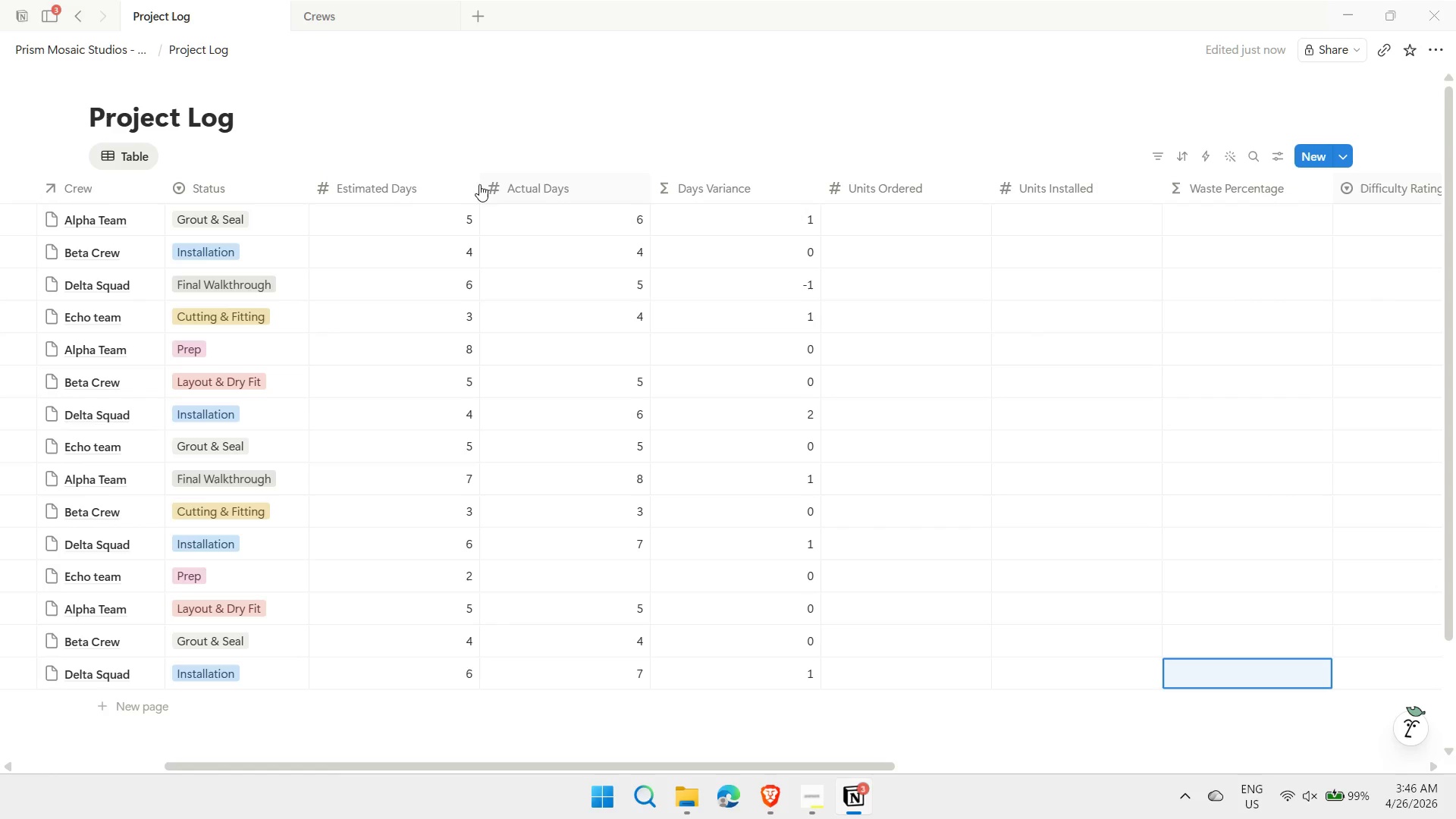 
left_click_drag(start_coordinate=[479, 184], to_coordinate=[425, 199])
 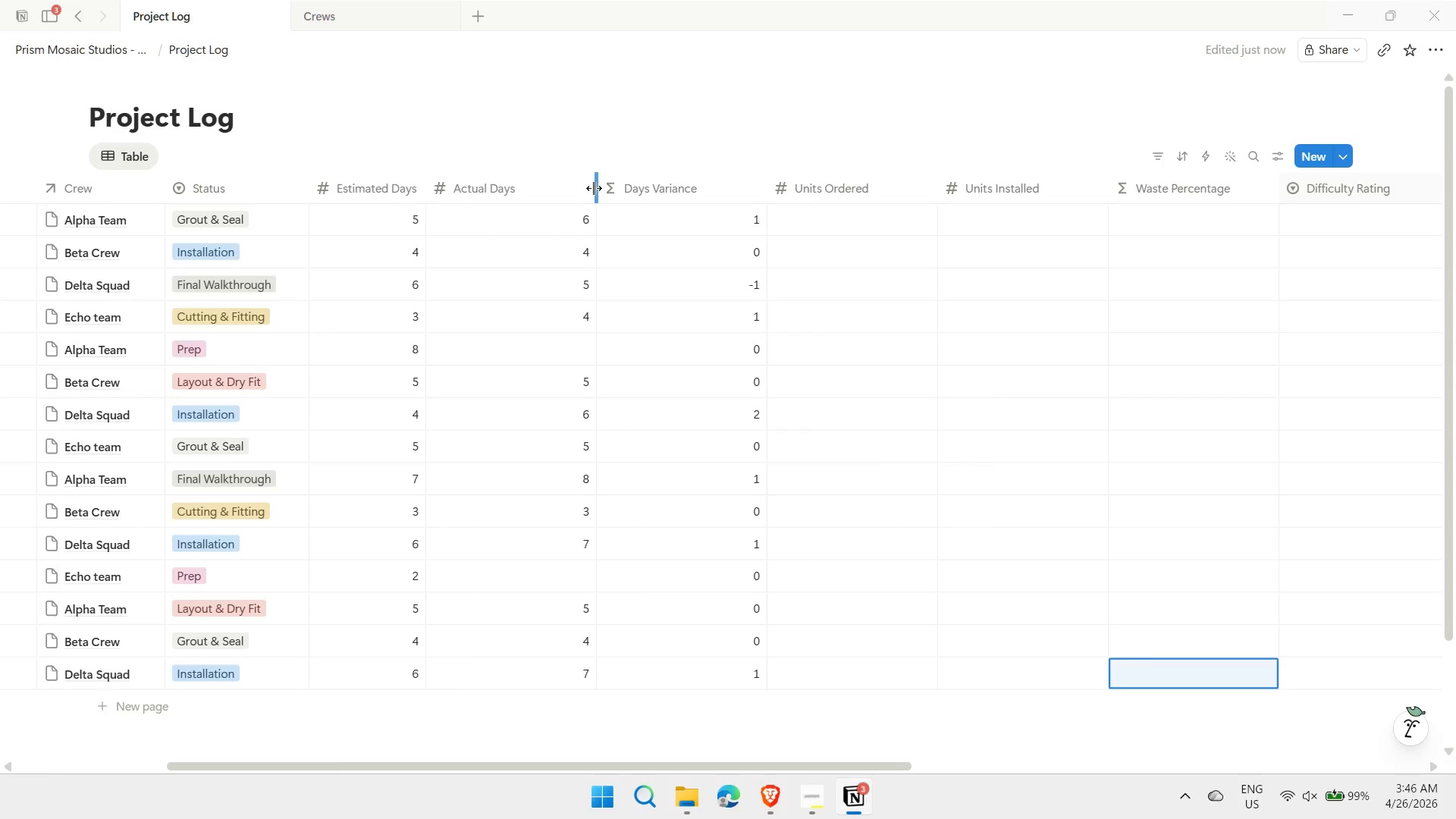 
left_click_drag(start_coordinate=[594, 188], to_coordinate=[531, 211])
 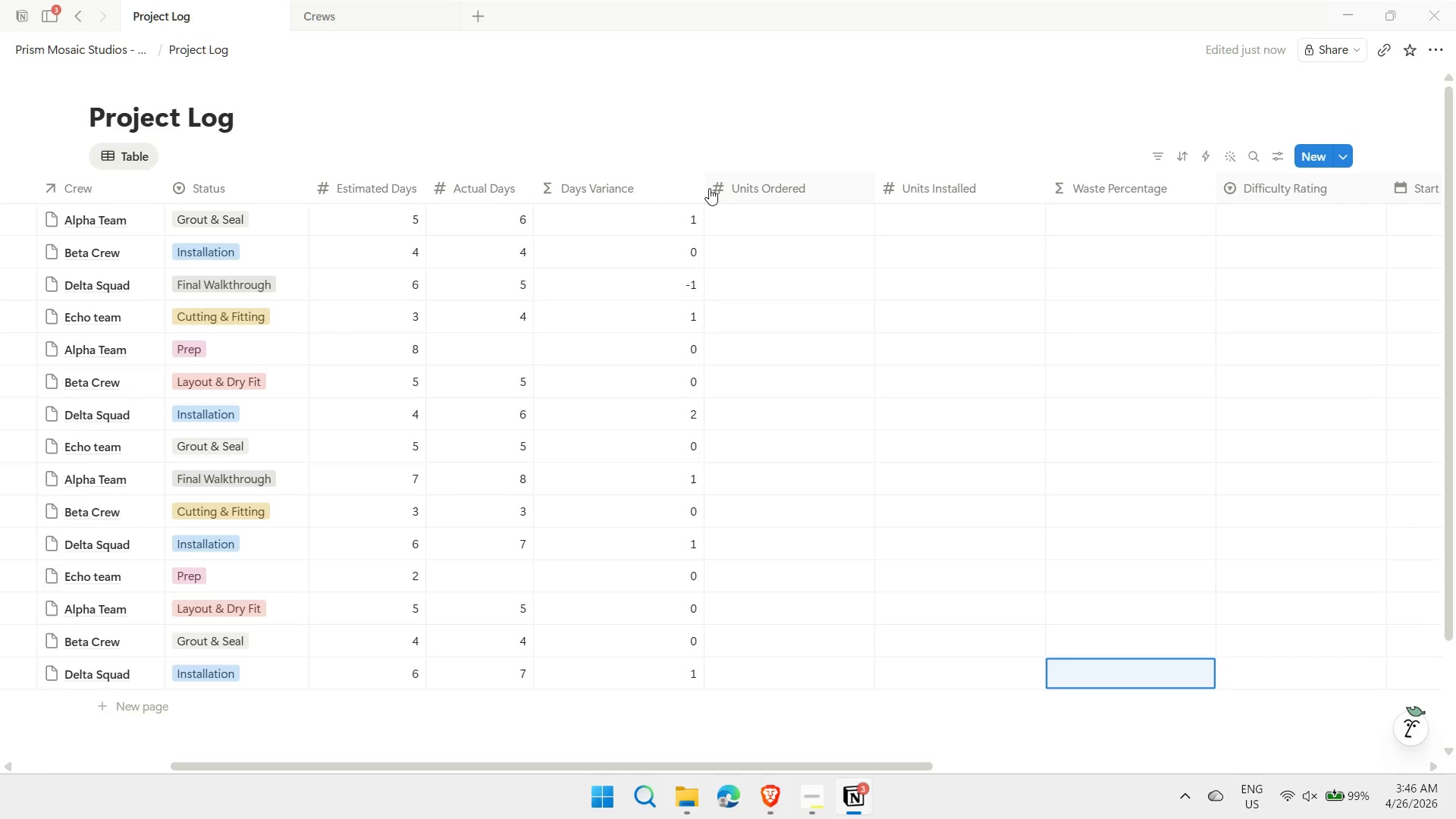 
left_click_drag(start_coordinate=[701, 189], to_coordinate=[647, 203])
 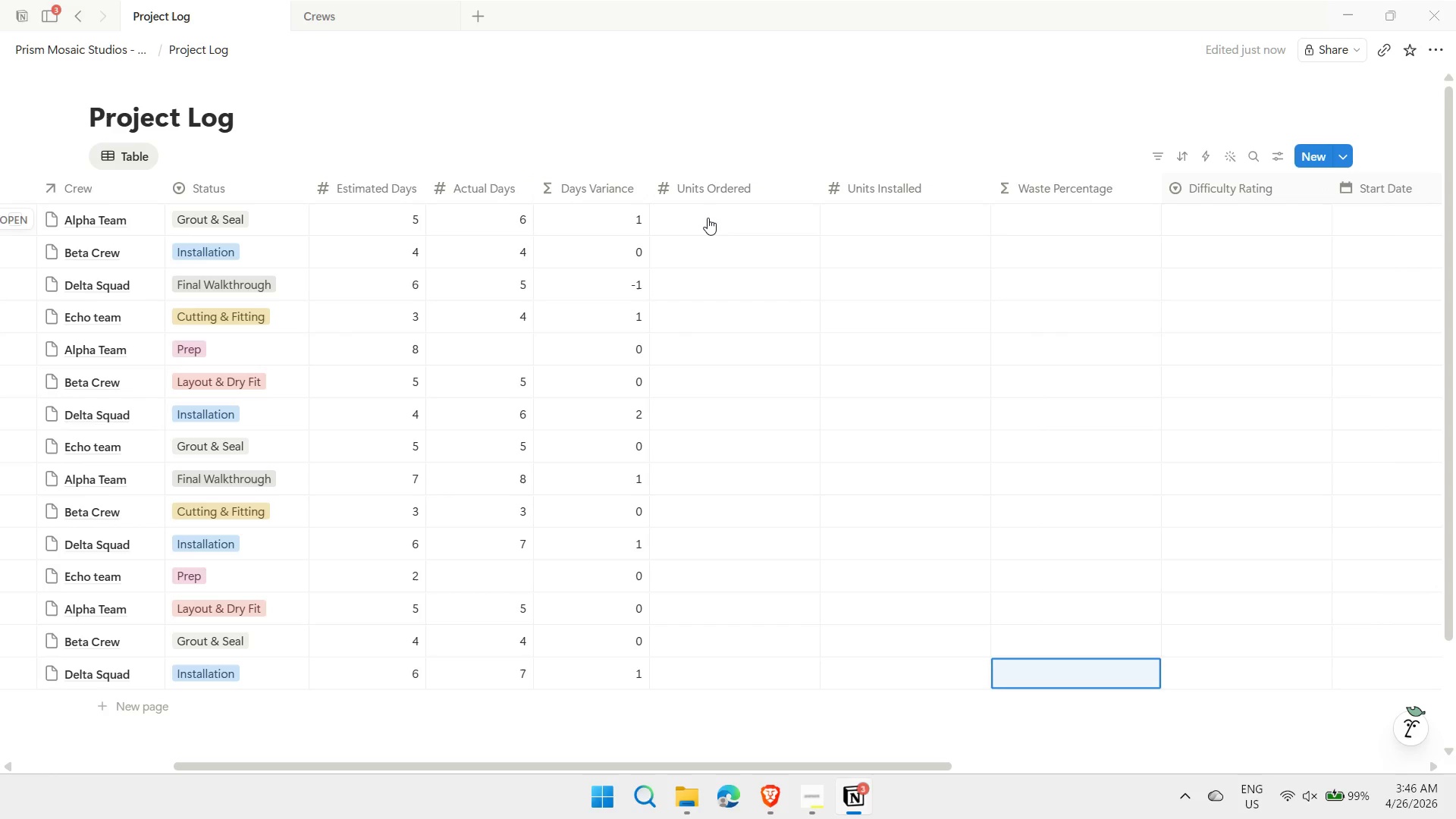 
left_click([708, 218])
 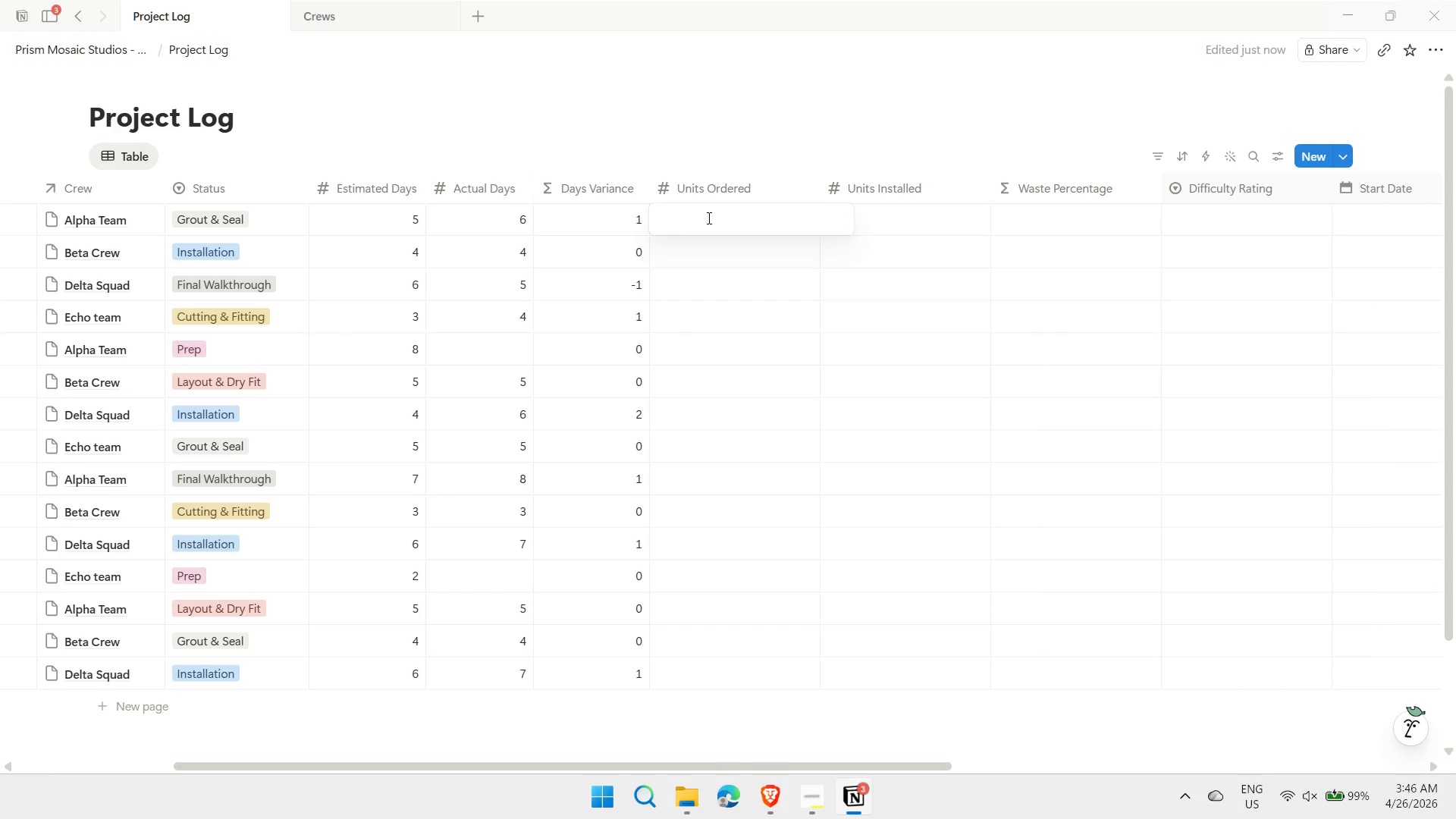 
type(120)
 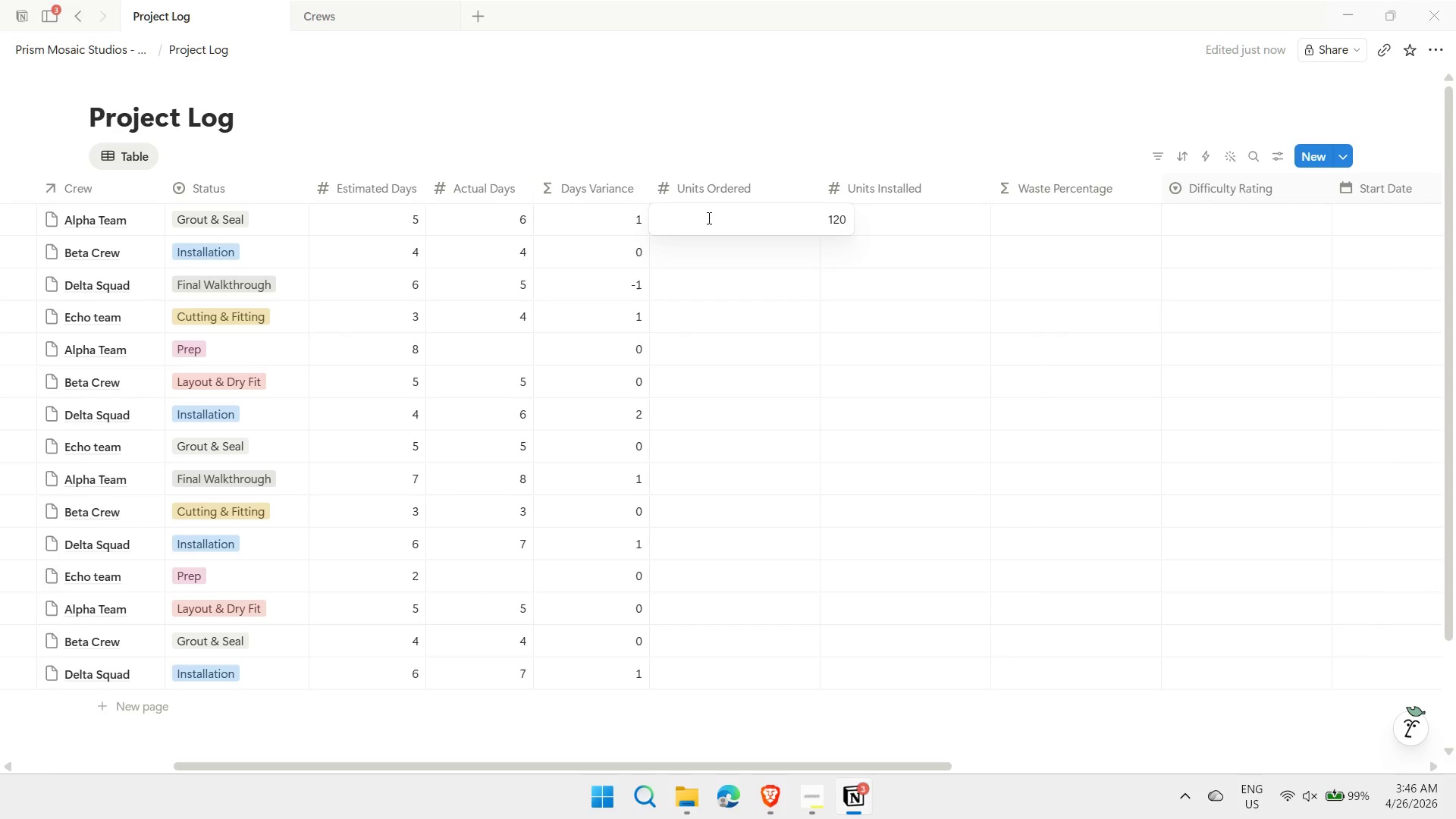 
key(ArrowRight)
 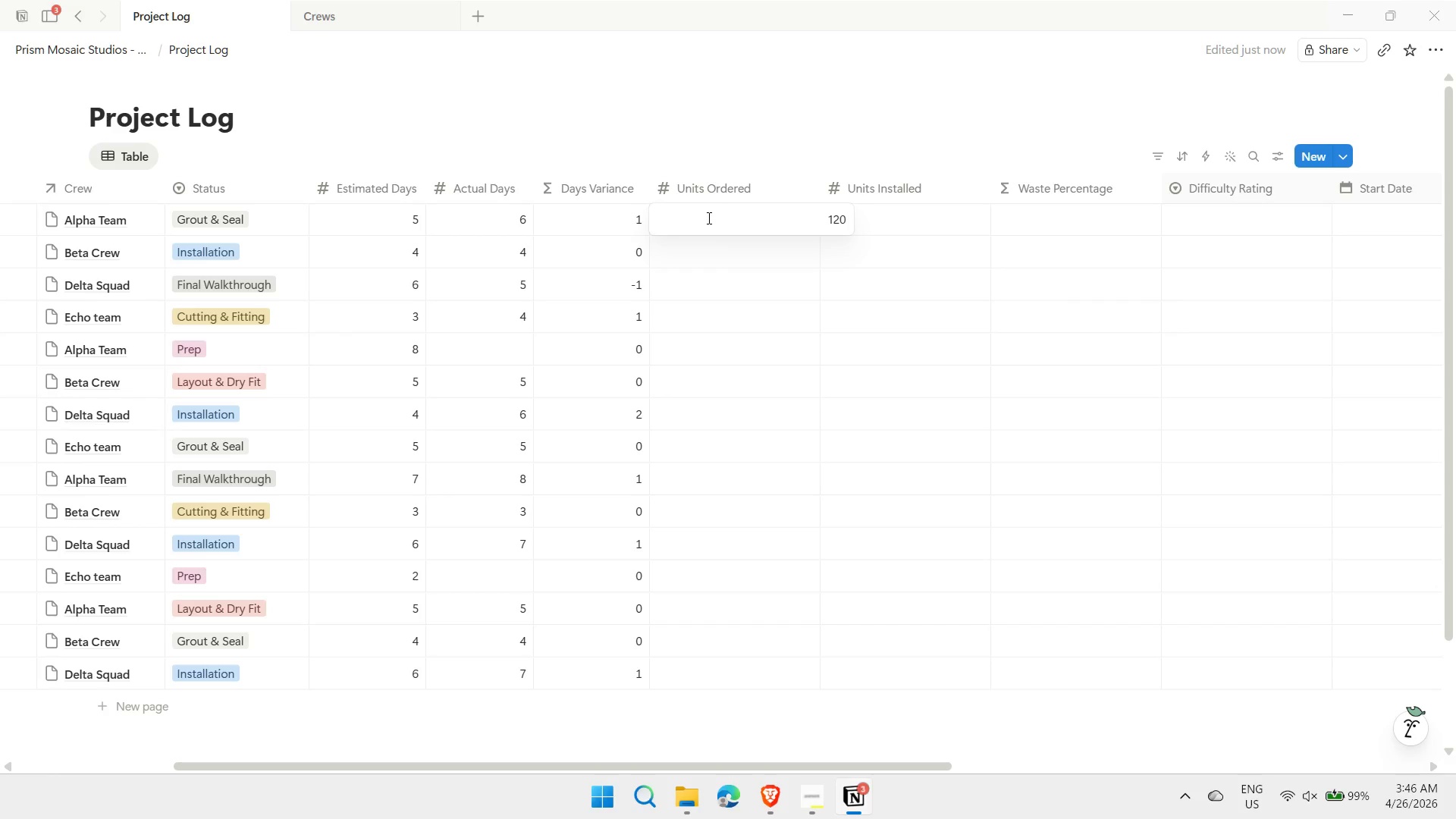 
type(112)
key(Backspace)
key(Backspace)
key(Backspace)
 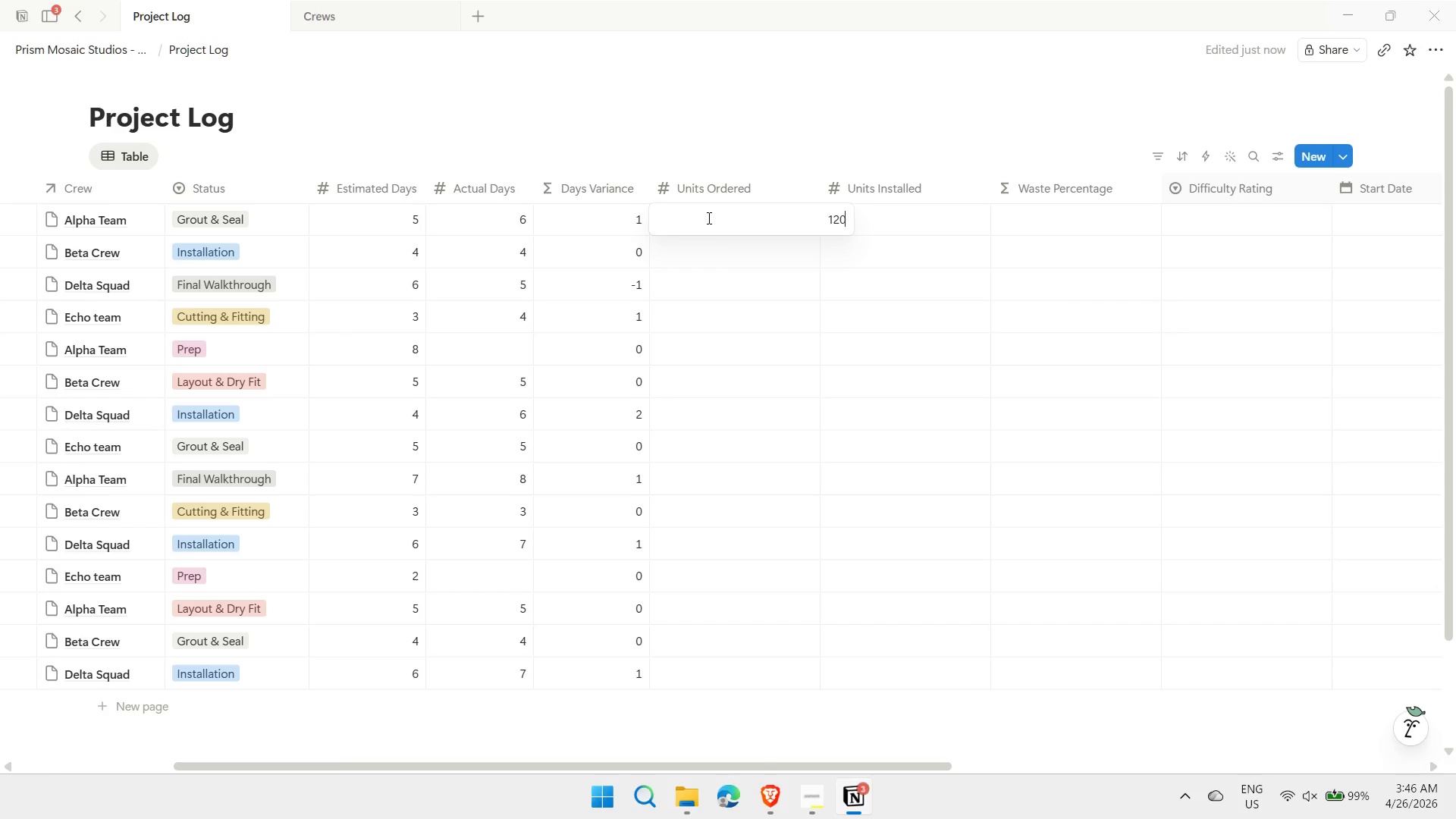 
key(Enter)
 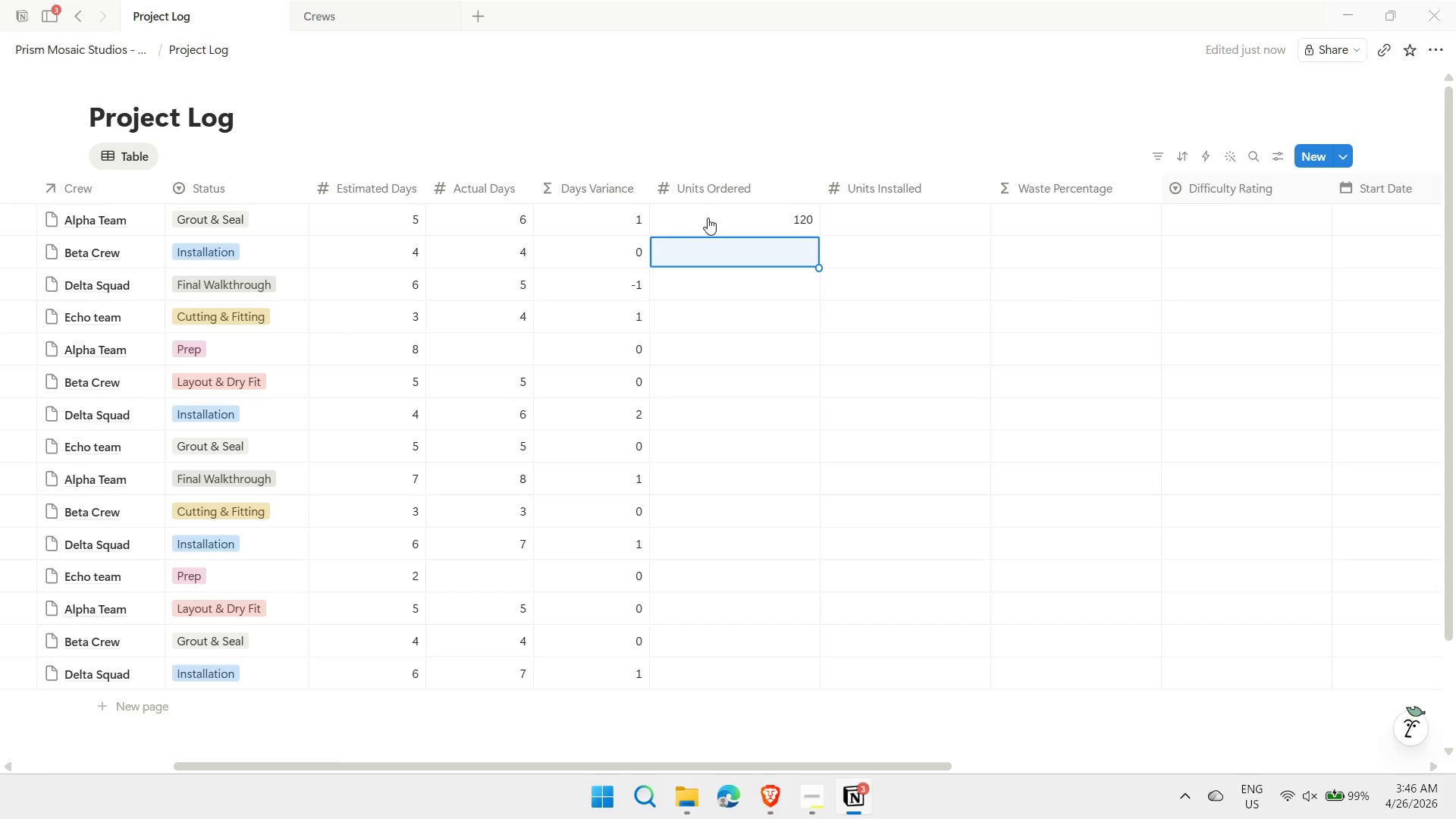 
type(90)
 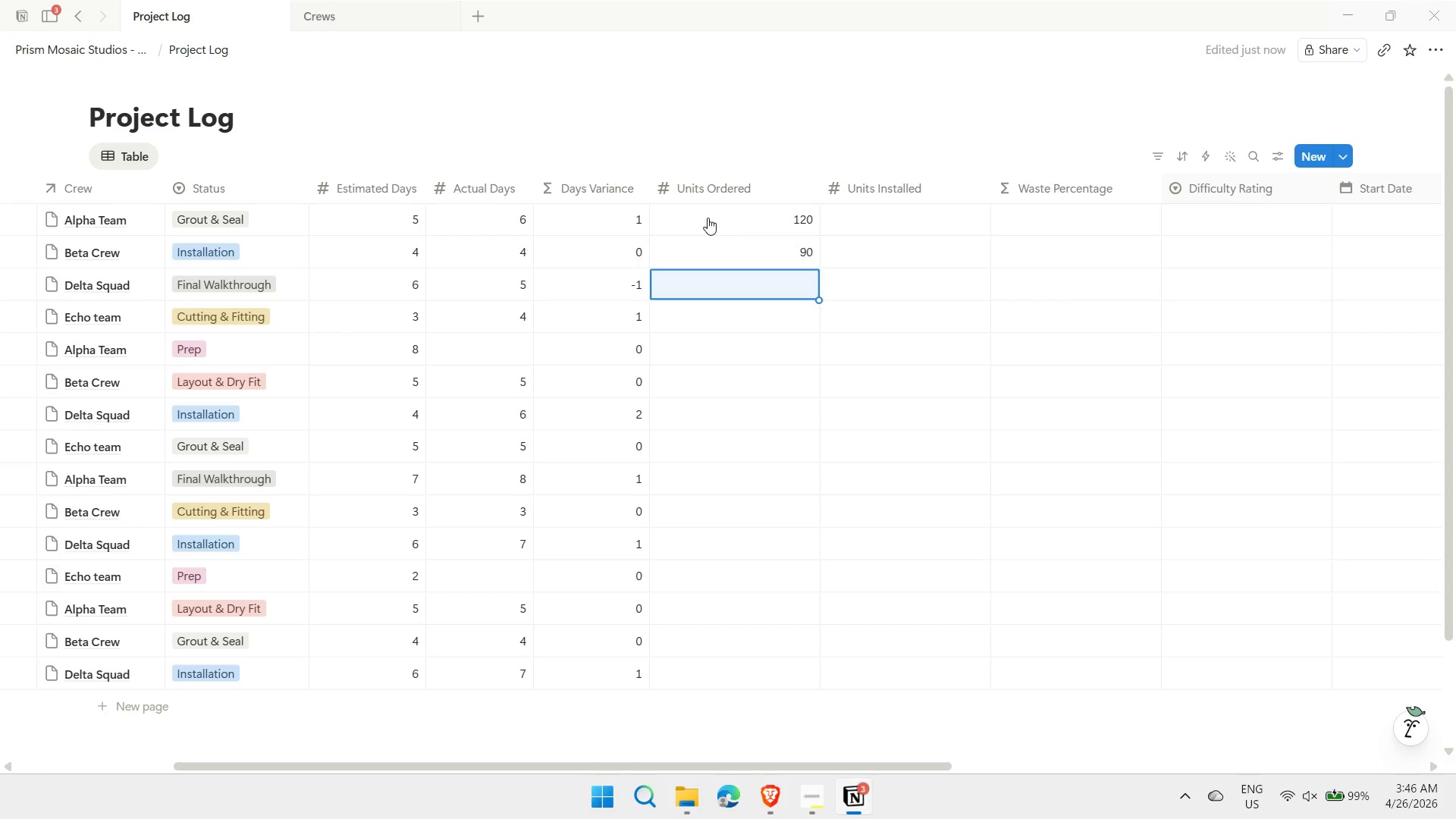 
key(Enter)
 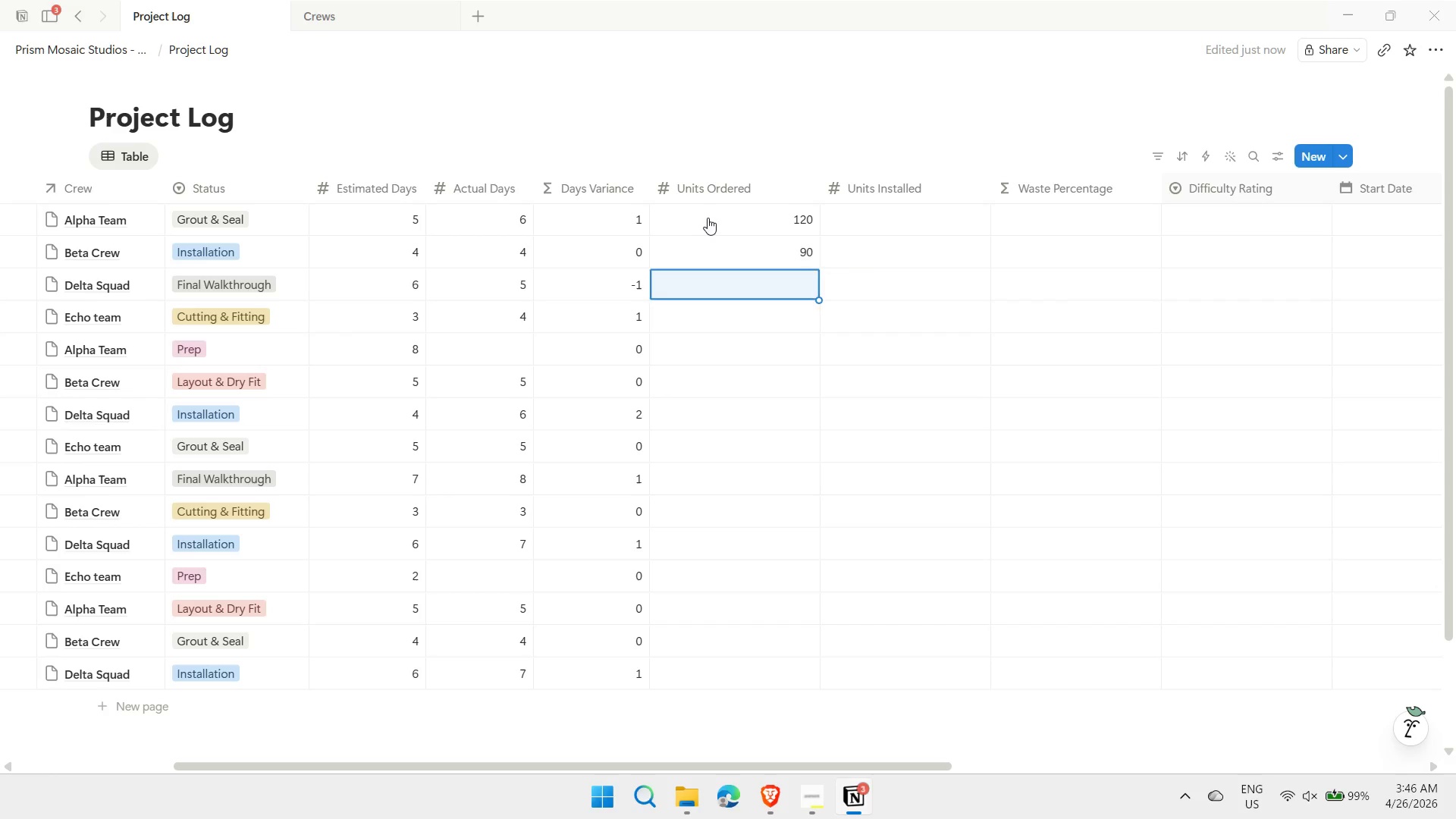 
type(150)
 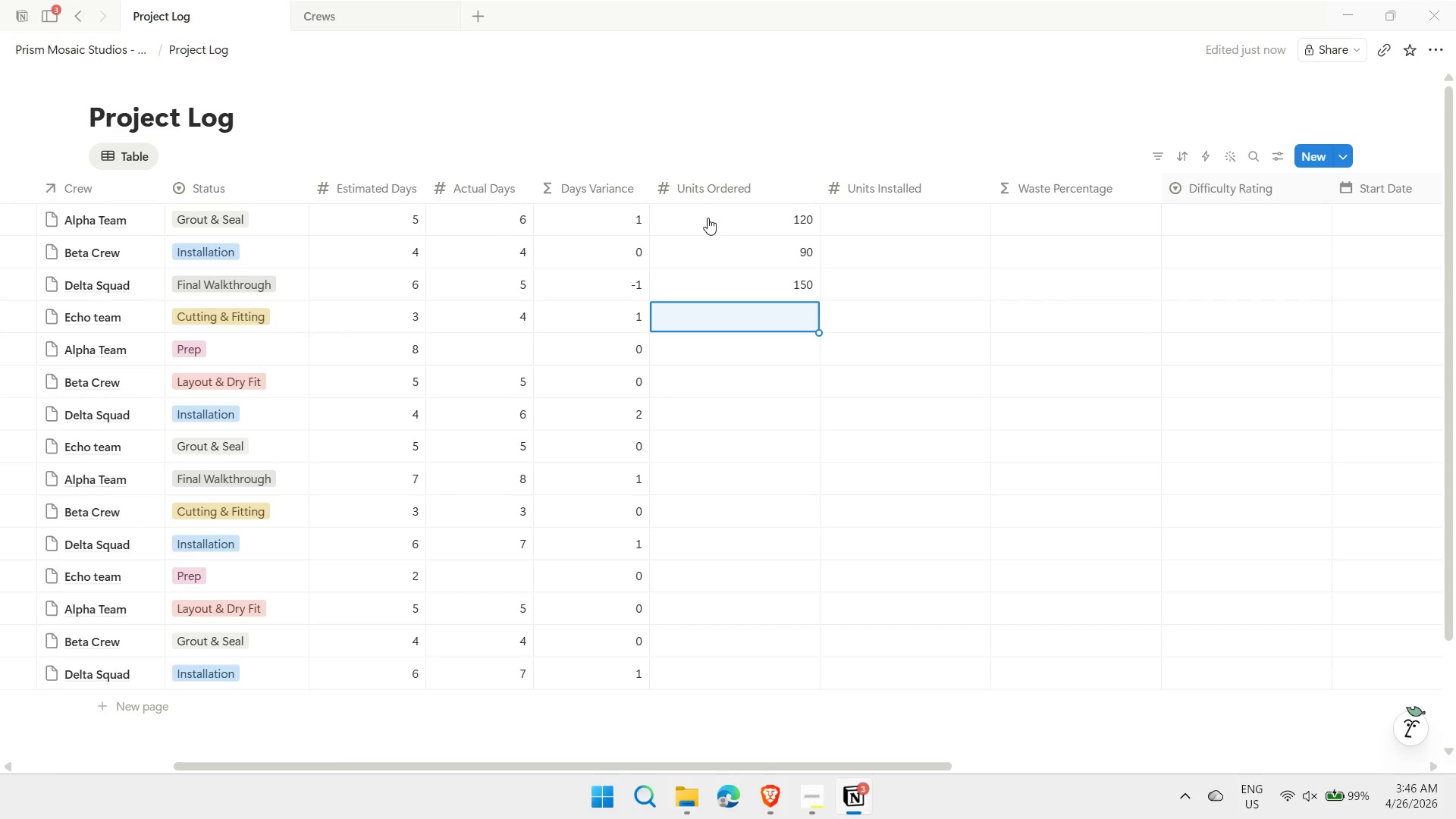 
key(Enter)
 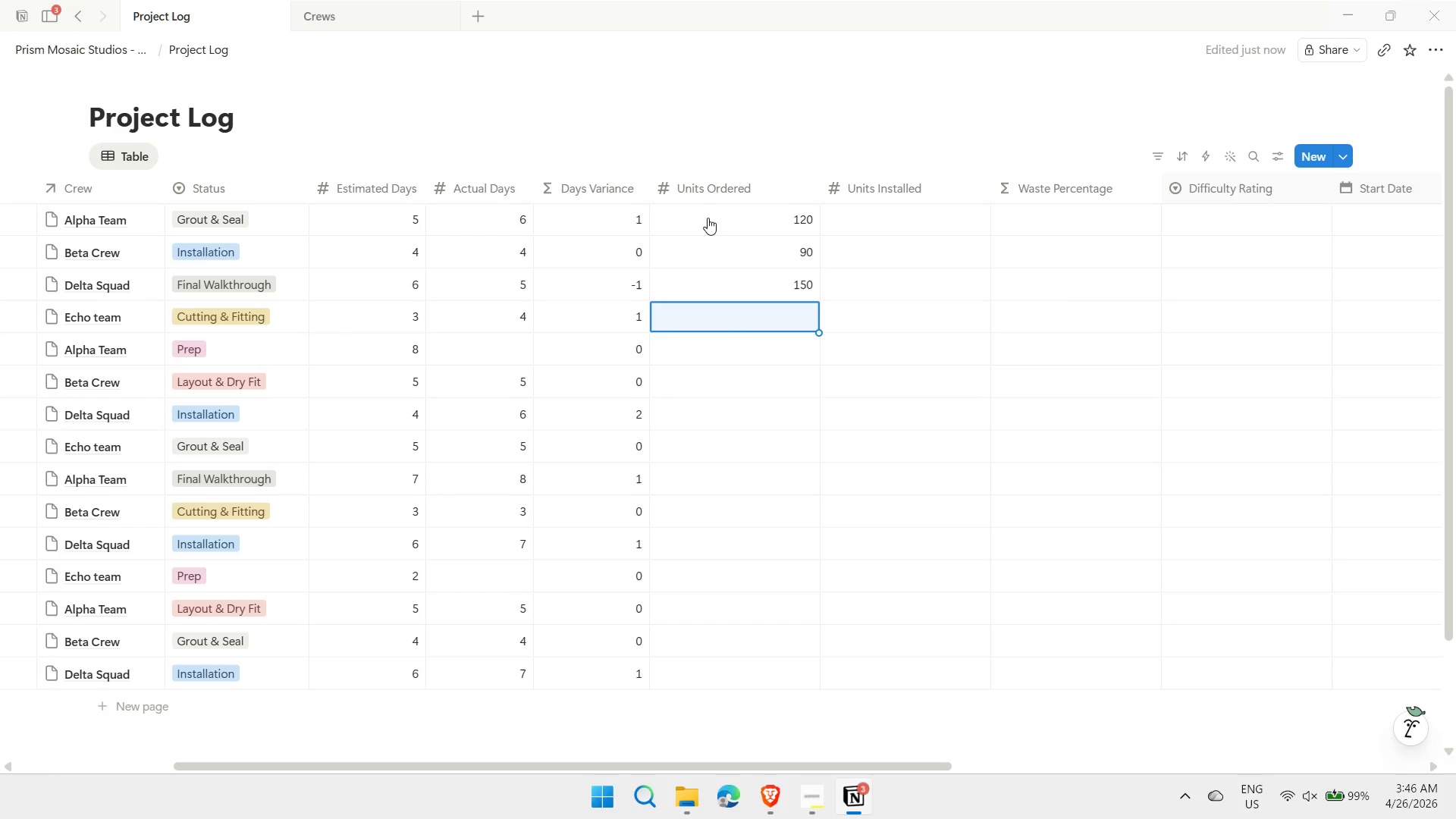 
type(200)
 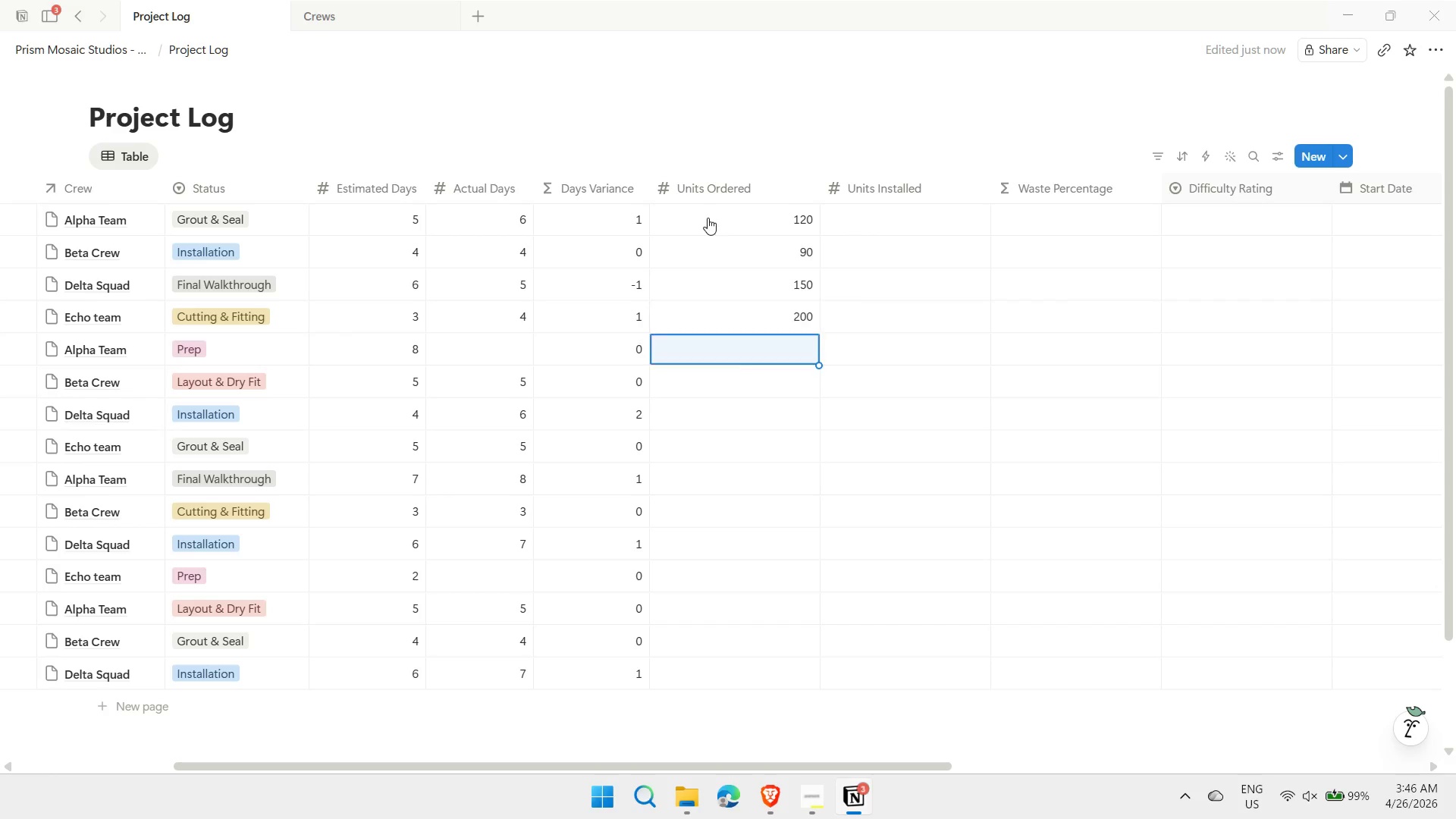 
key(Enter)
 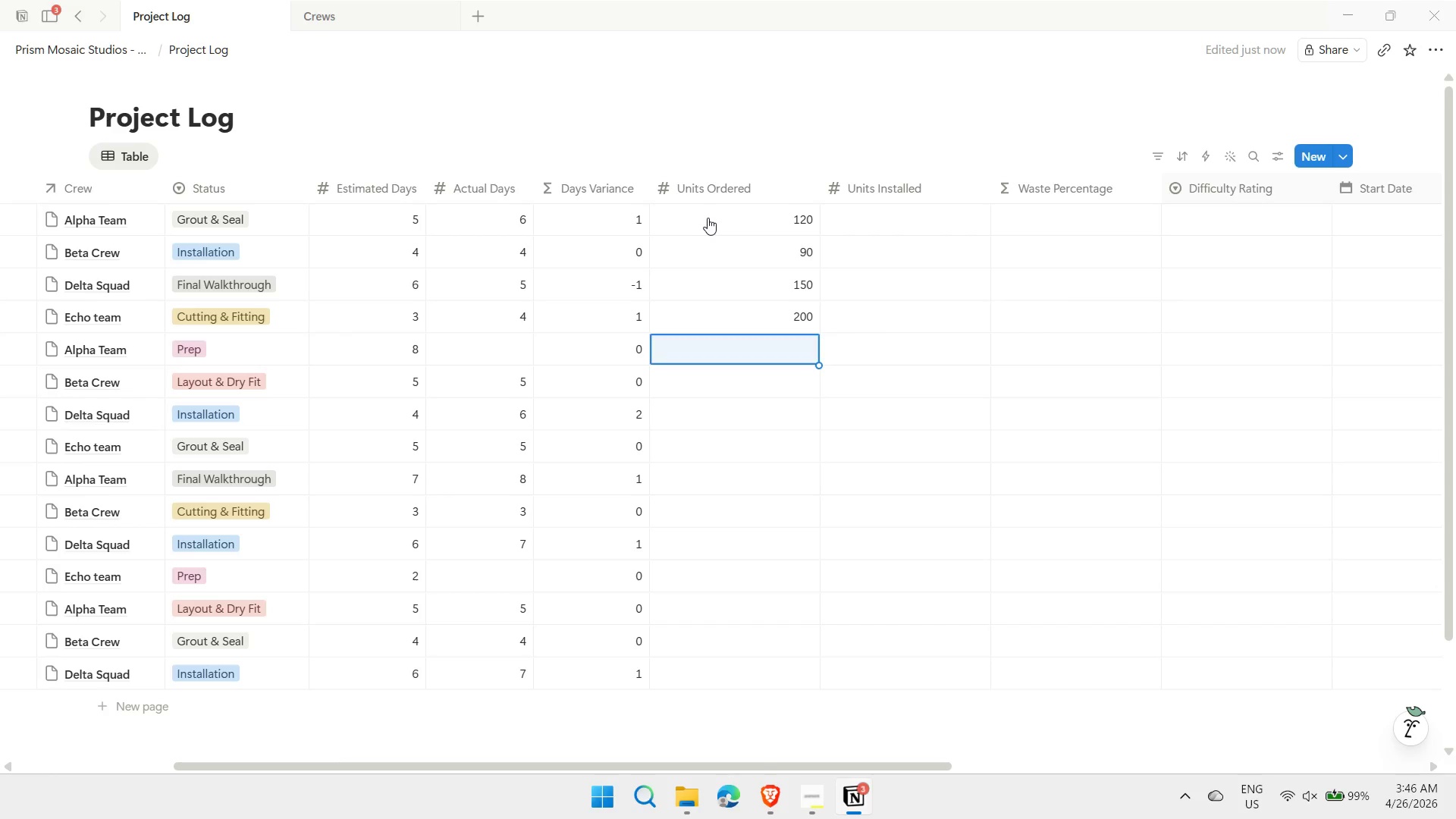 
type(300)
 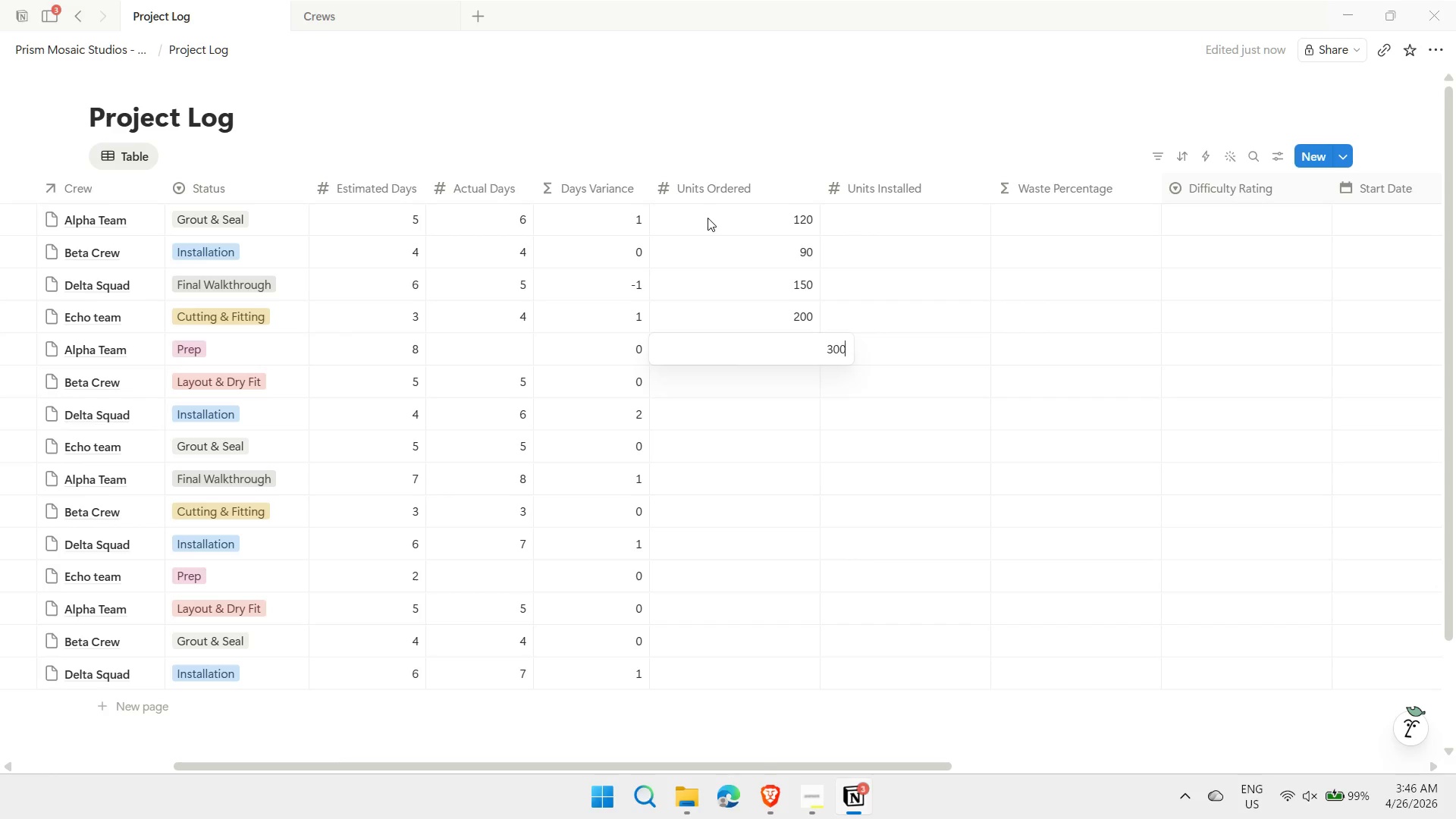 
key(Enter)
 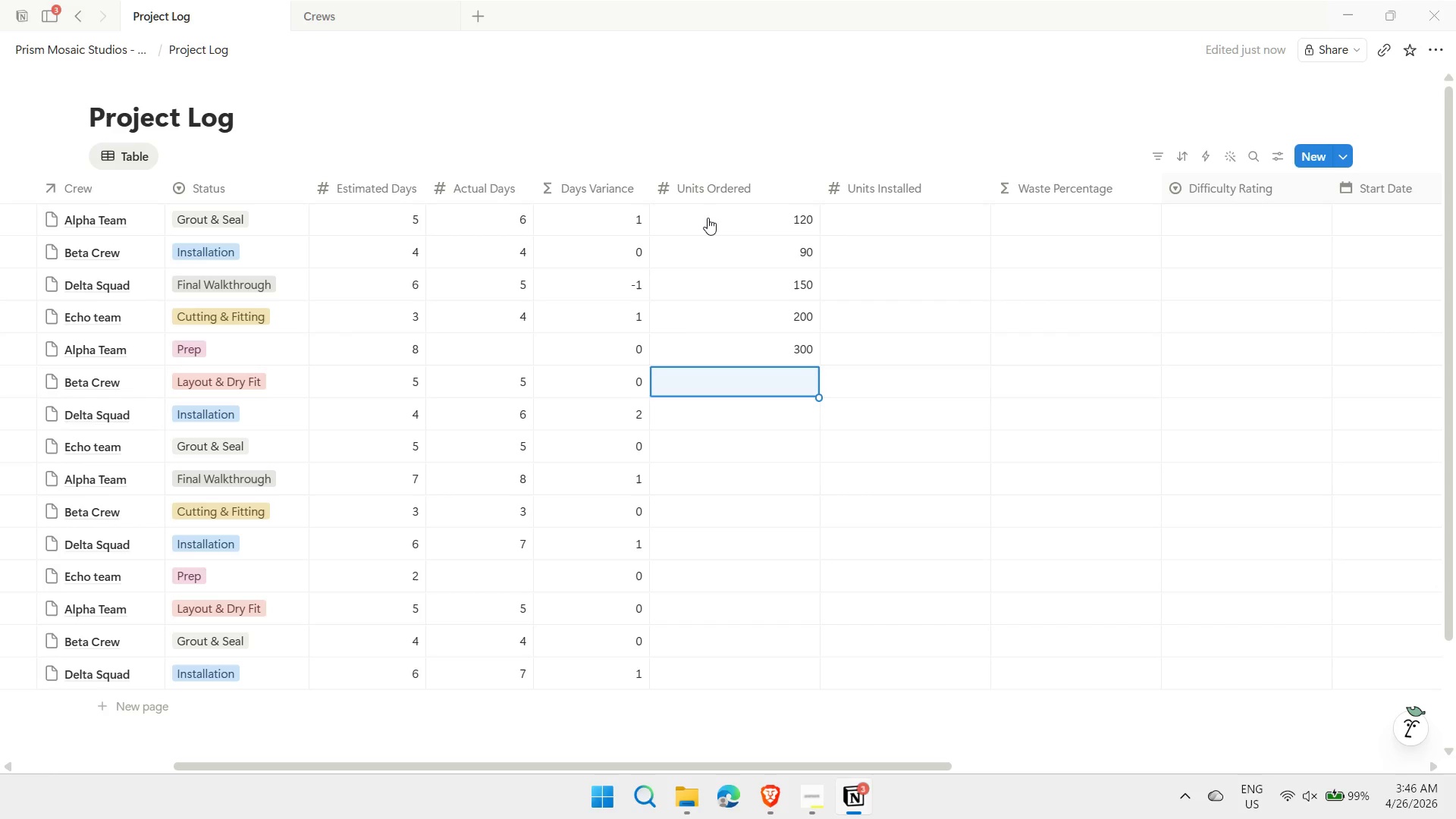 
type(110)
 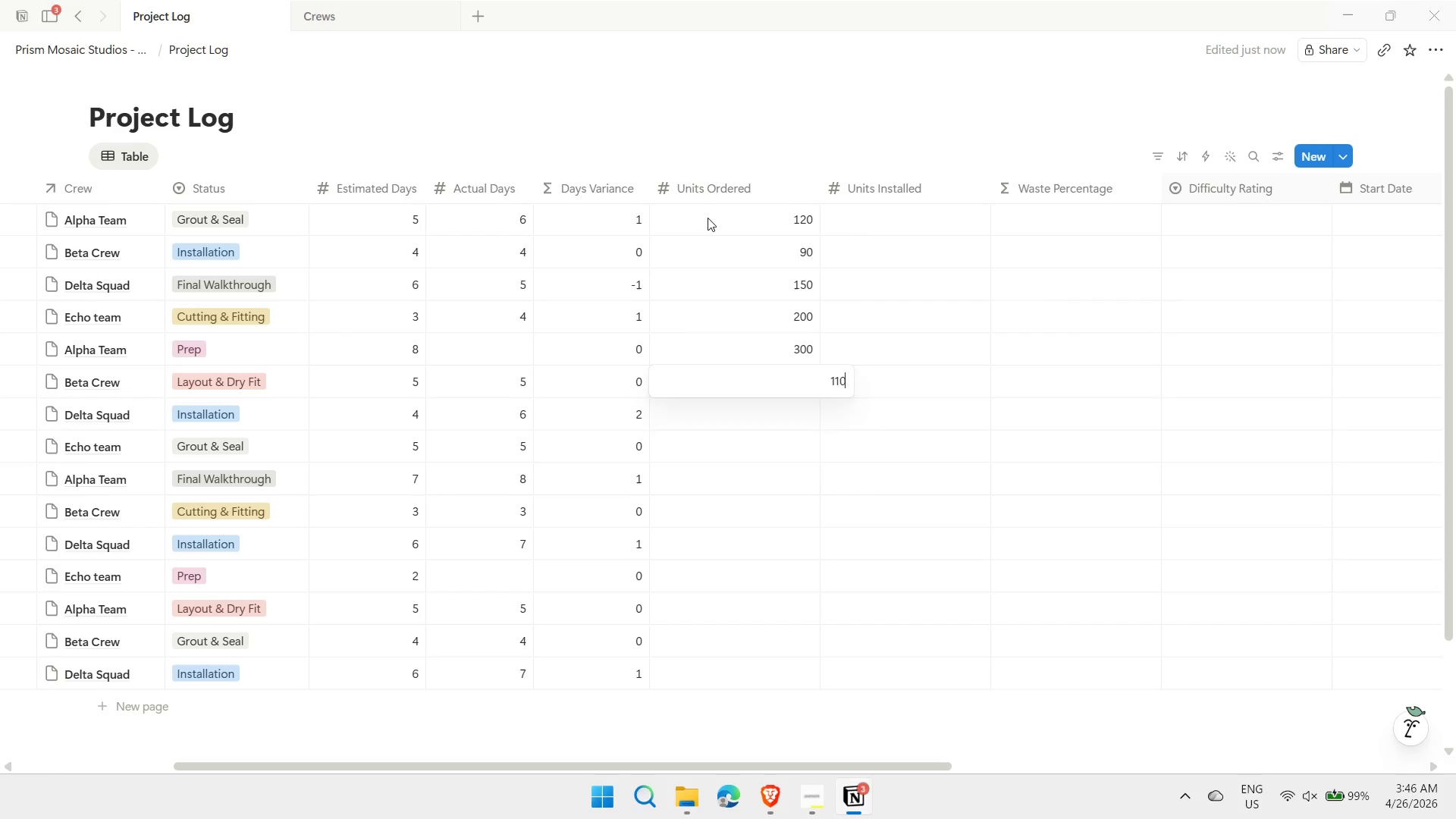 
key(Enter)
 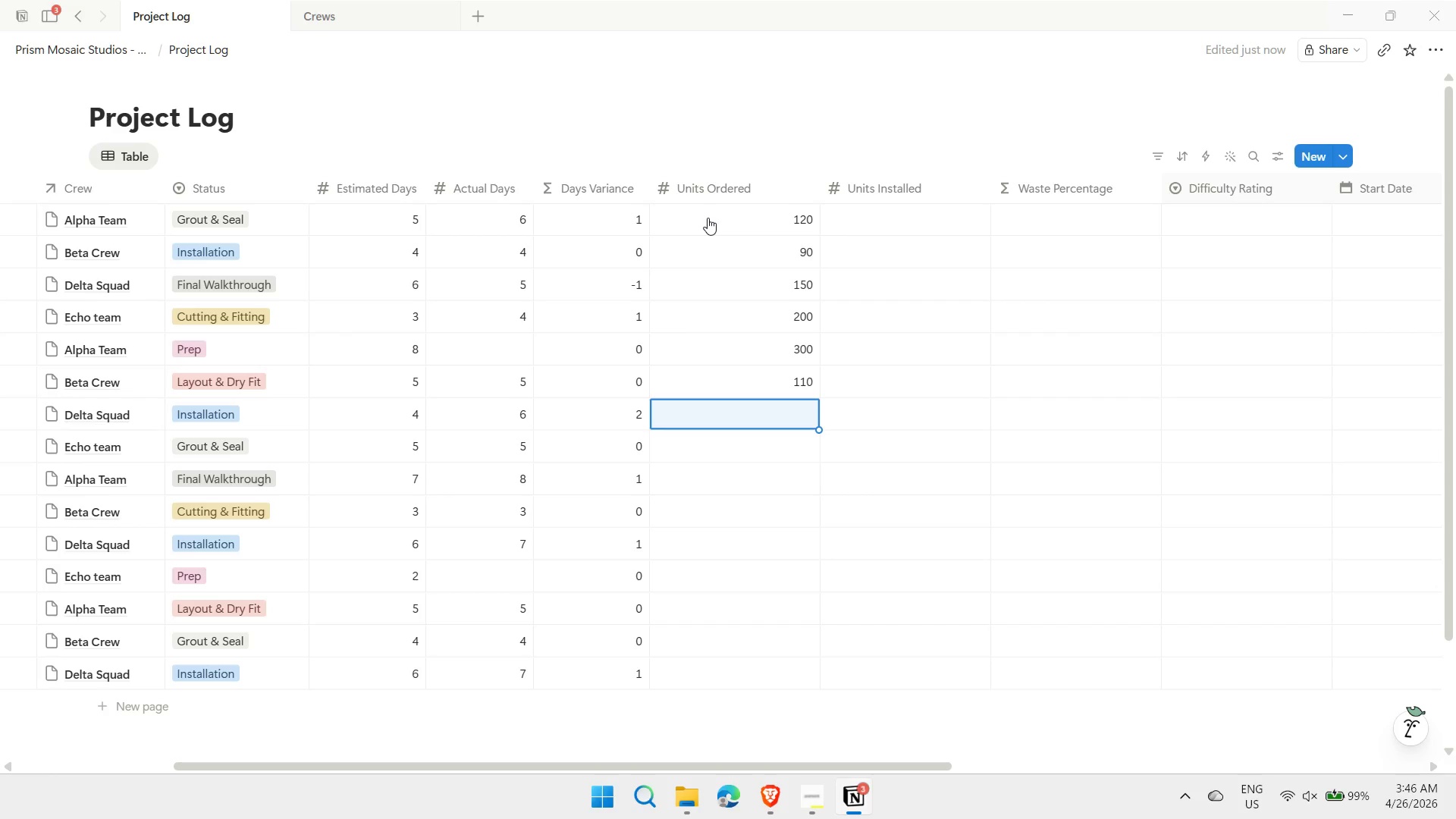 
type(94)
key(Backspace)
type(5)
 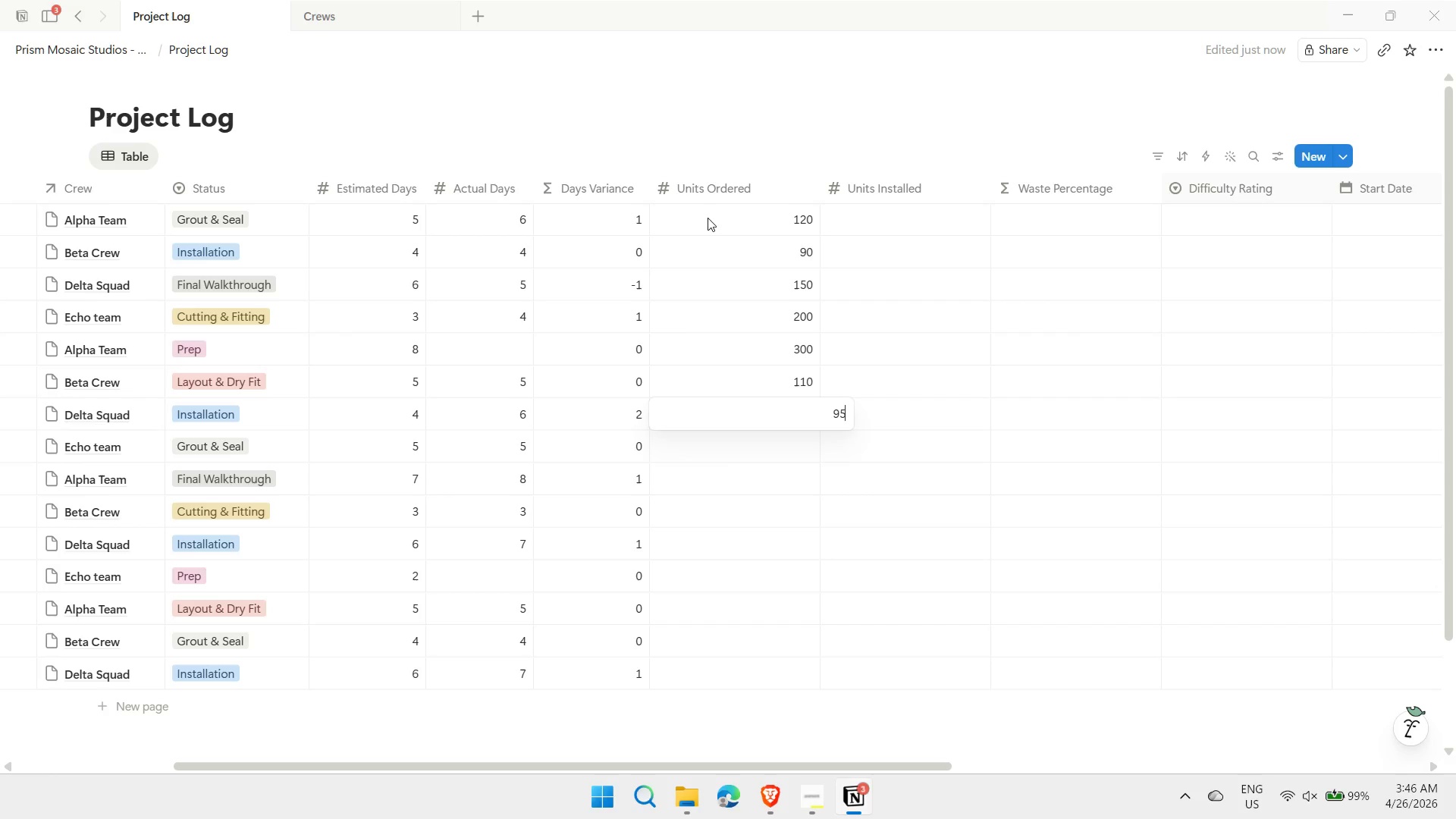 
key(Enter)
 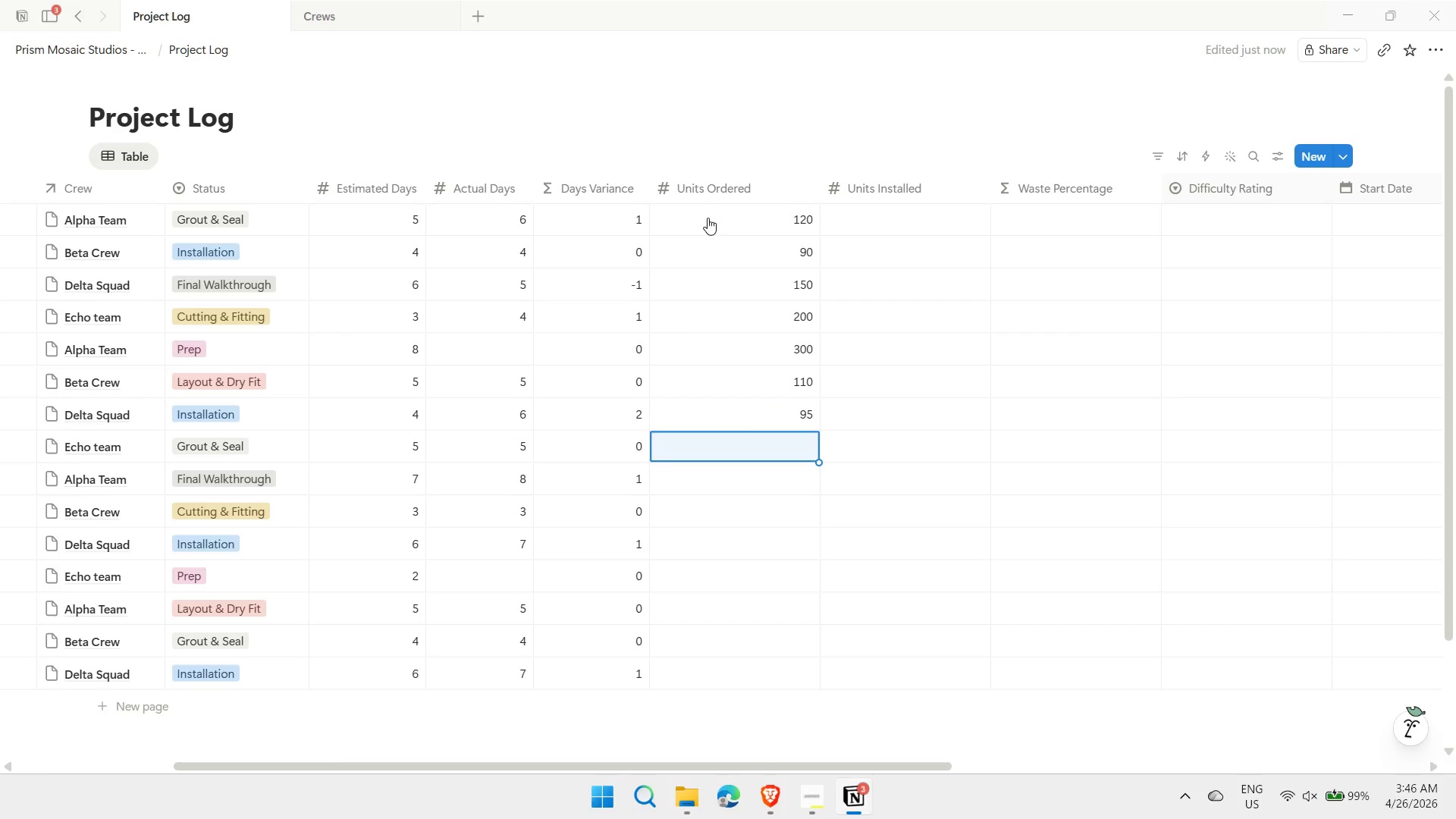 
type(130)
 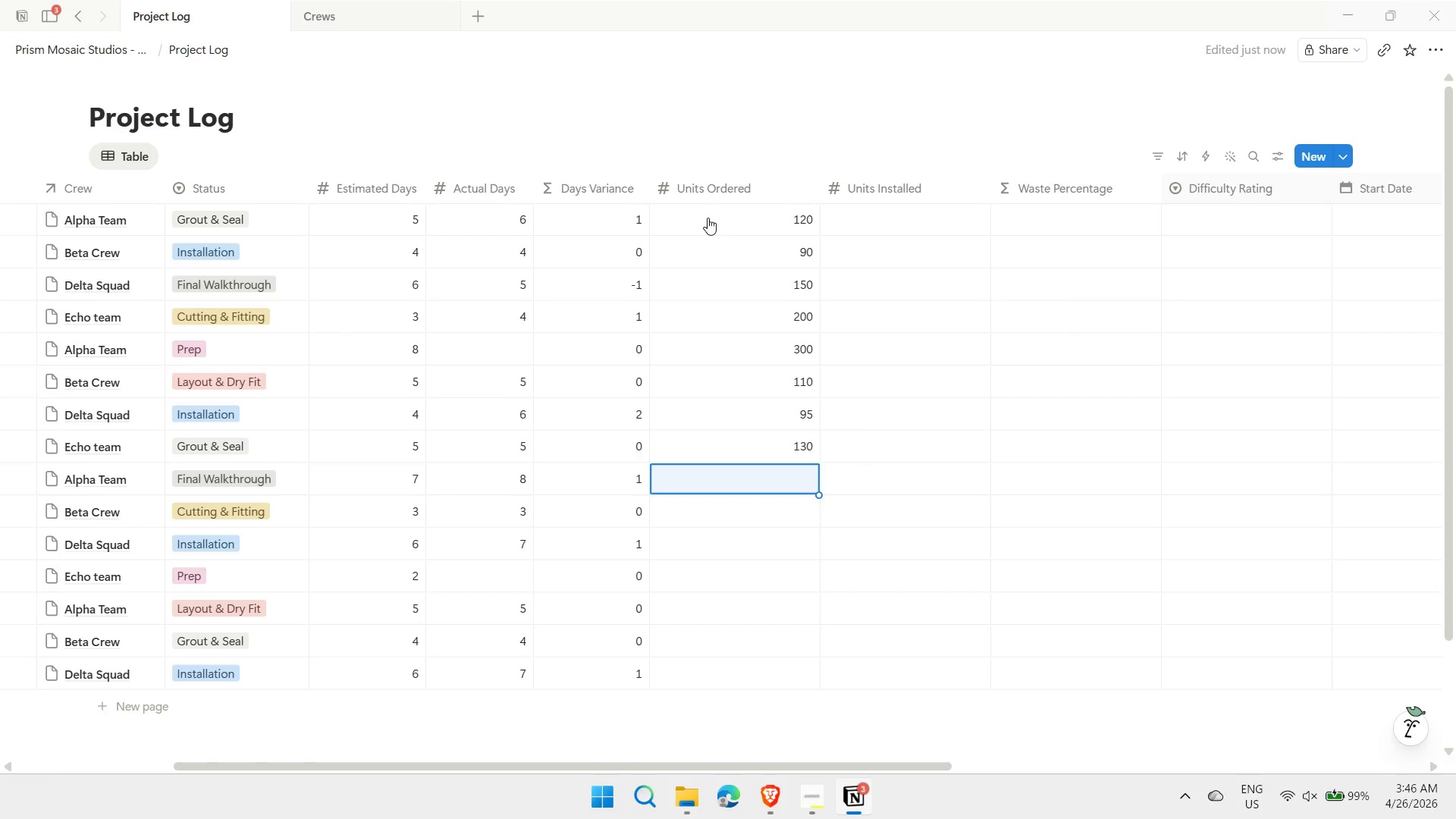 
key(Enter)
 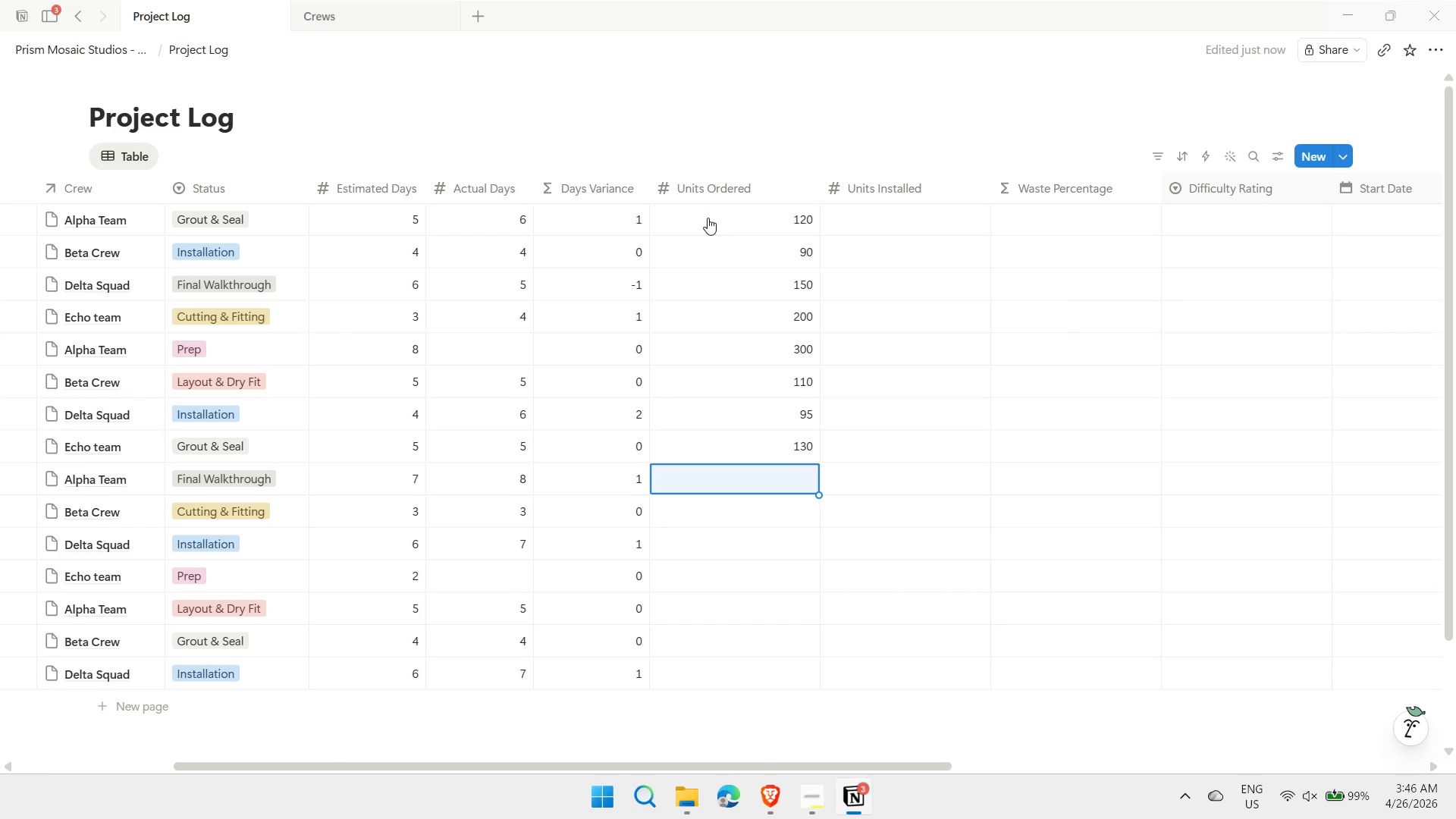 
type(180)
 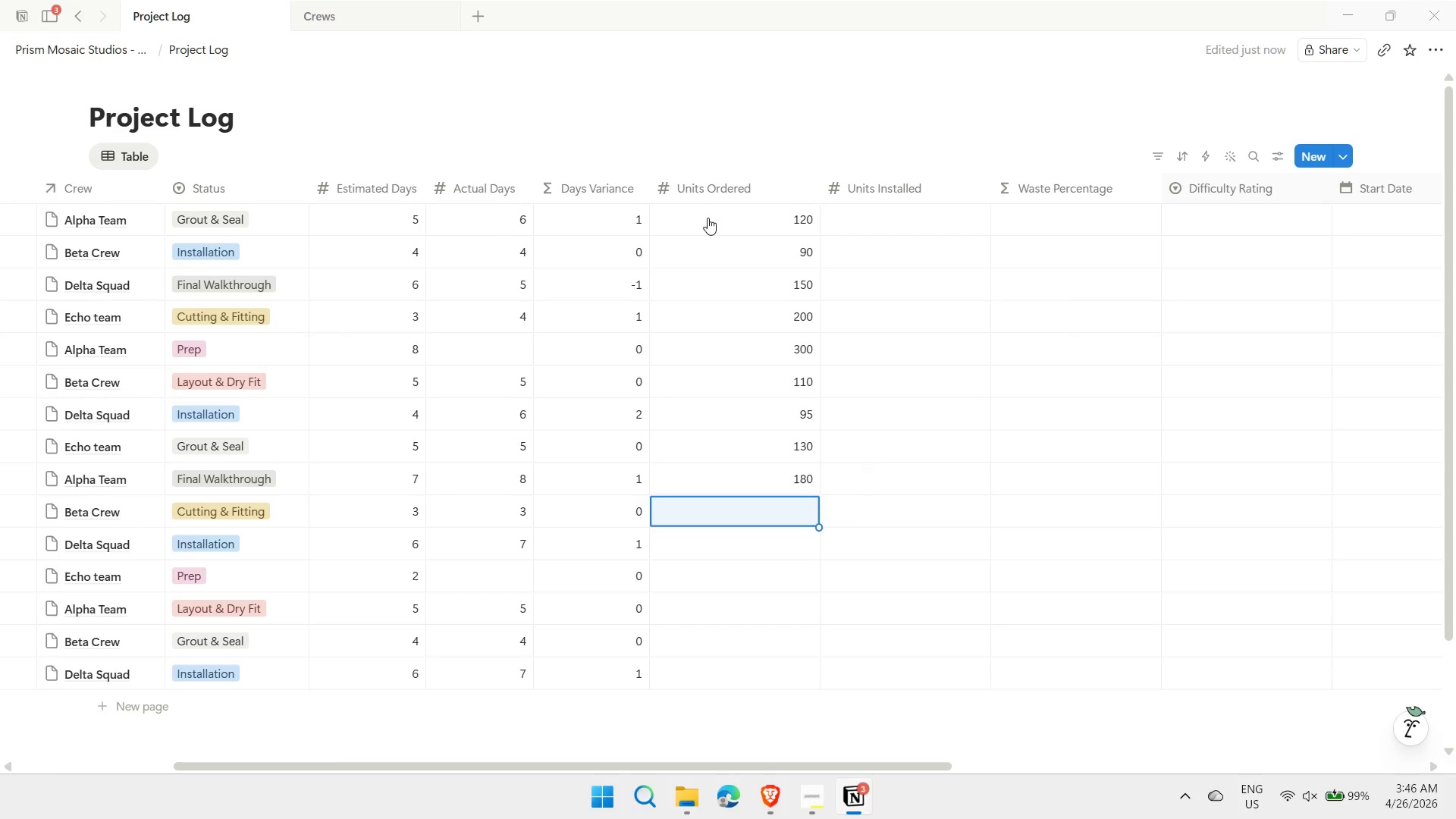 
key(Enter)
 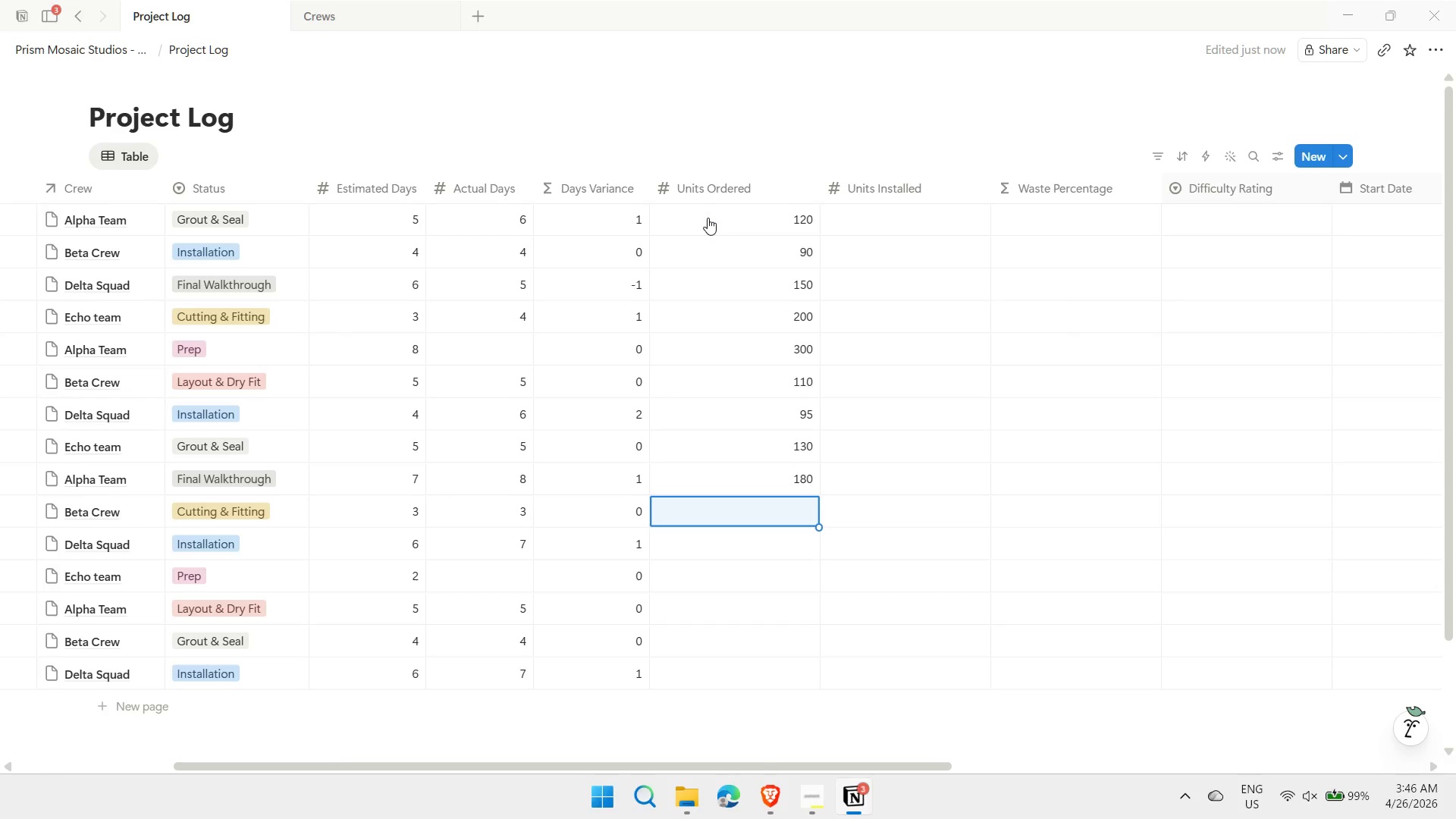 
type(70)
 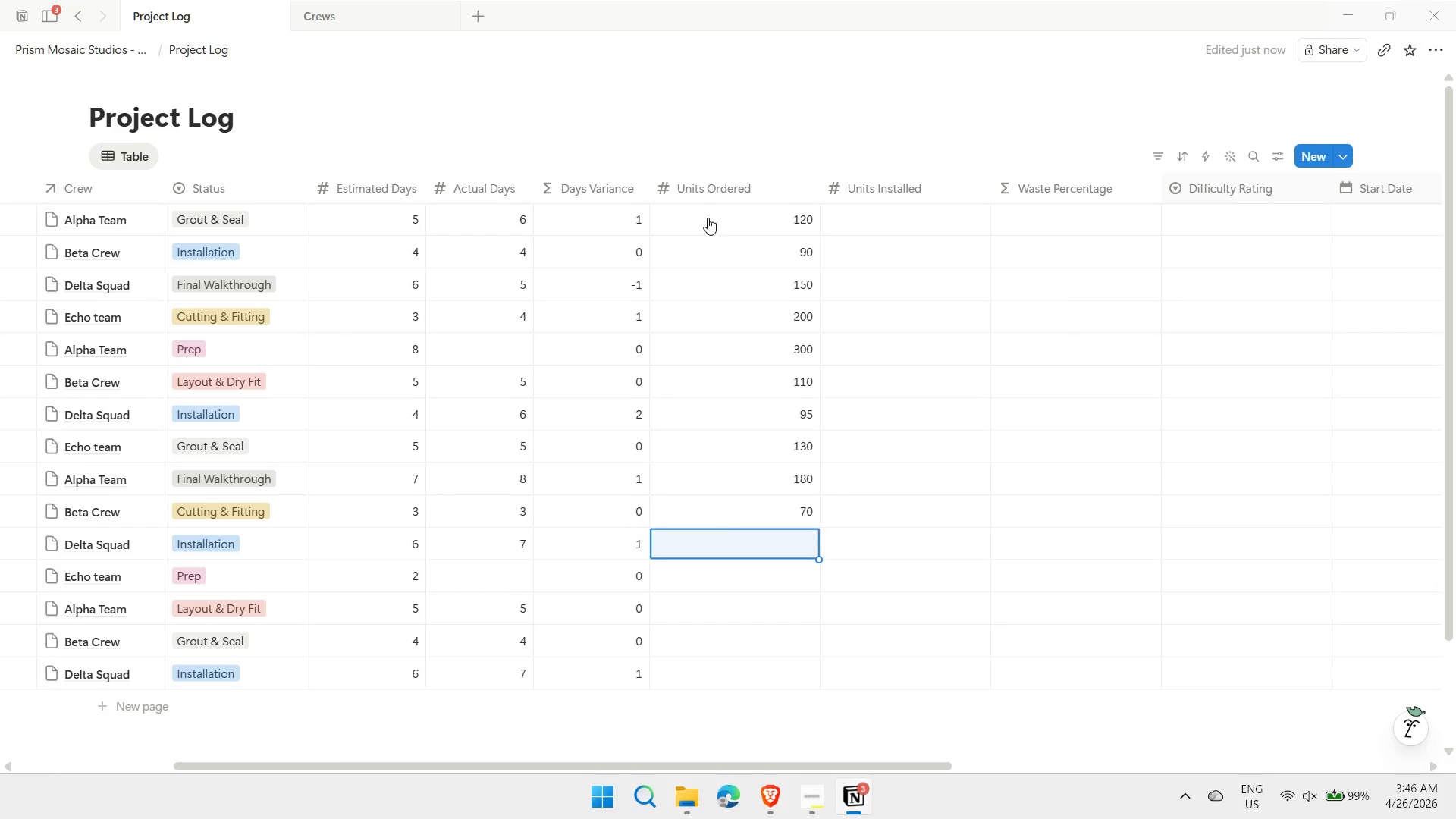 
key(Enter)
 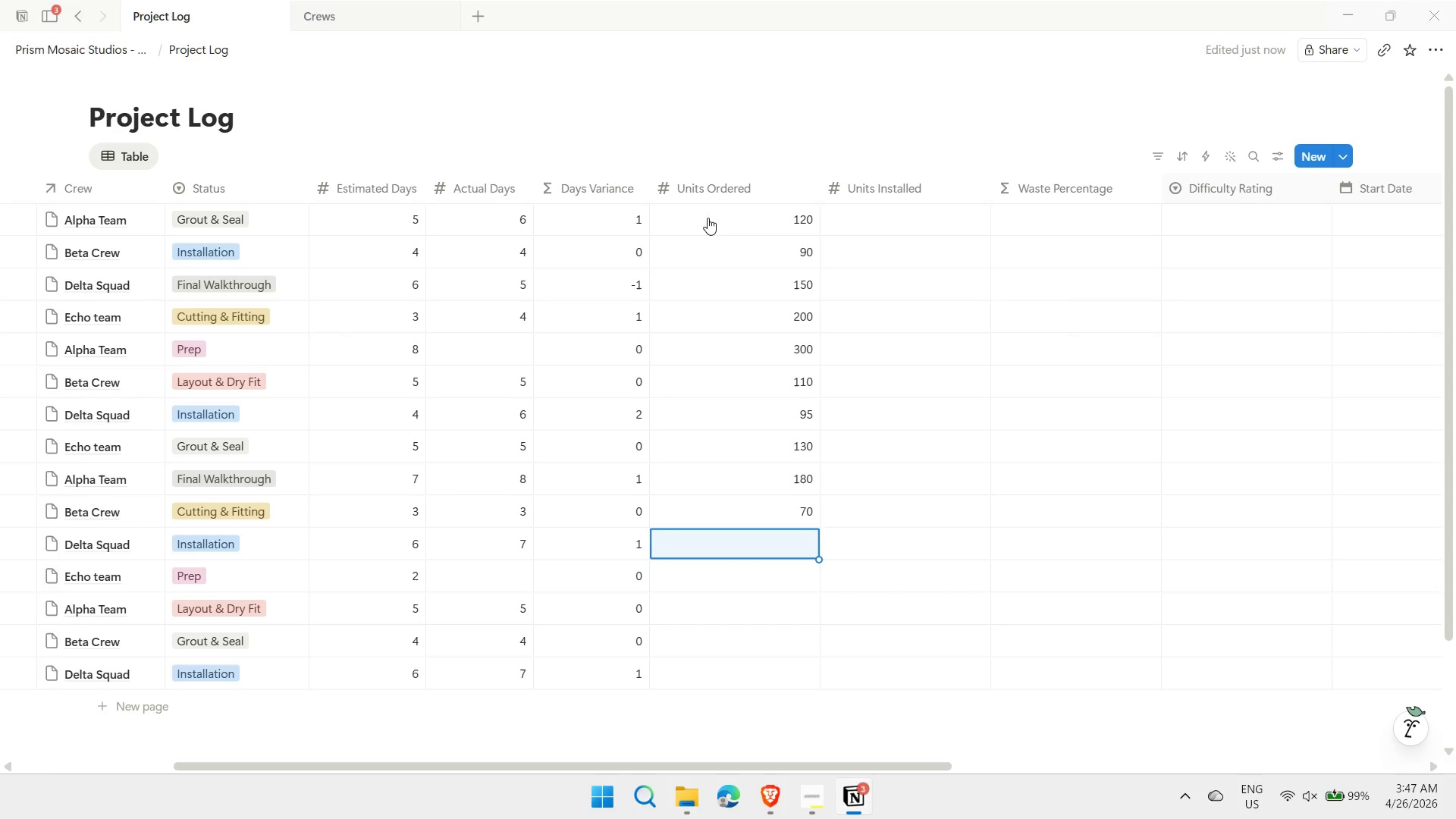 
type(220)
 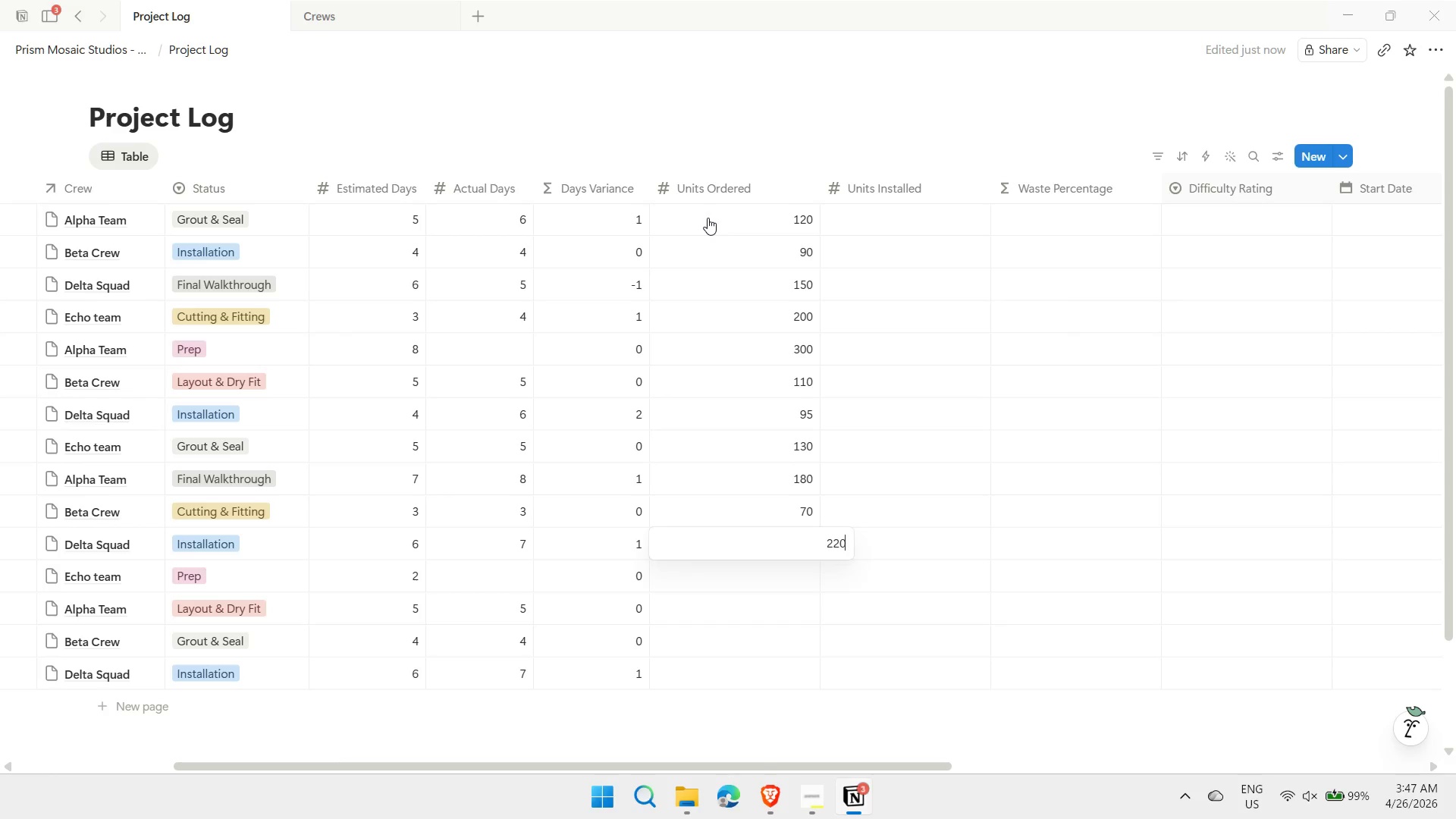 
key(Enter)
 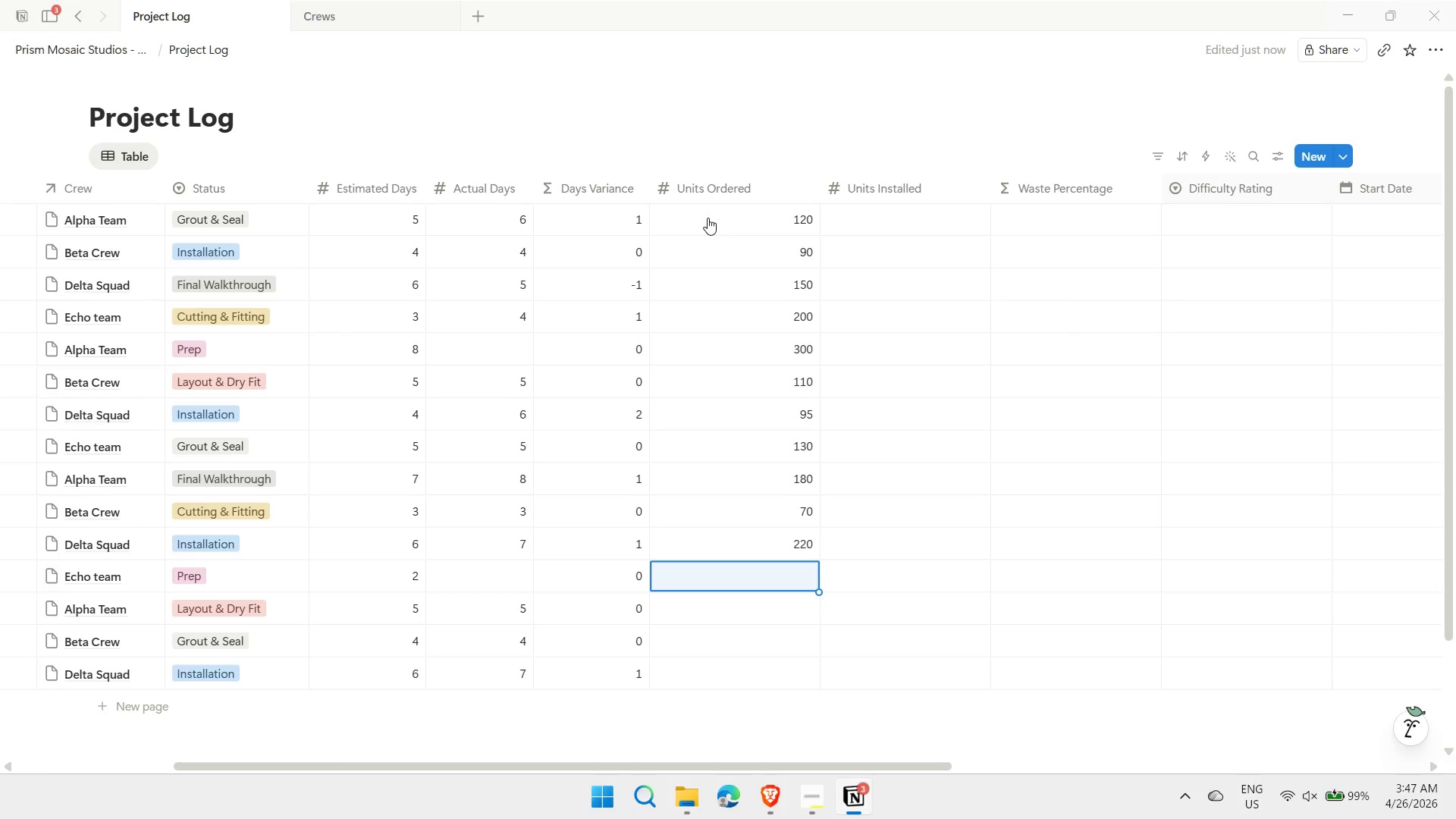 
type(50)
 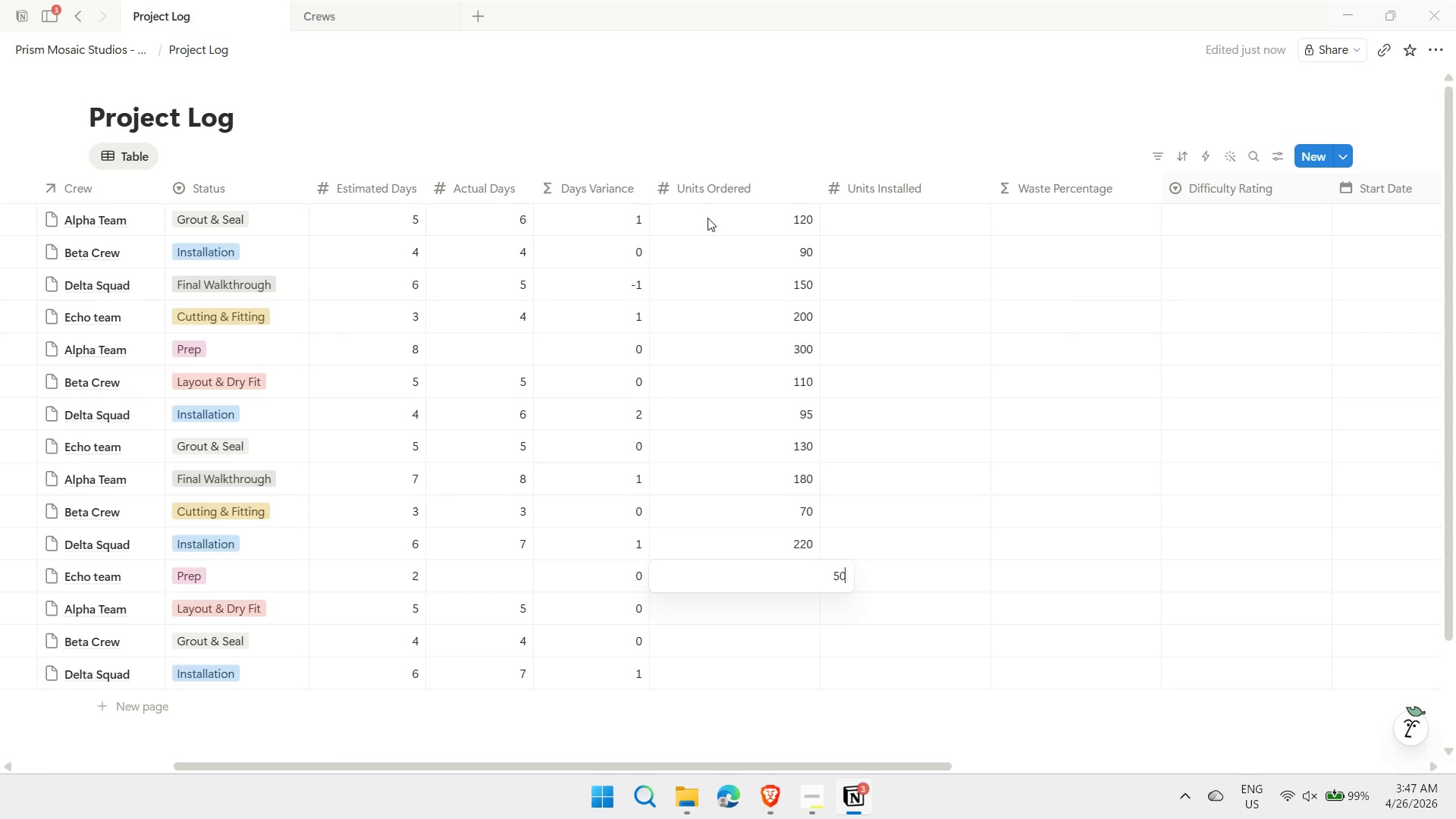 
key(Enter)
 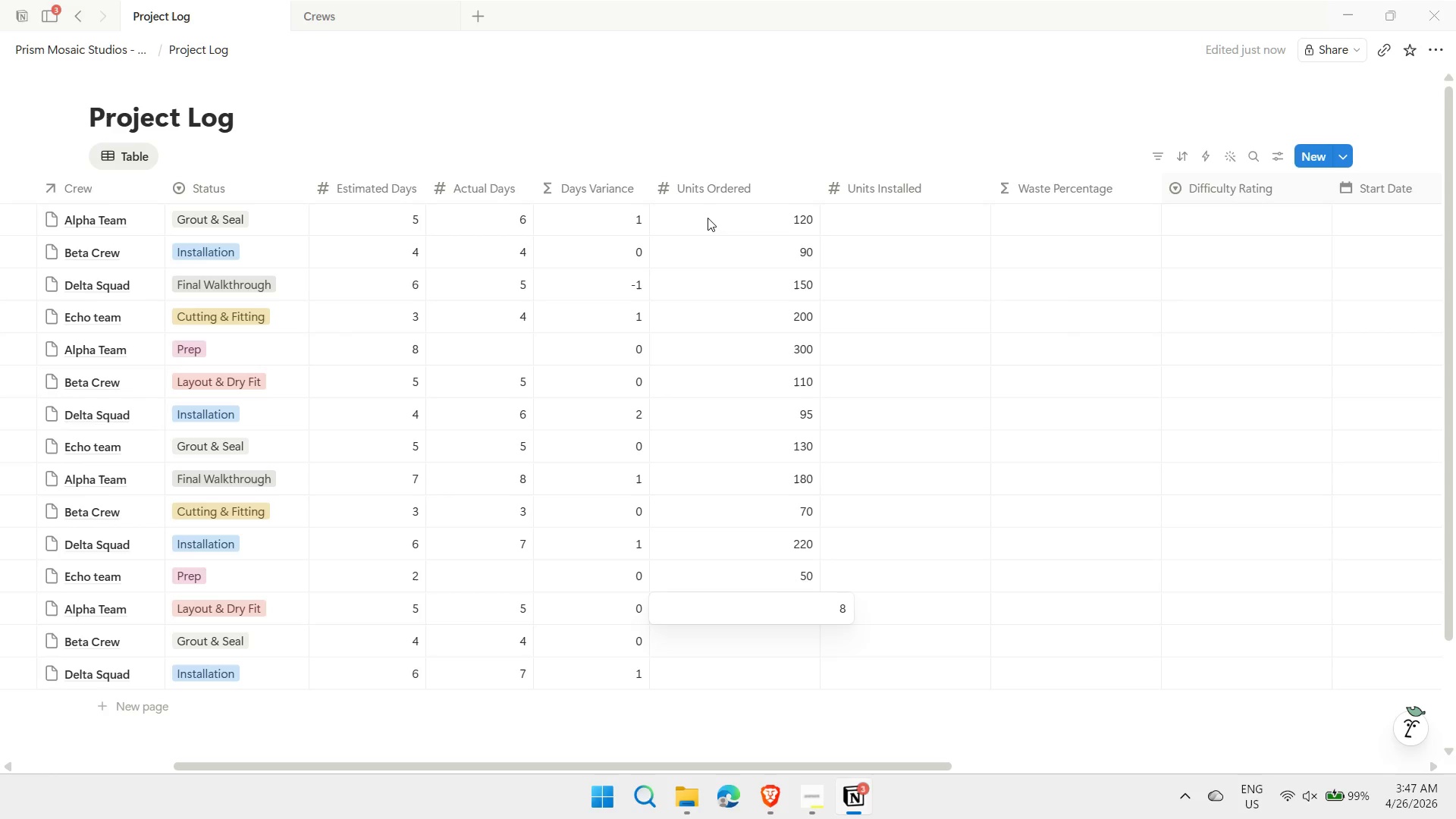 
type(85)
 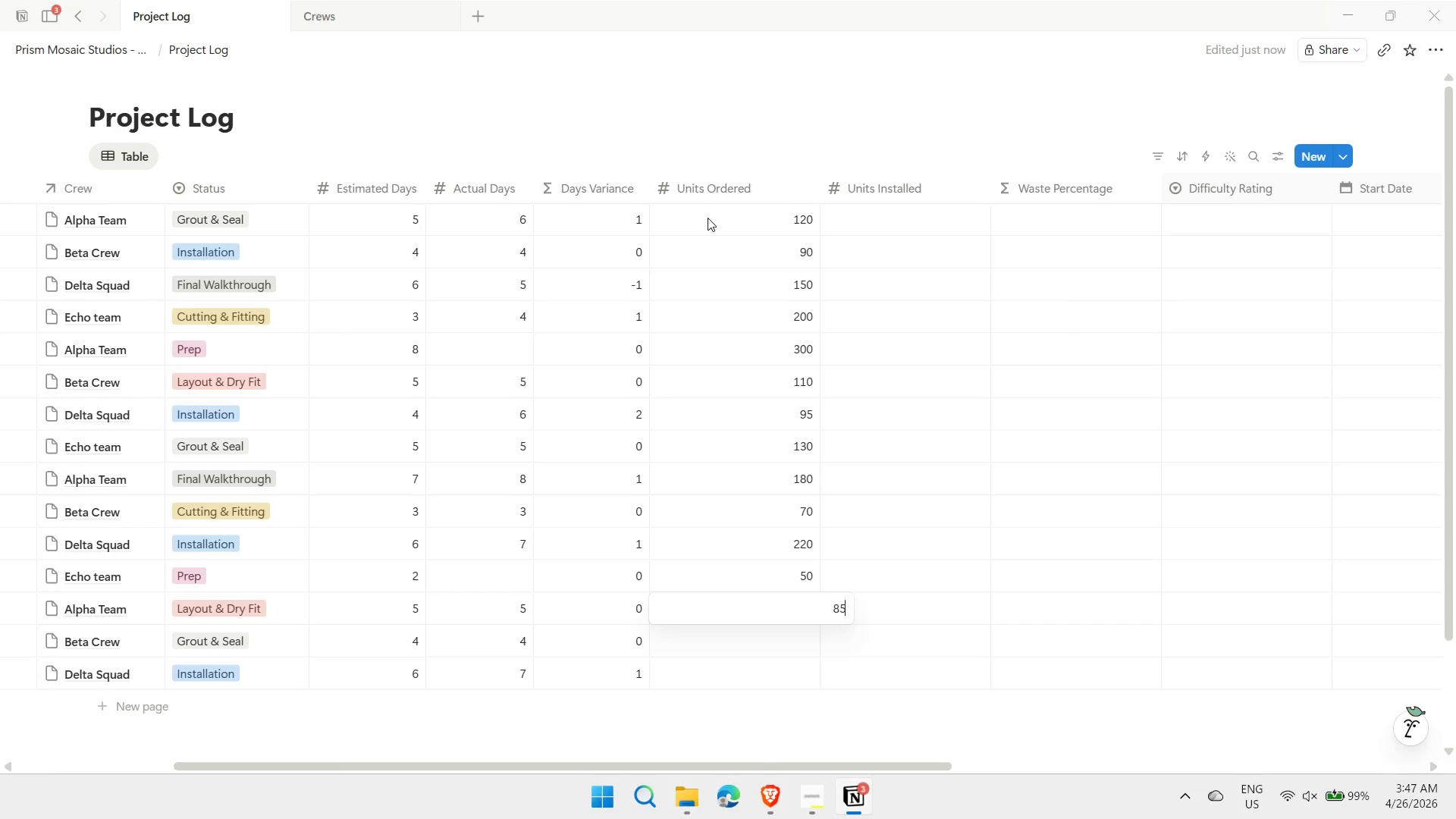 
key(Enter)
 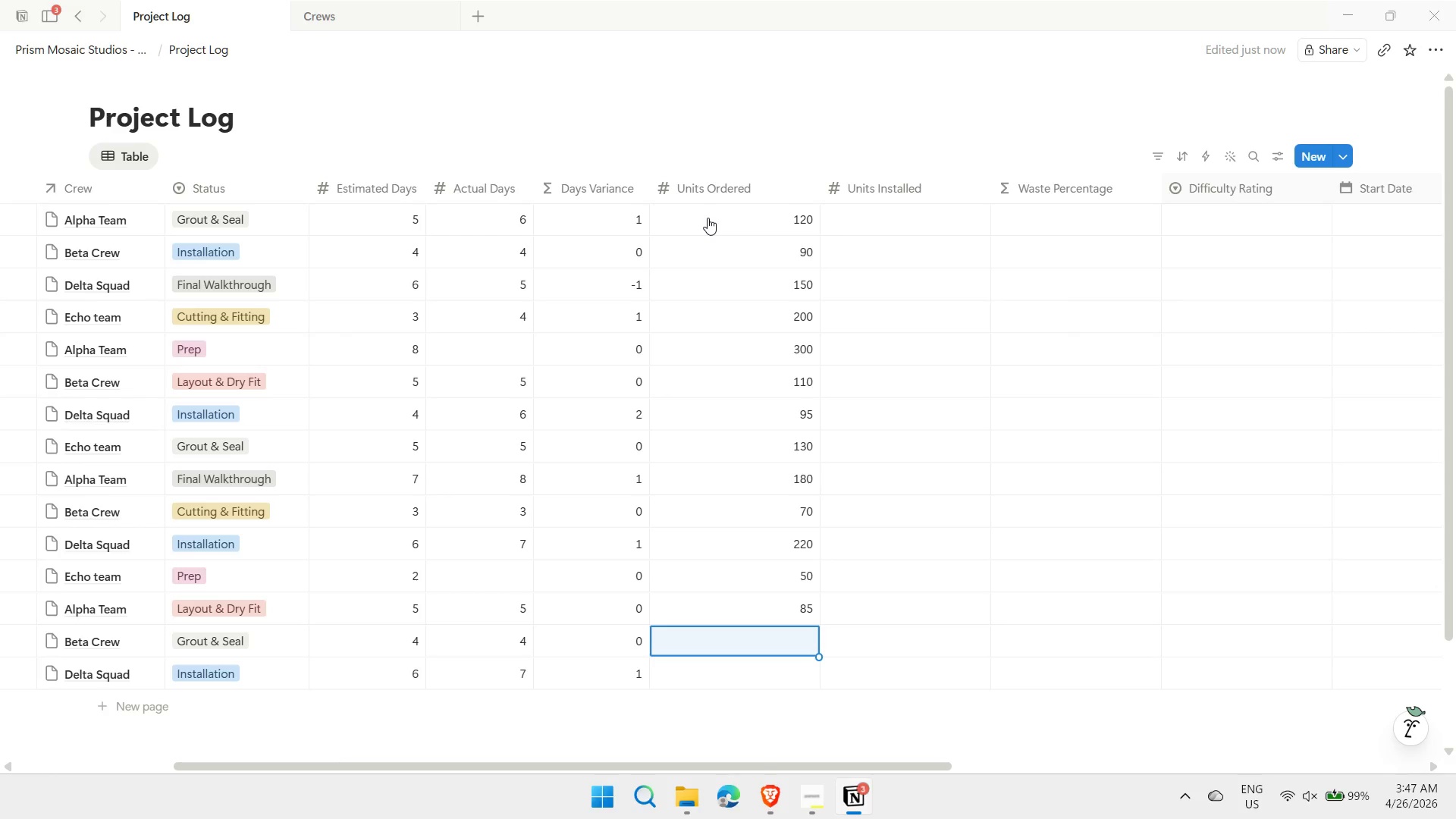 
type(110)
 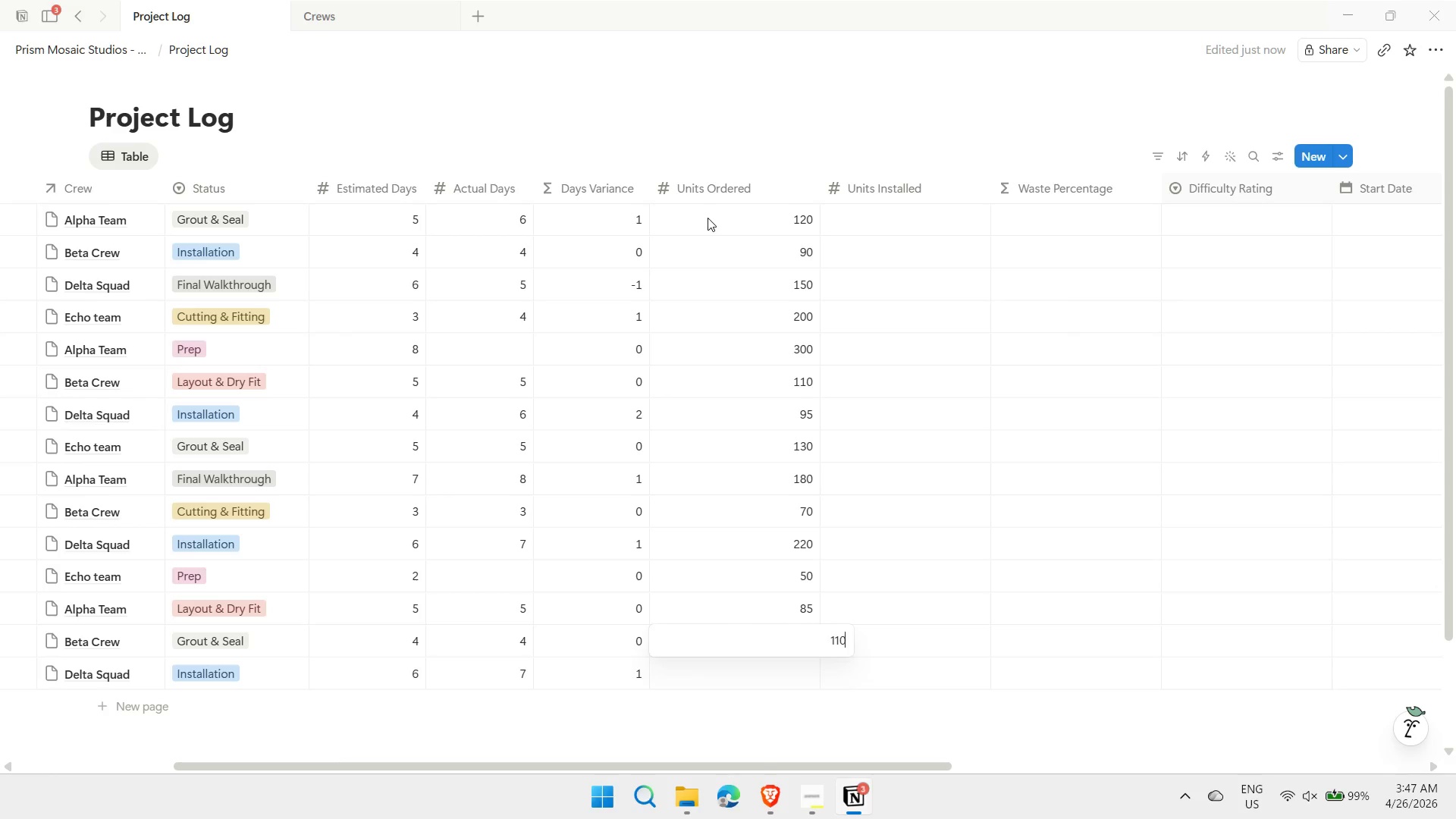 
key(Enter)
 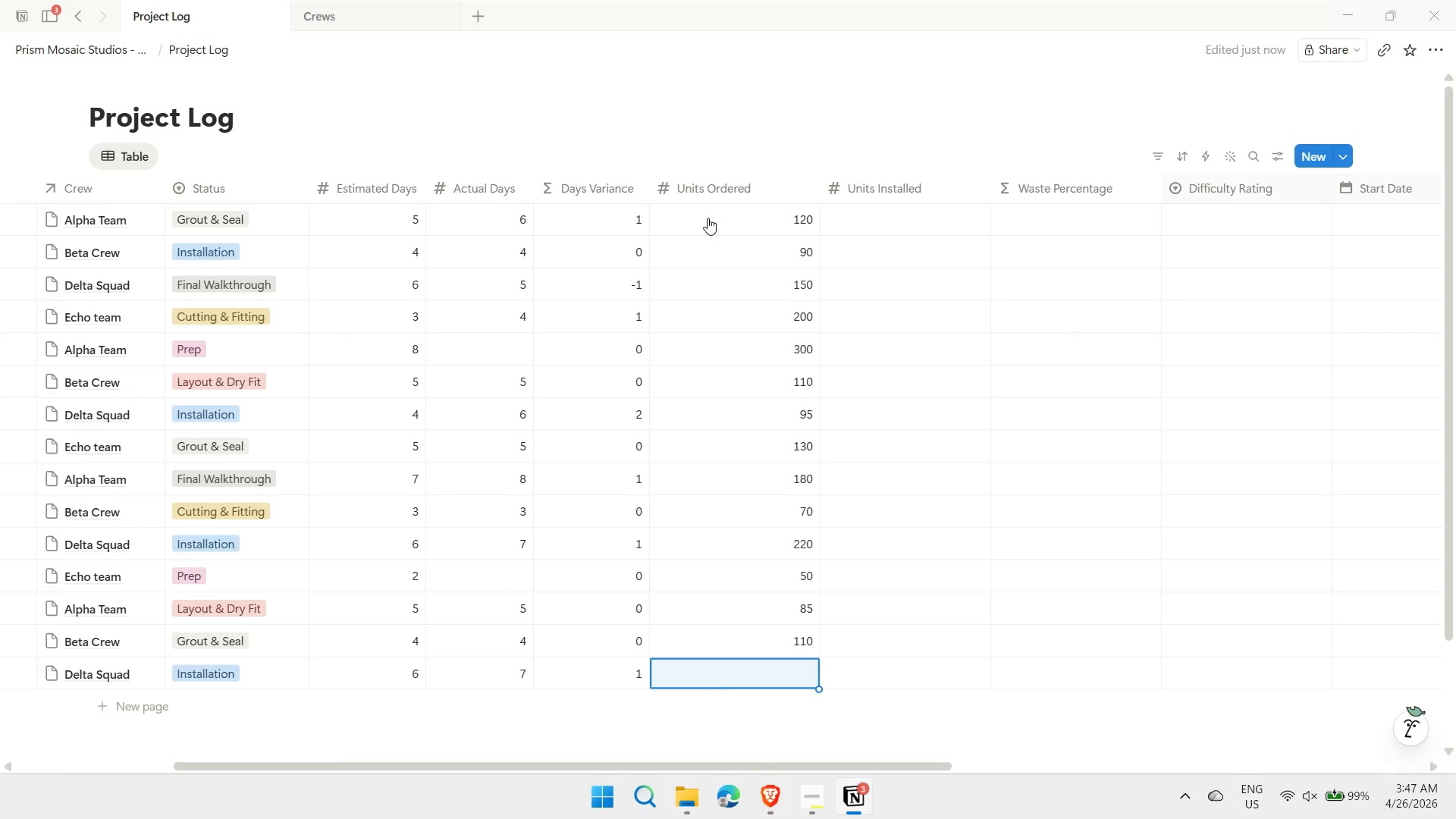 
type(160)
 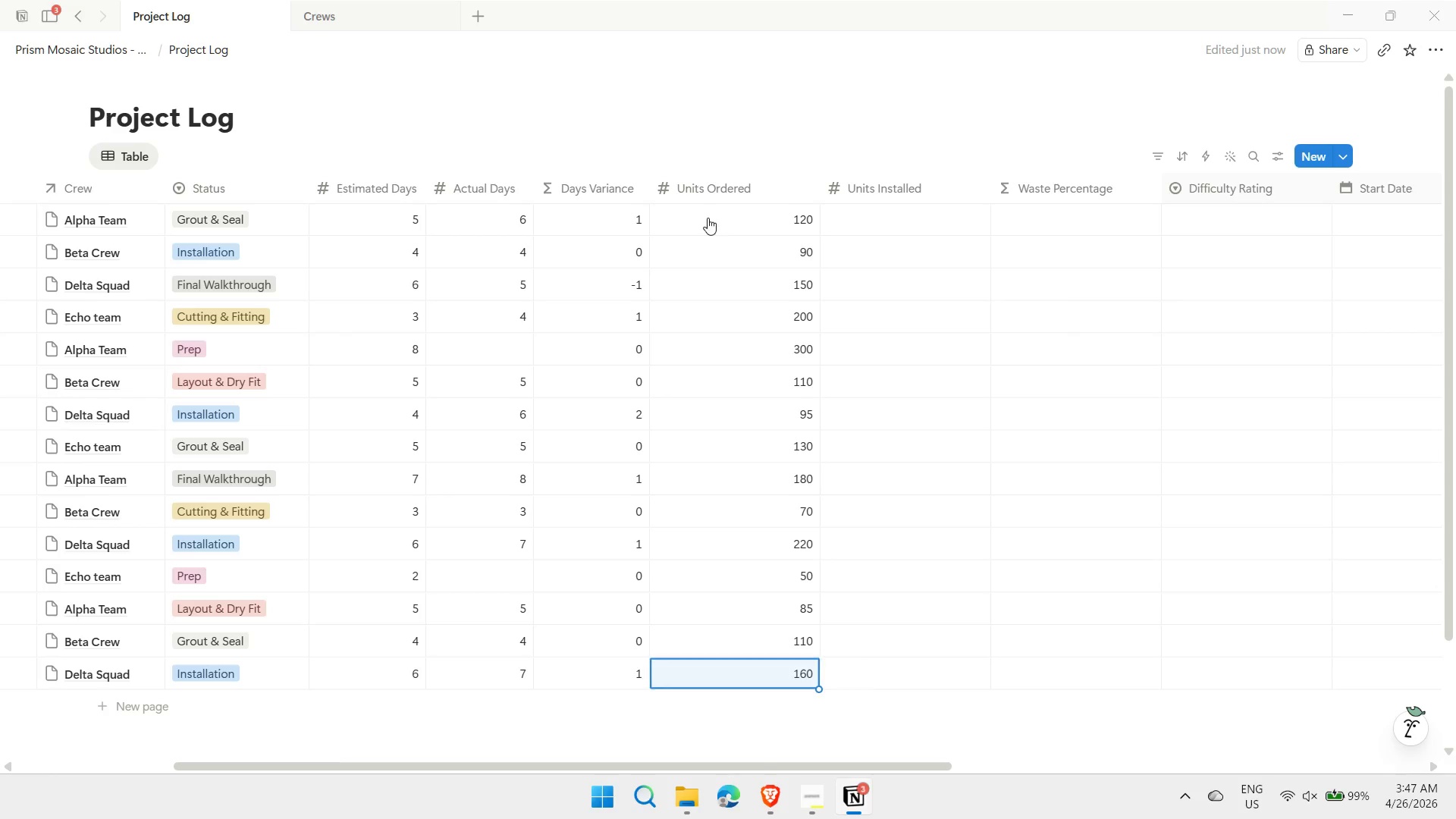 
key(Enter)
 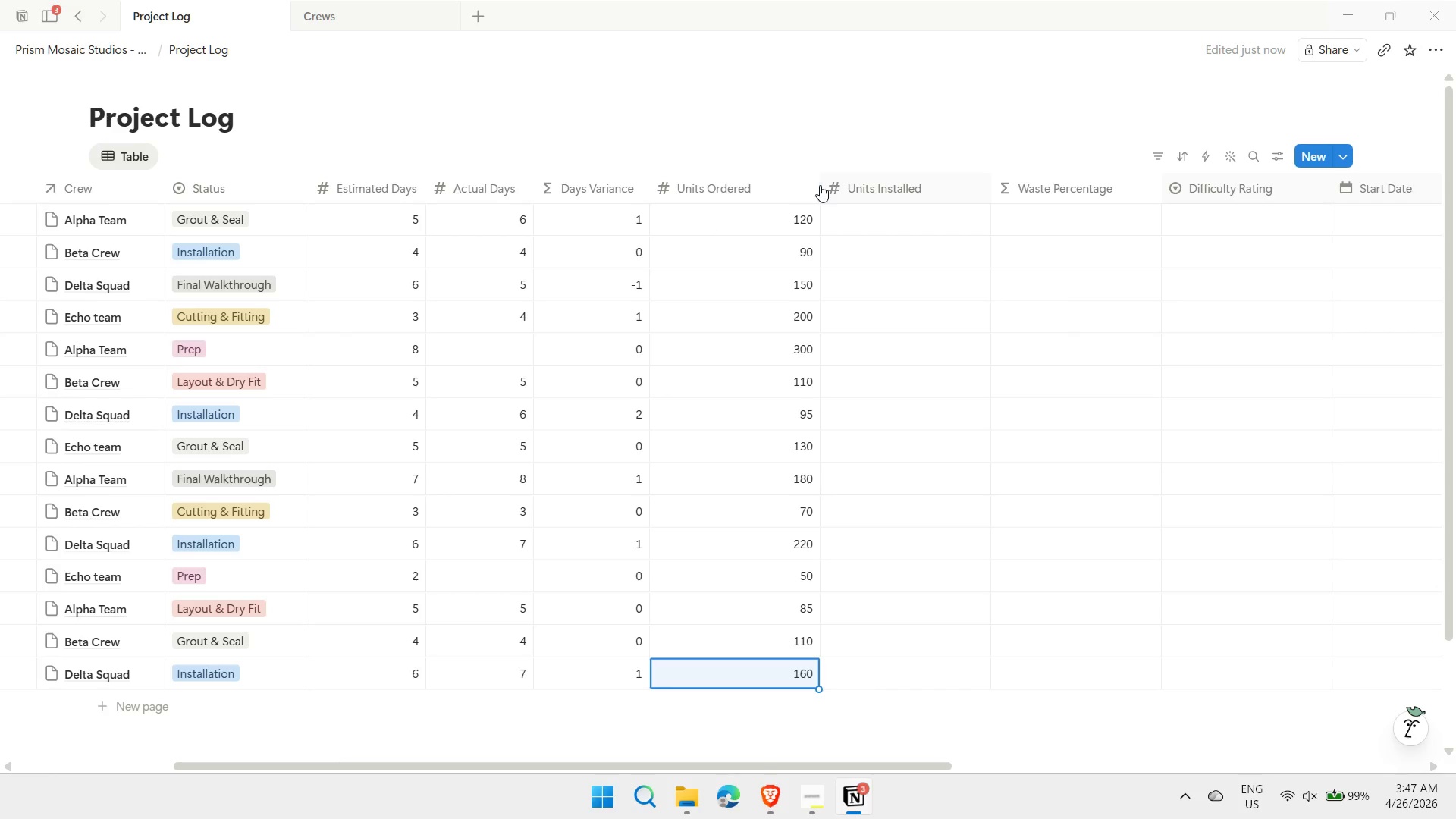 
wait(5.41)
 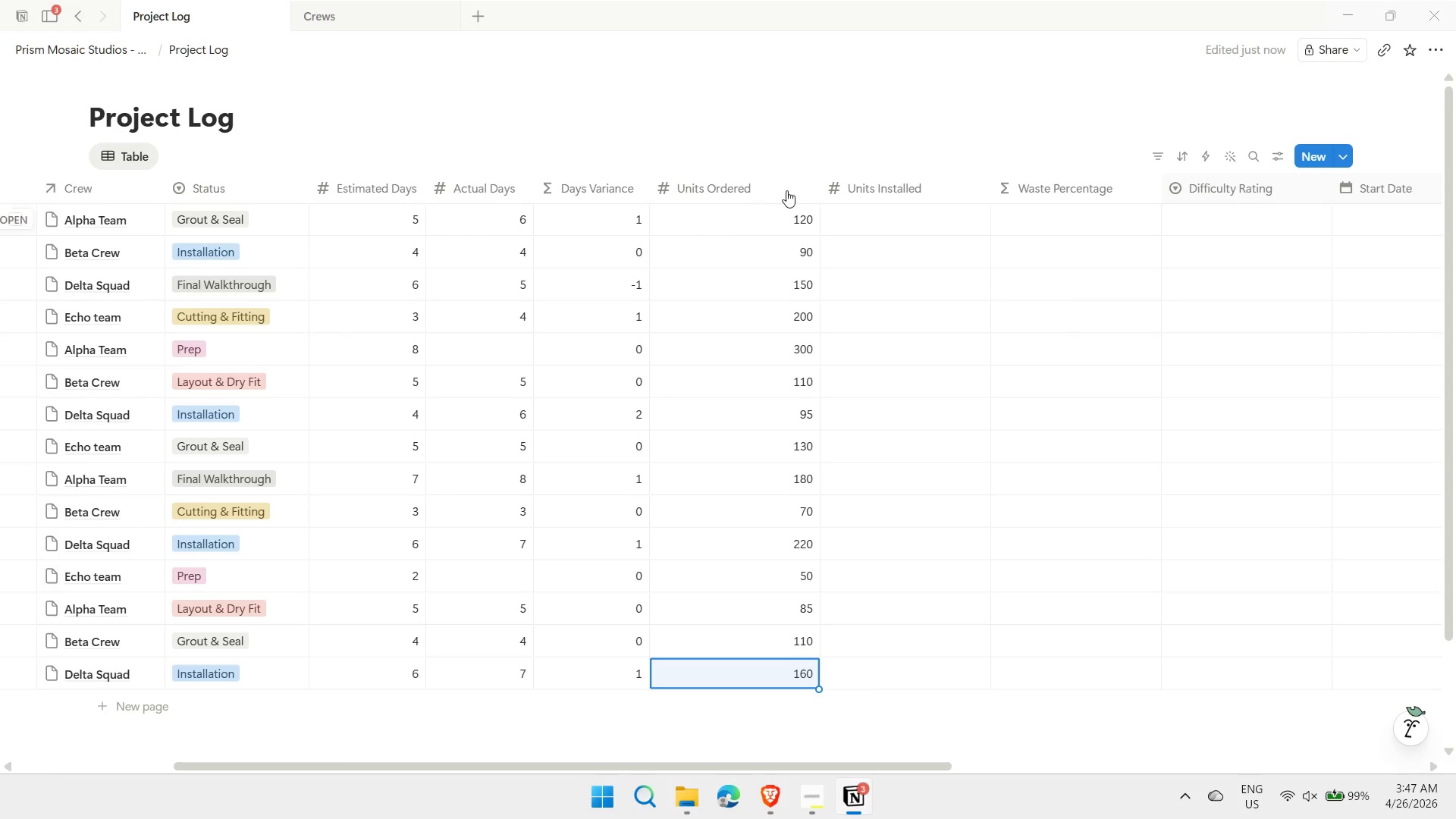 
left_click_drag(start_coordinate=[819, 186], to_coordinate=[766, 205])
 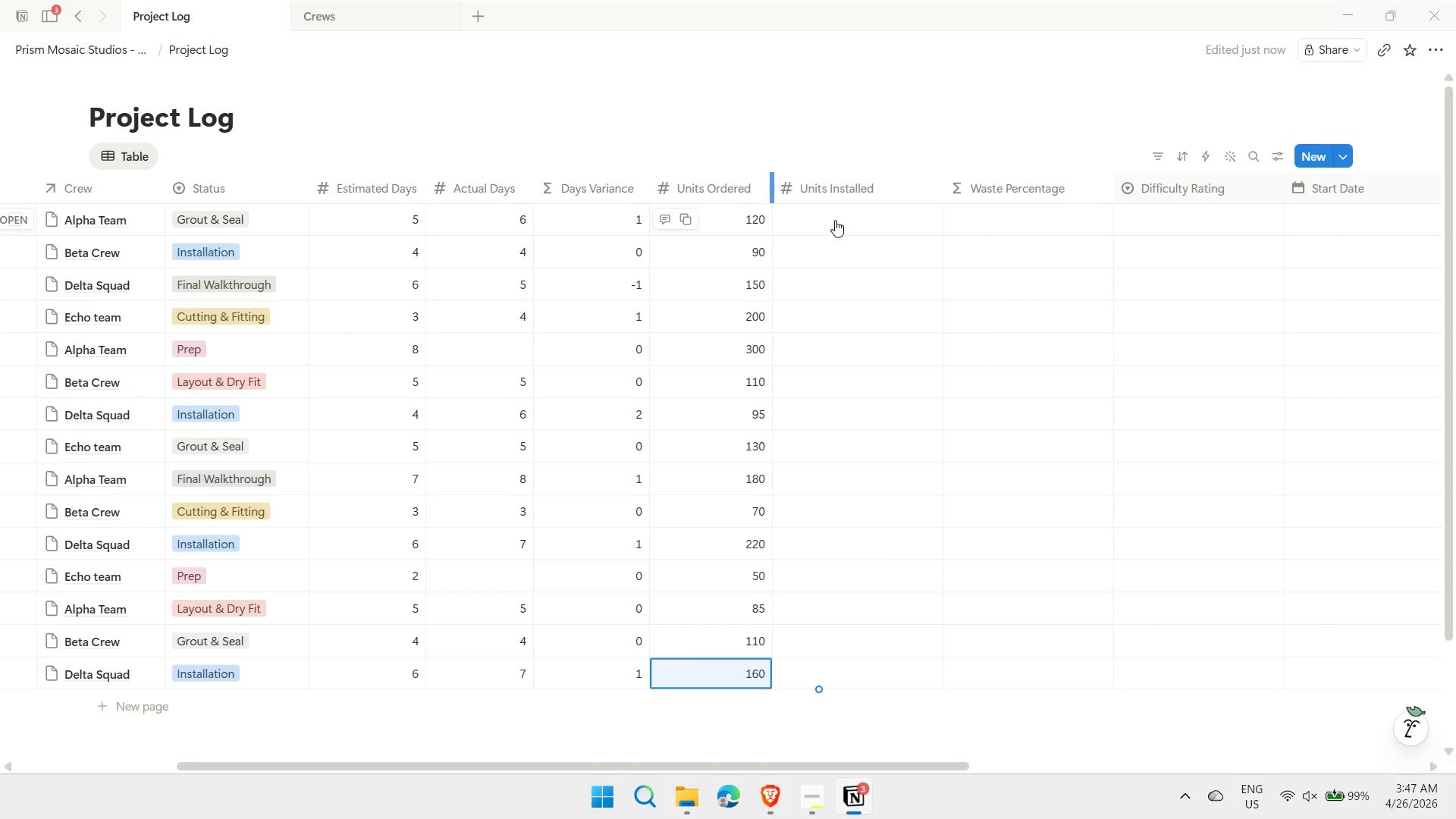 
left_click([835, 220])
 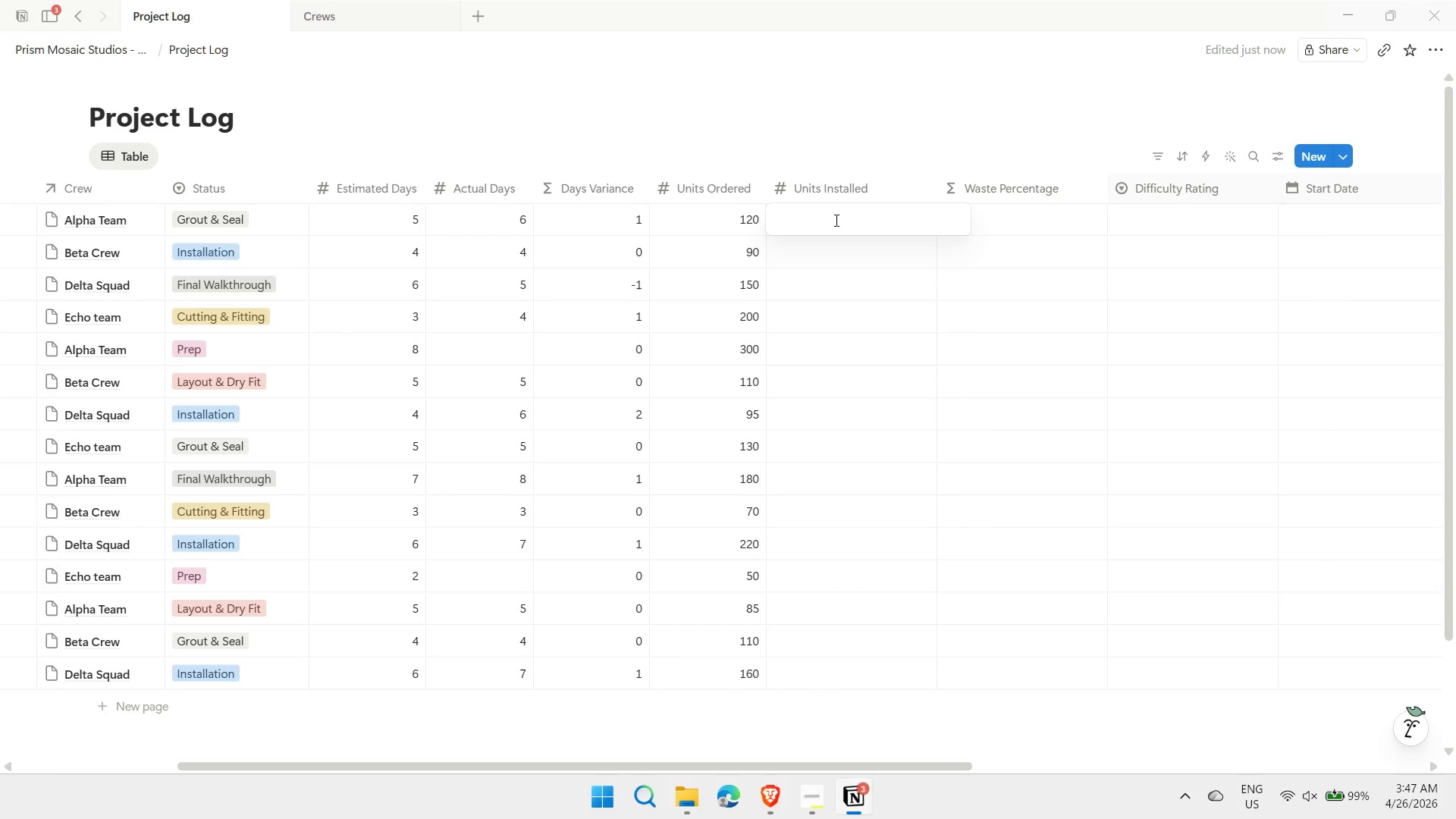 
wait(5.3)
 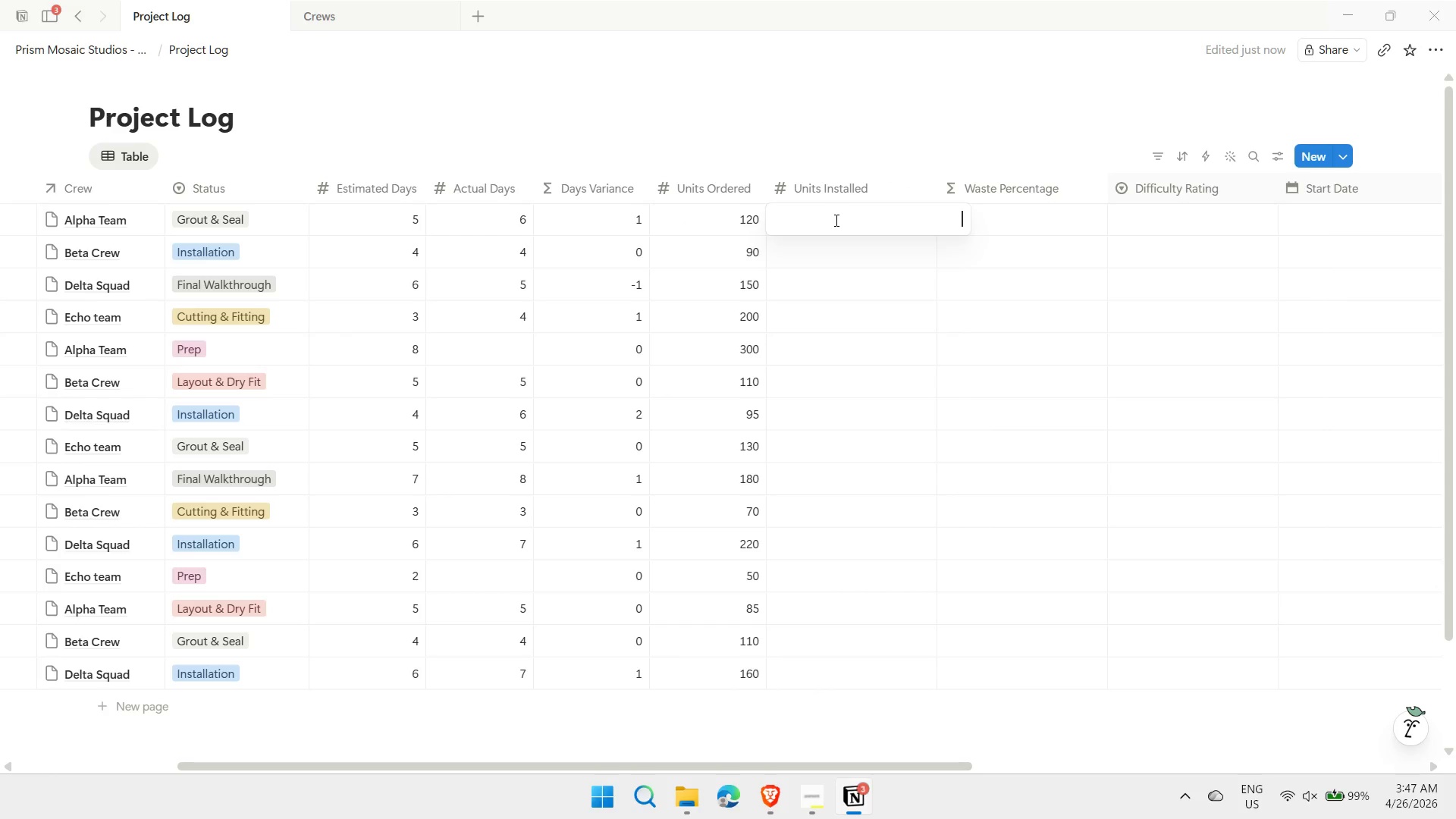 
type(112)
 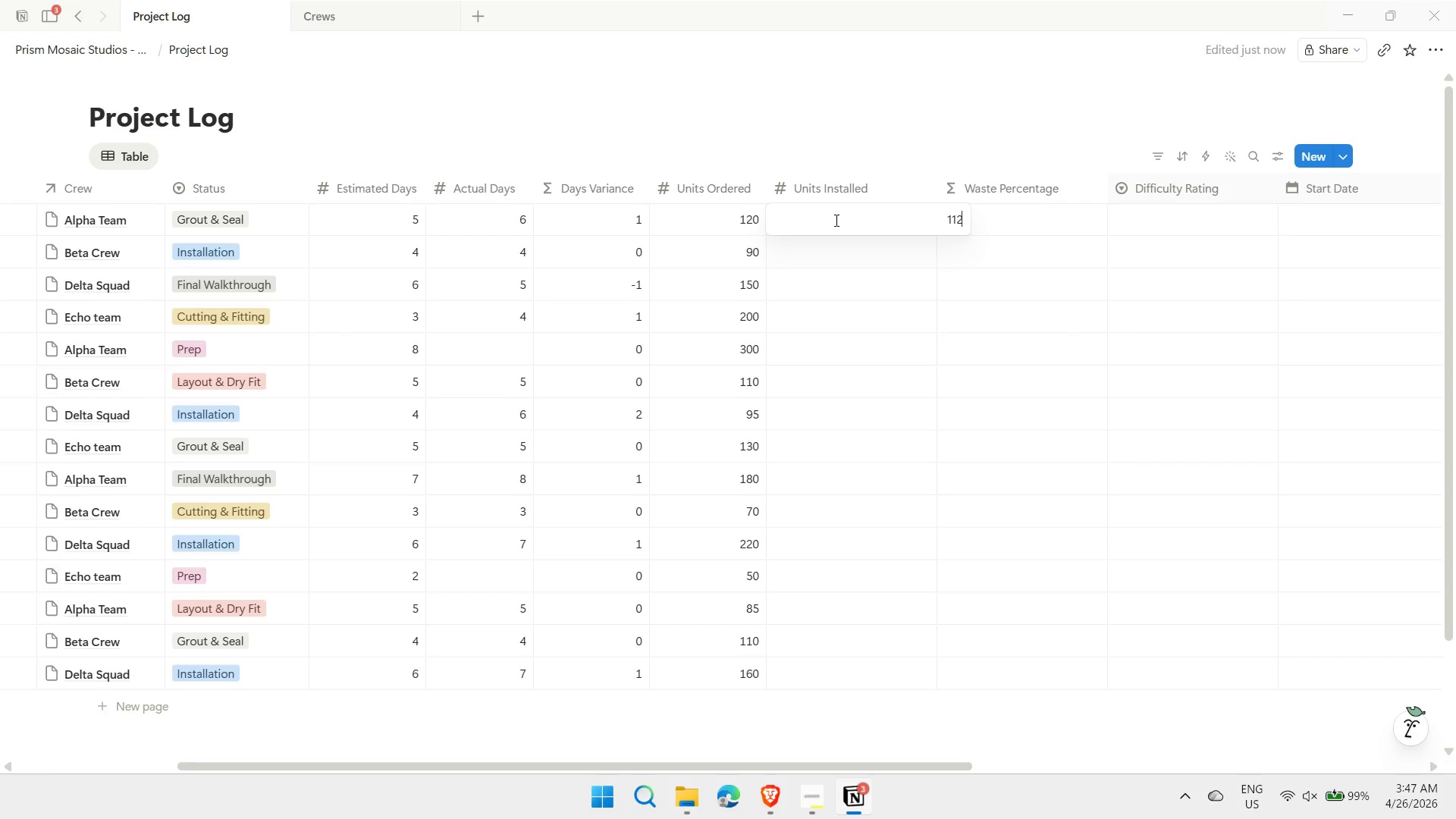 
key(Enter)
 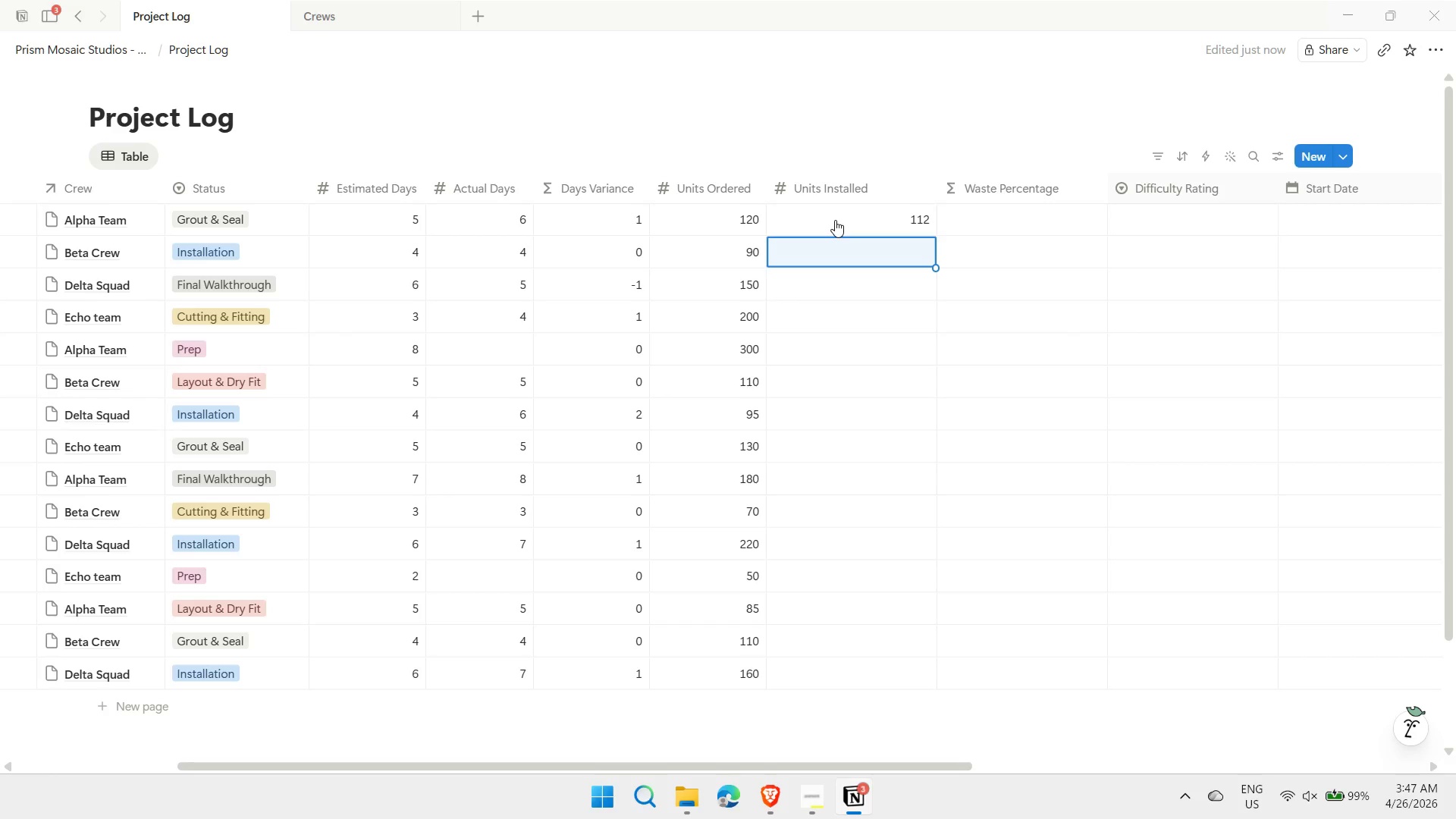 
type(888)
 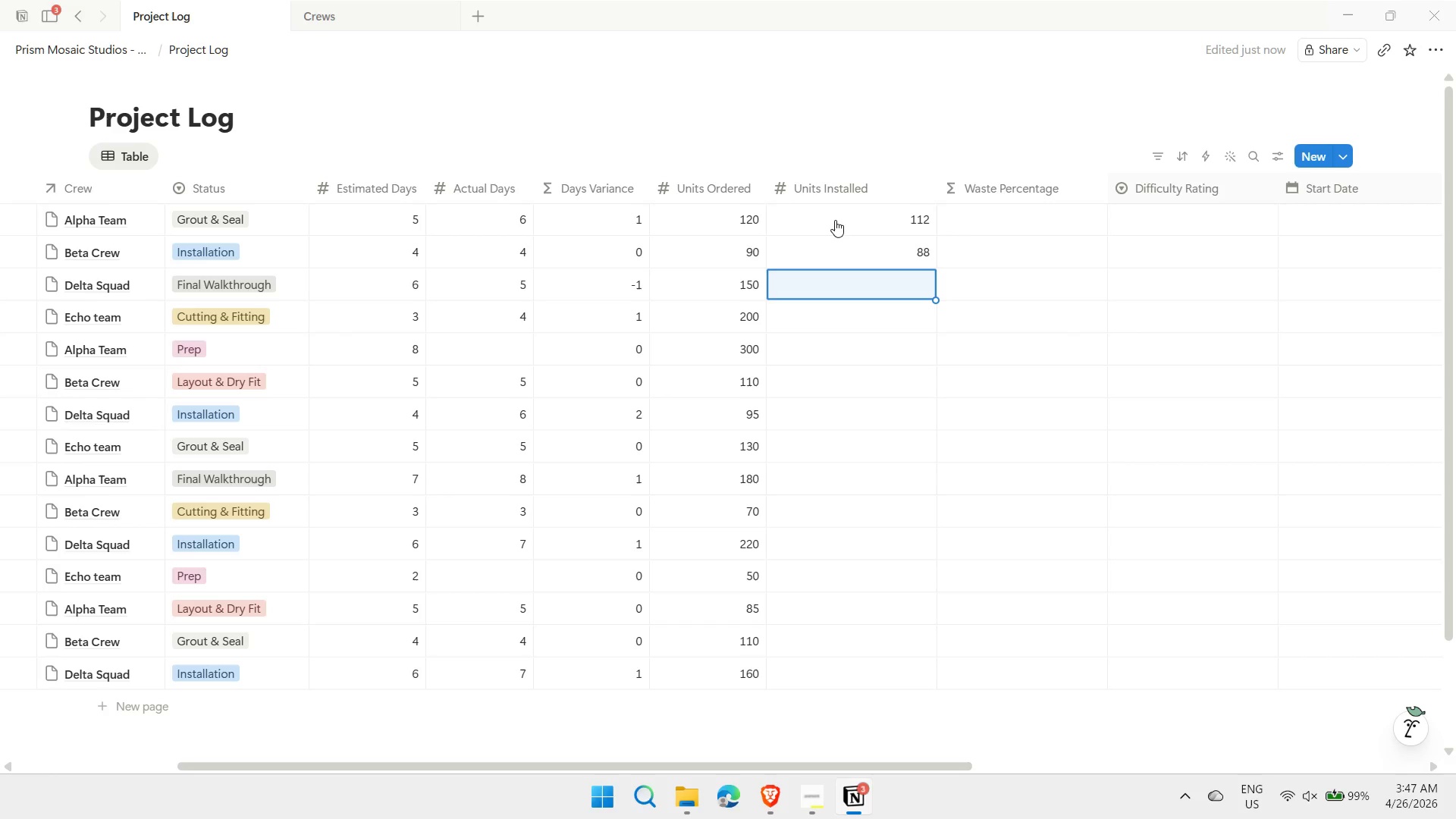 
key(Enter)
 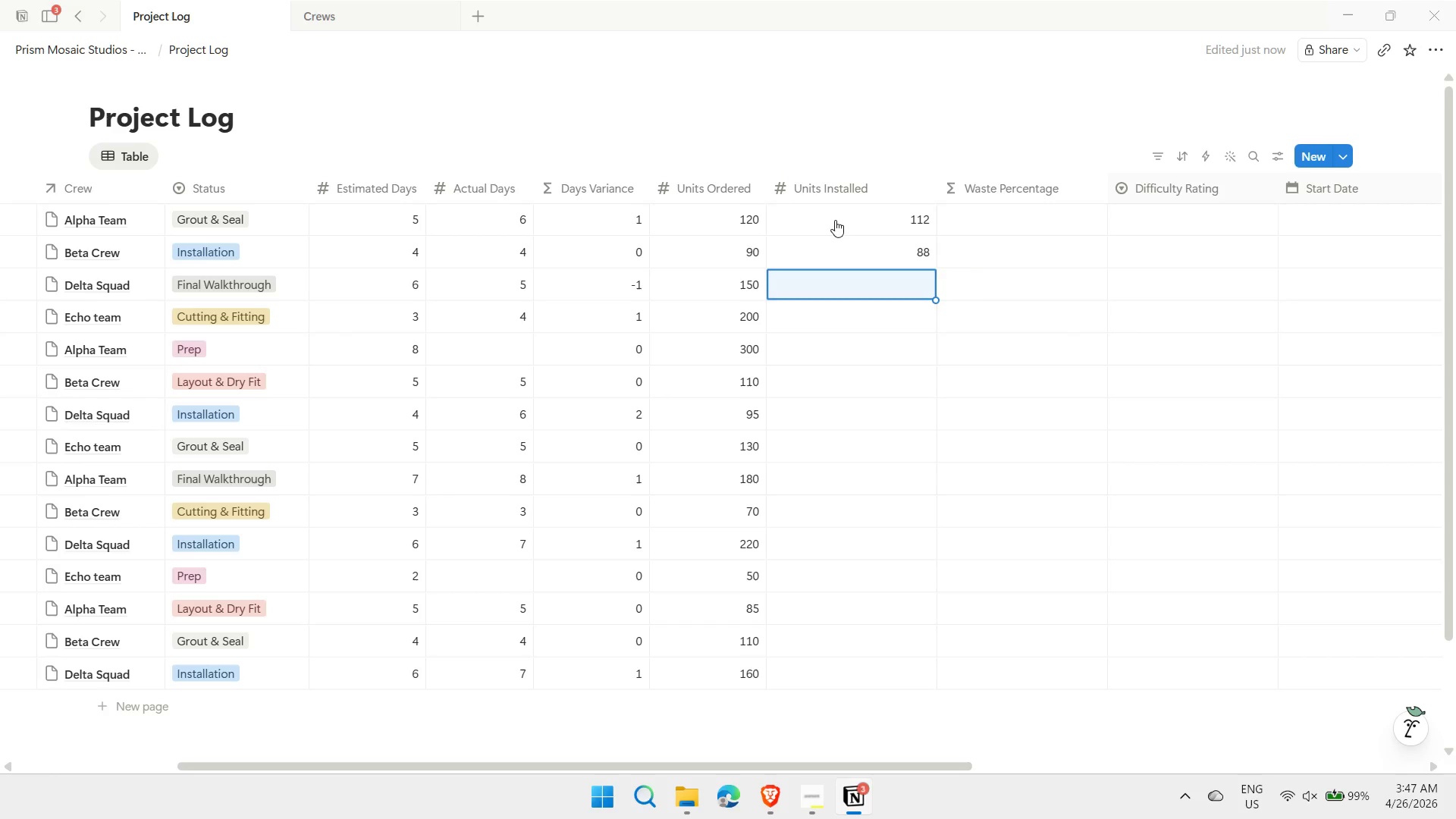 
type(145)
 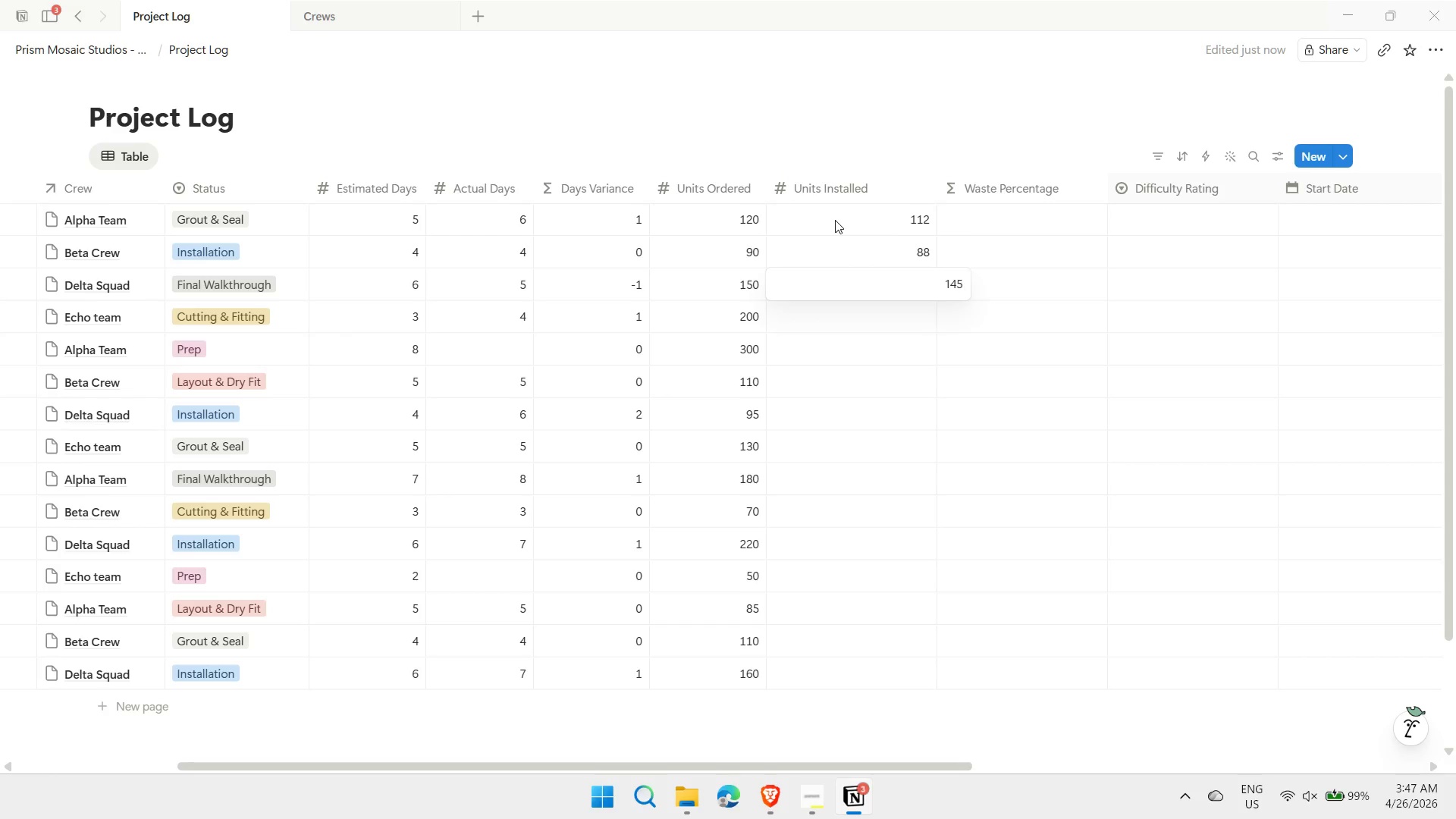 
key(Enter)
 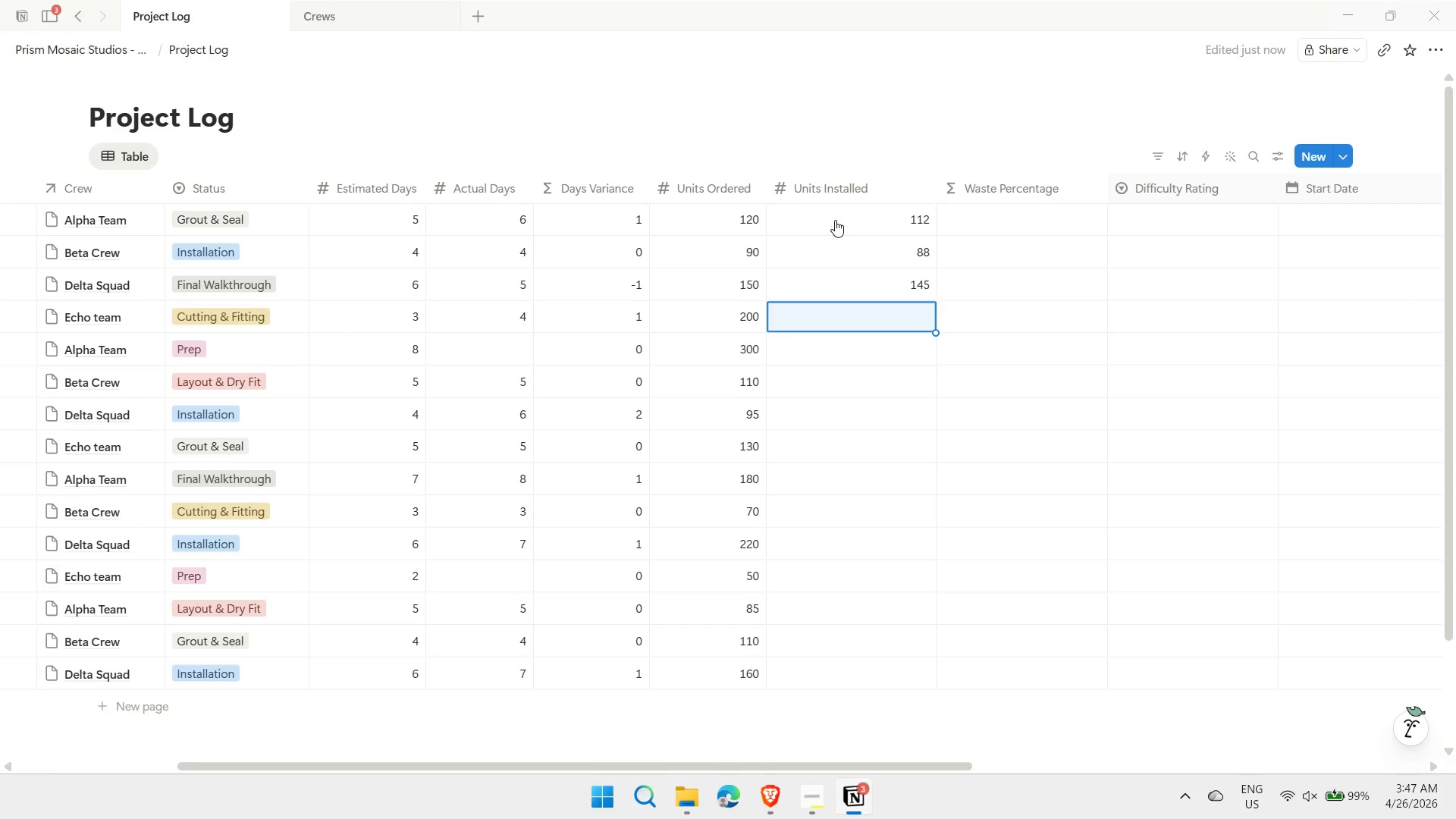 
type(185)
 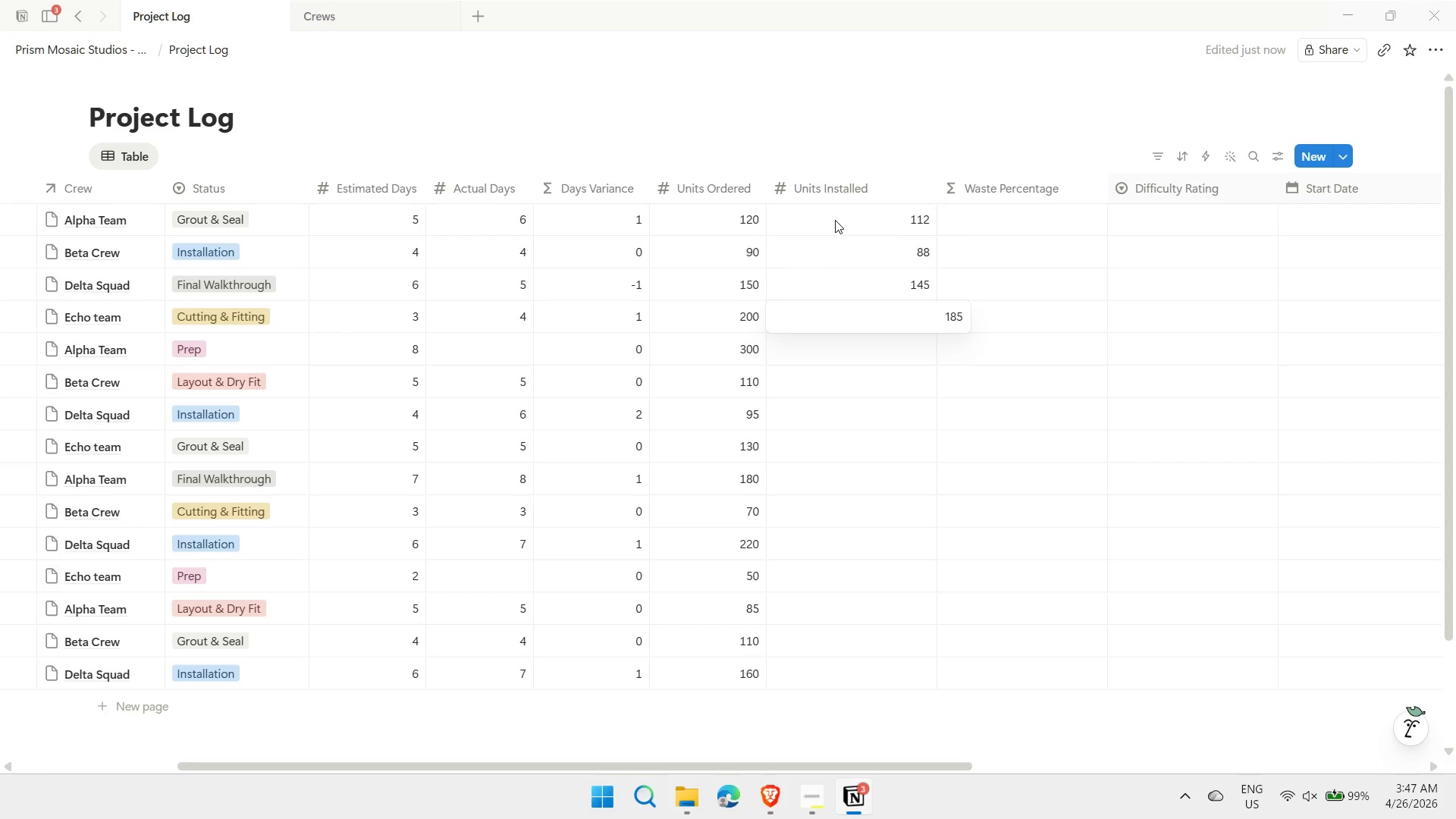 
key(Enter)
 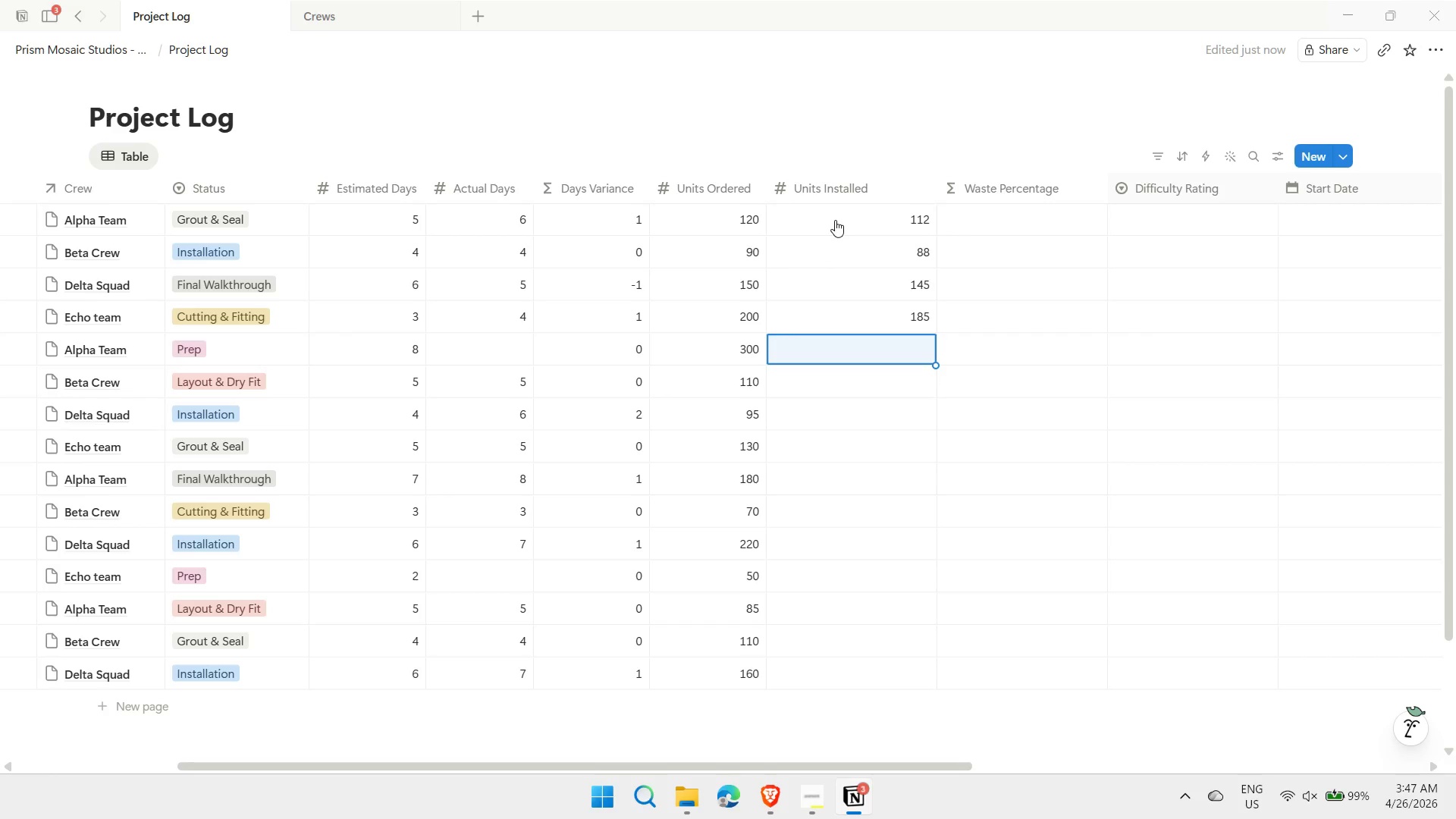 
key(ArrowDown)
 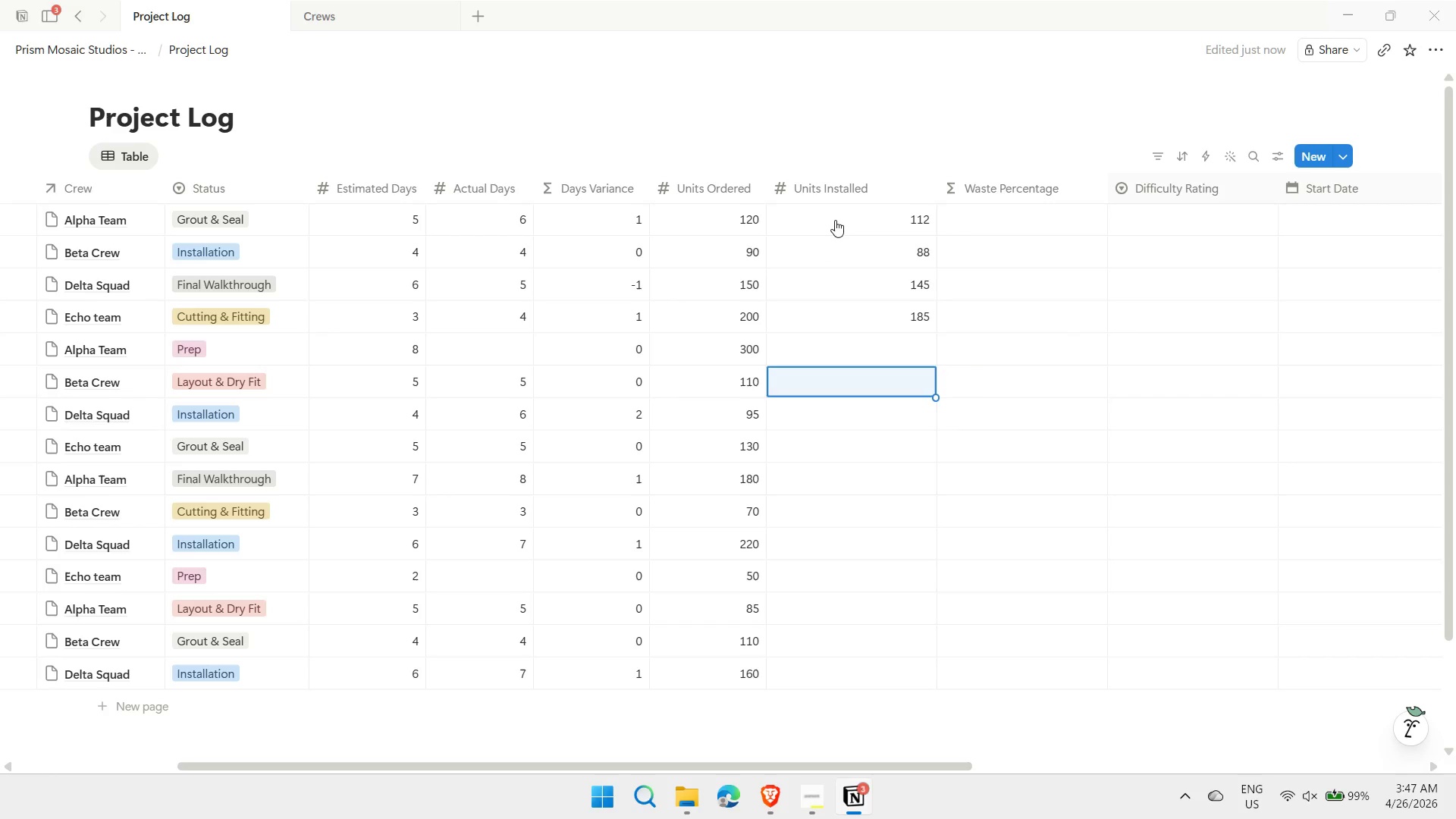 
type(108)
 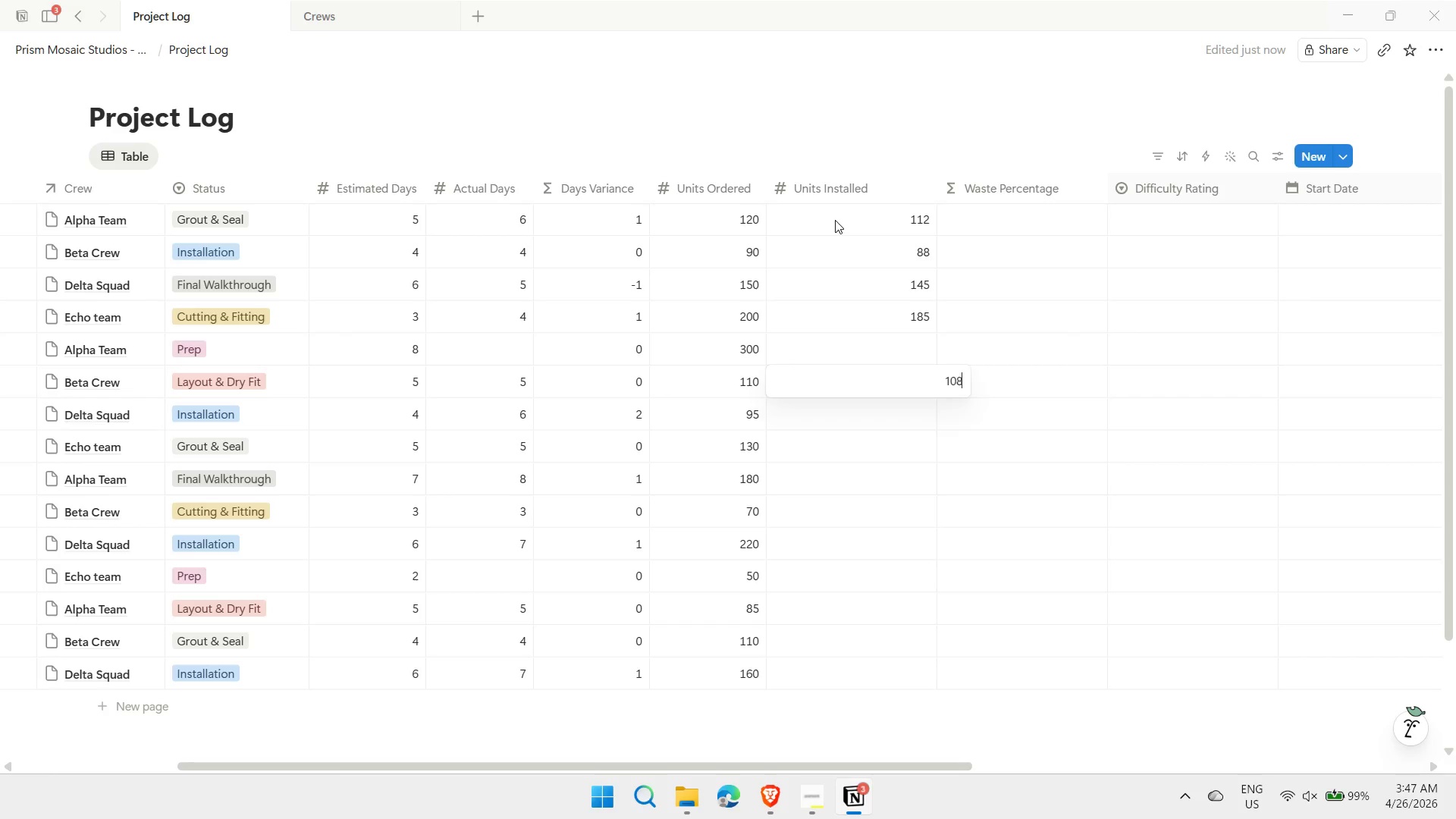 
key(Enter)
 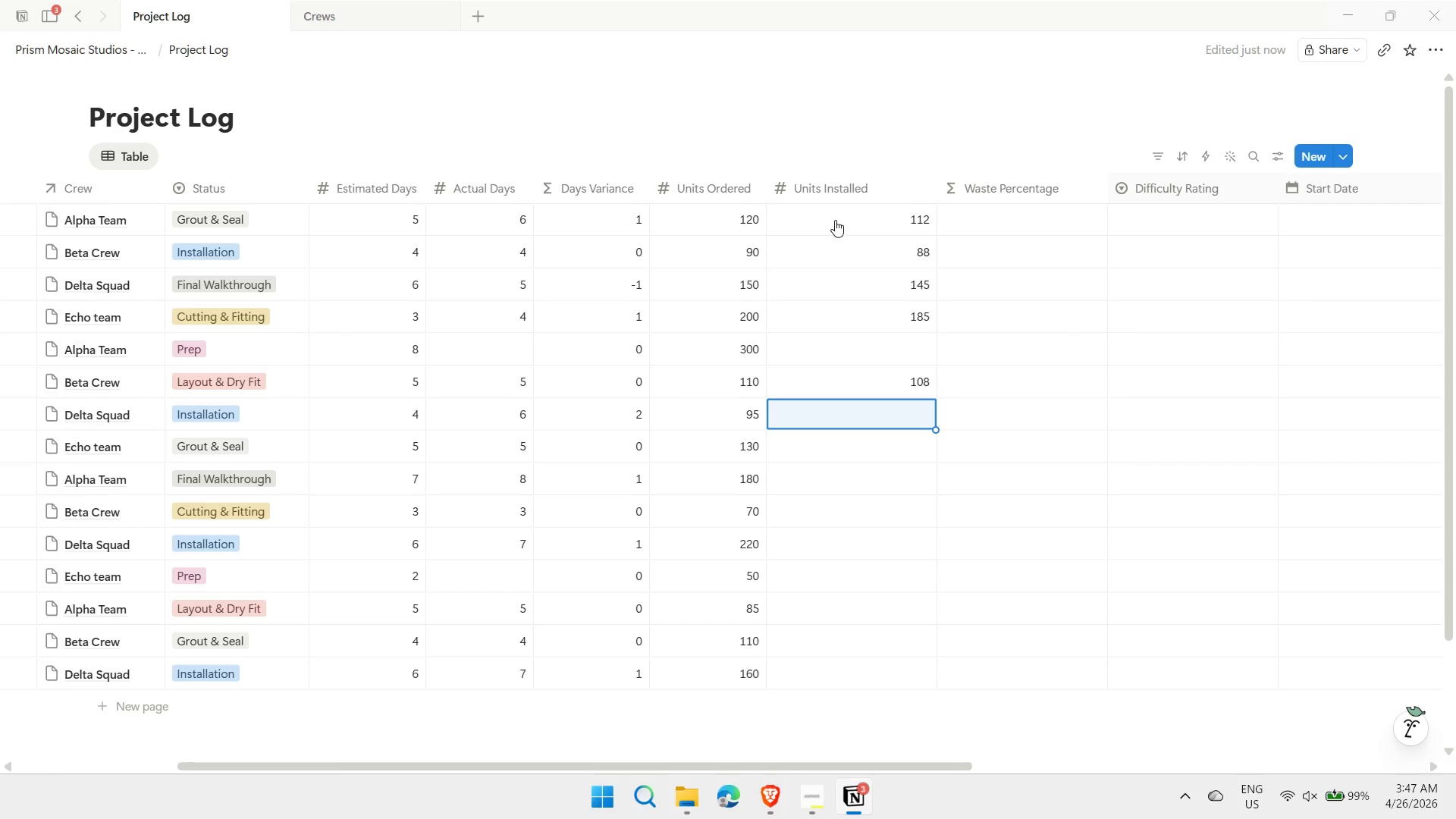 
type(88)
 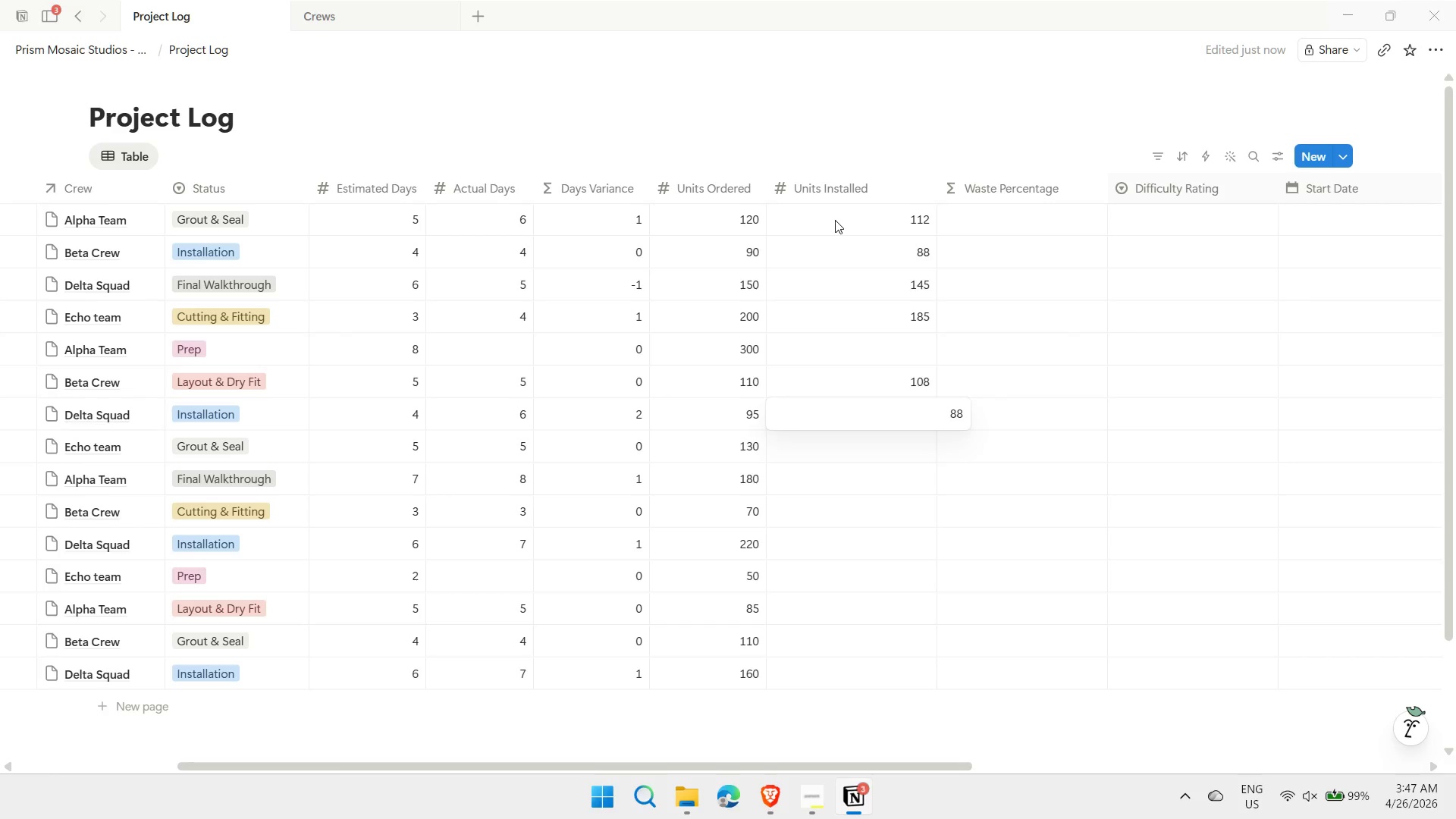 
key(Enter)
 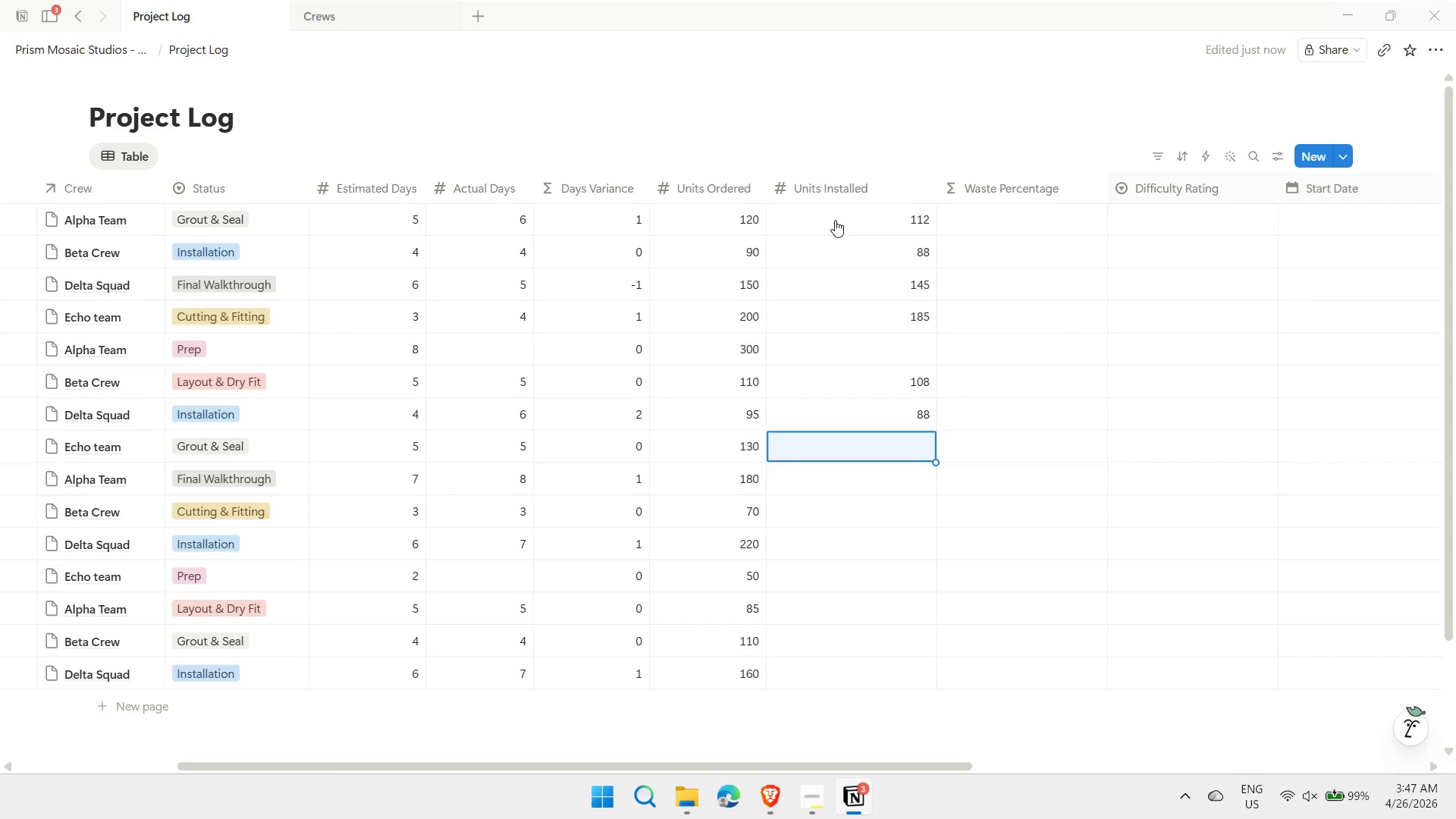 
type(127)
 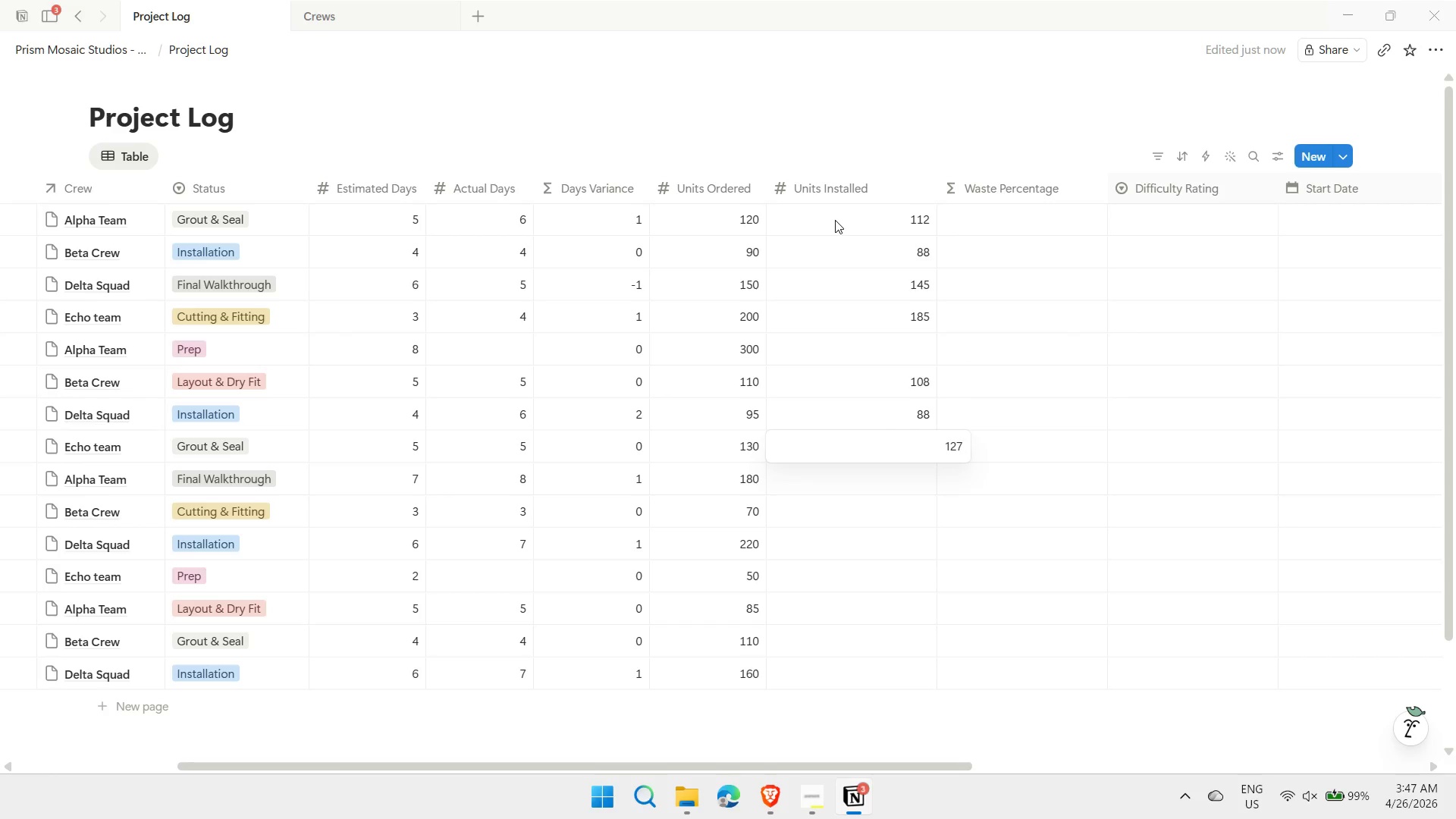 
key(Enter)
 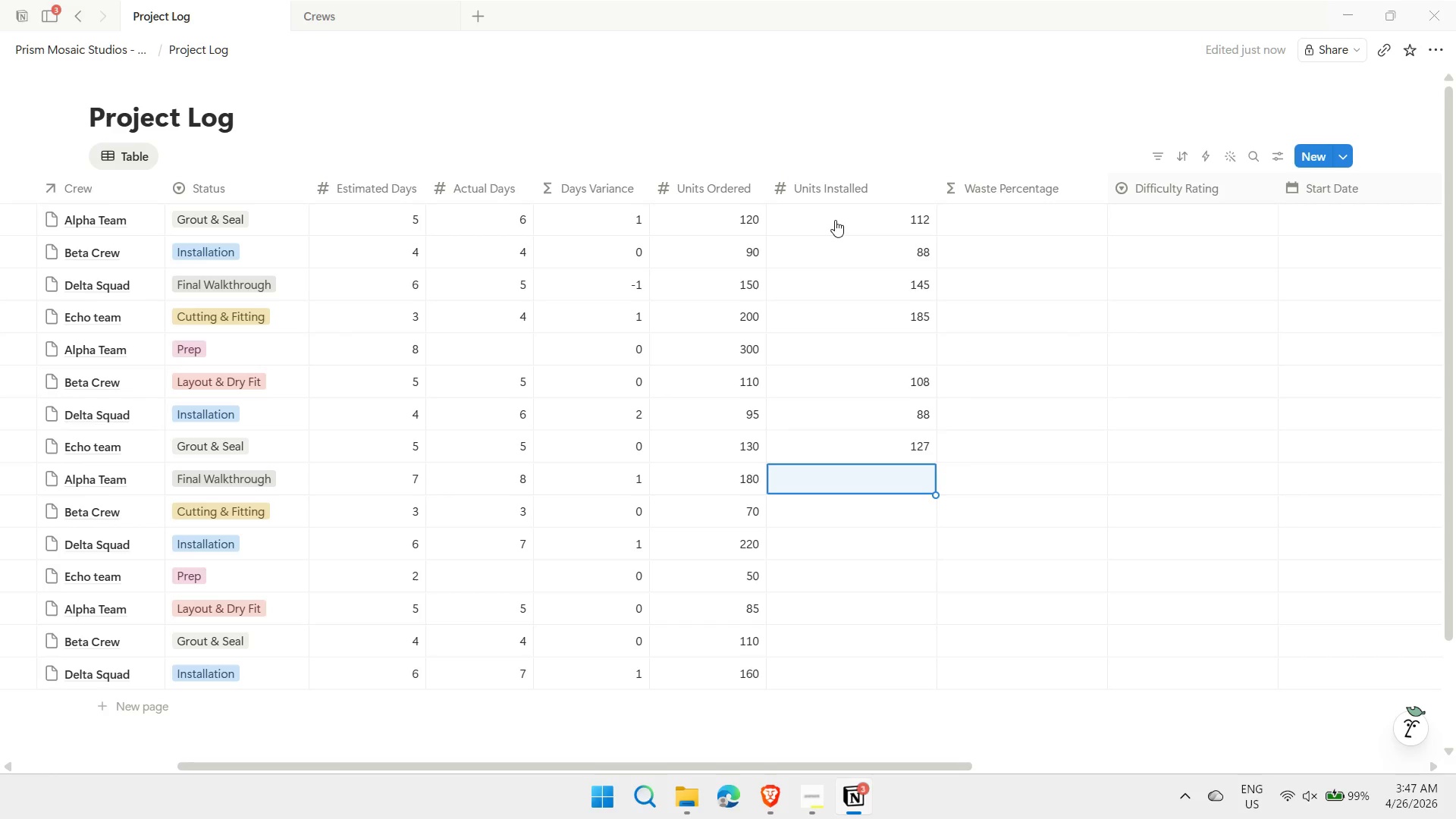 
type(170)
 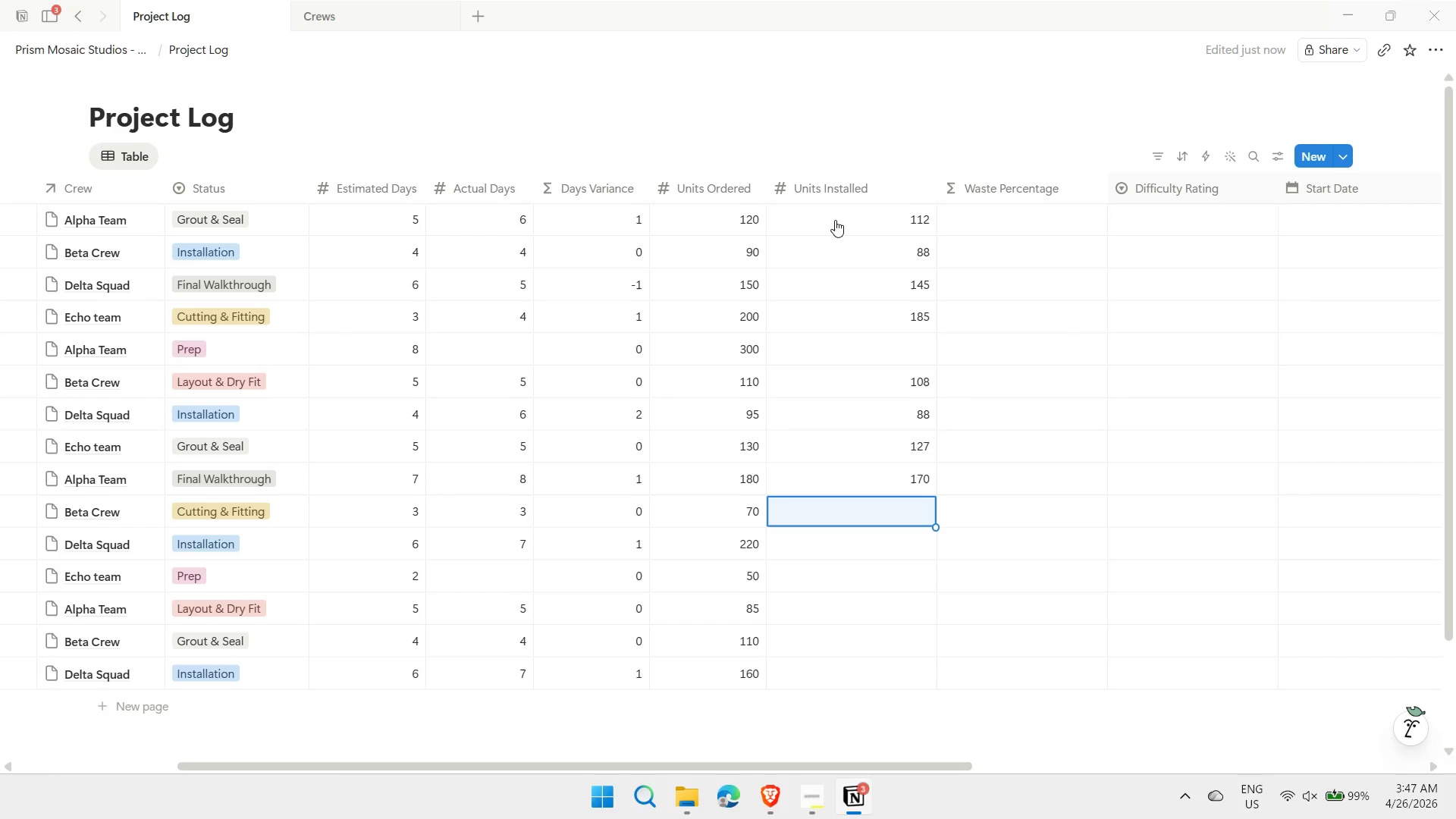 
key(Enter)
 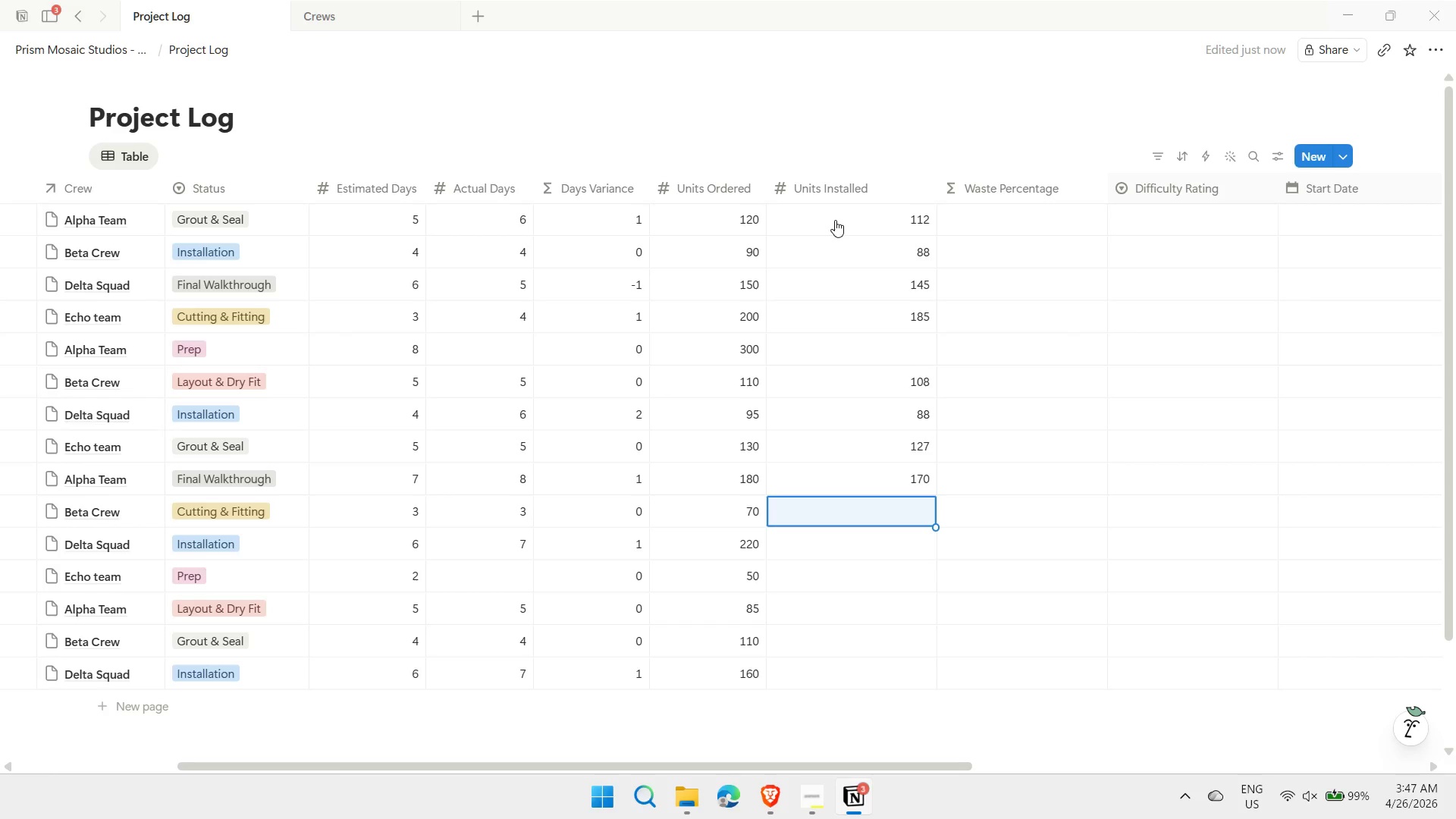 
type(68)
 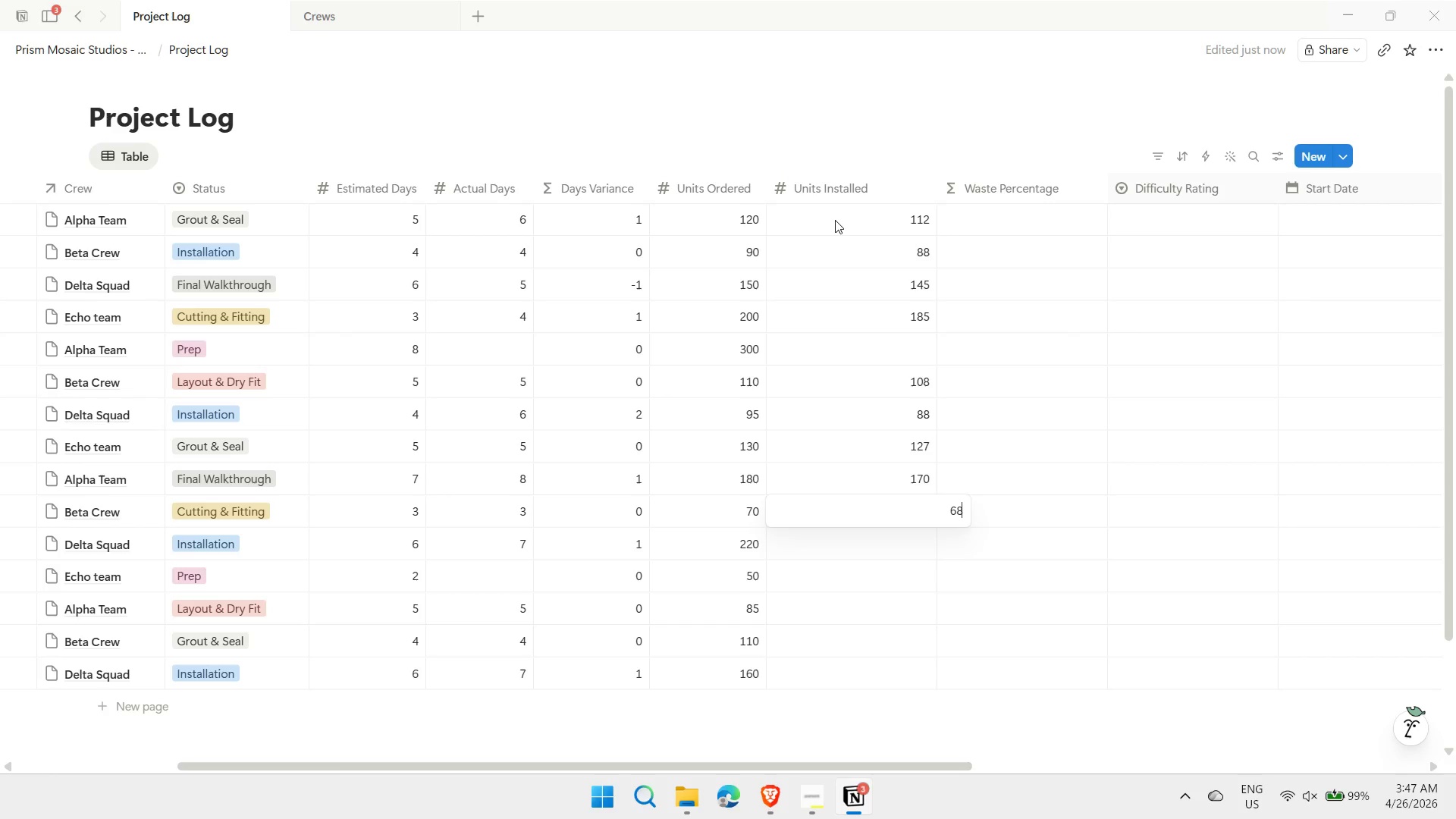 
key(Enter)
 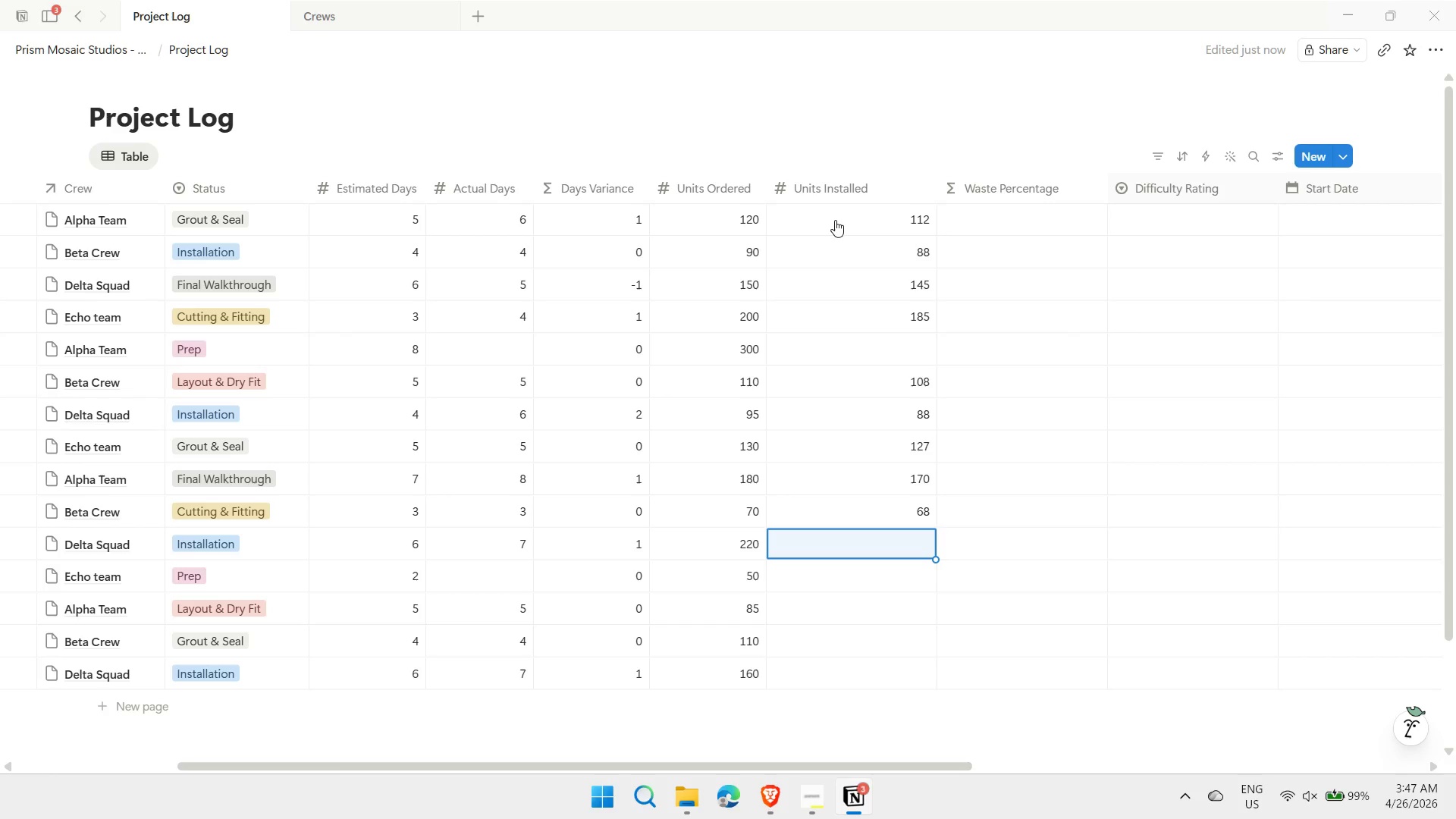 
type(206)
key(Backspace)
type(5)
 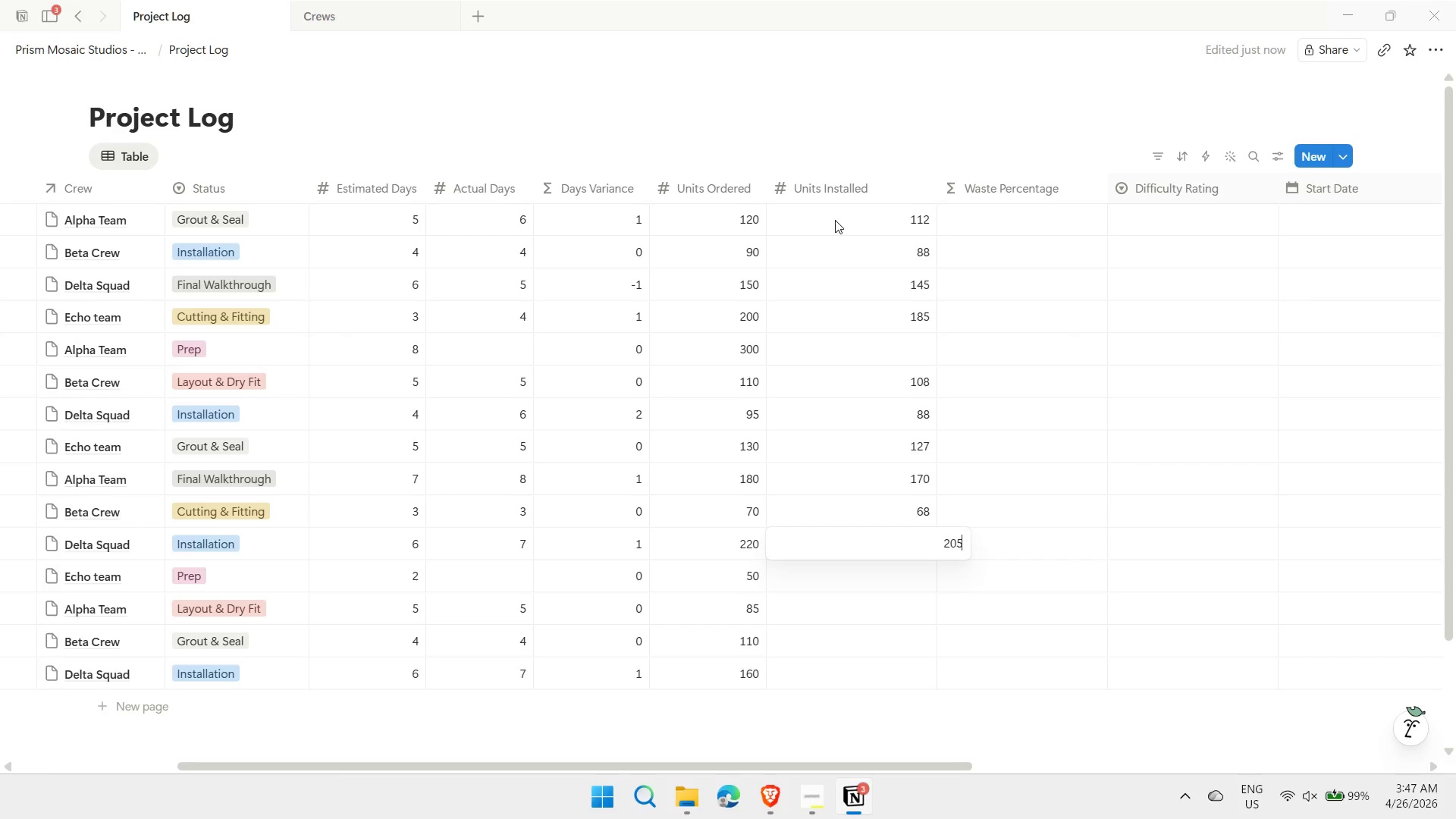 
key(Enter)
 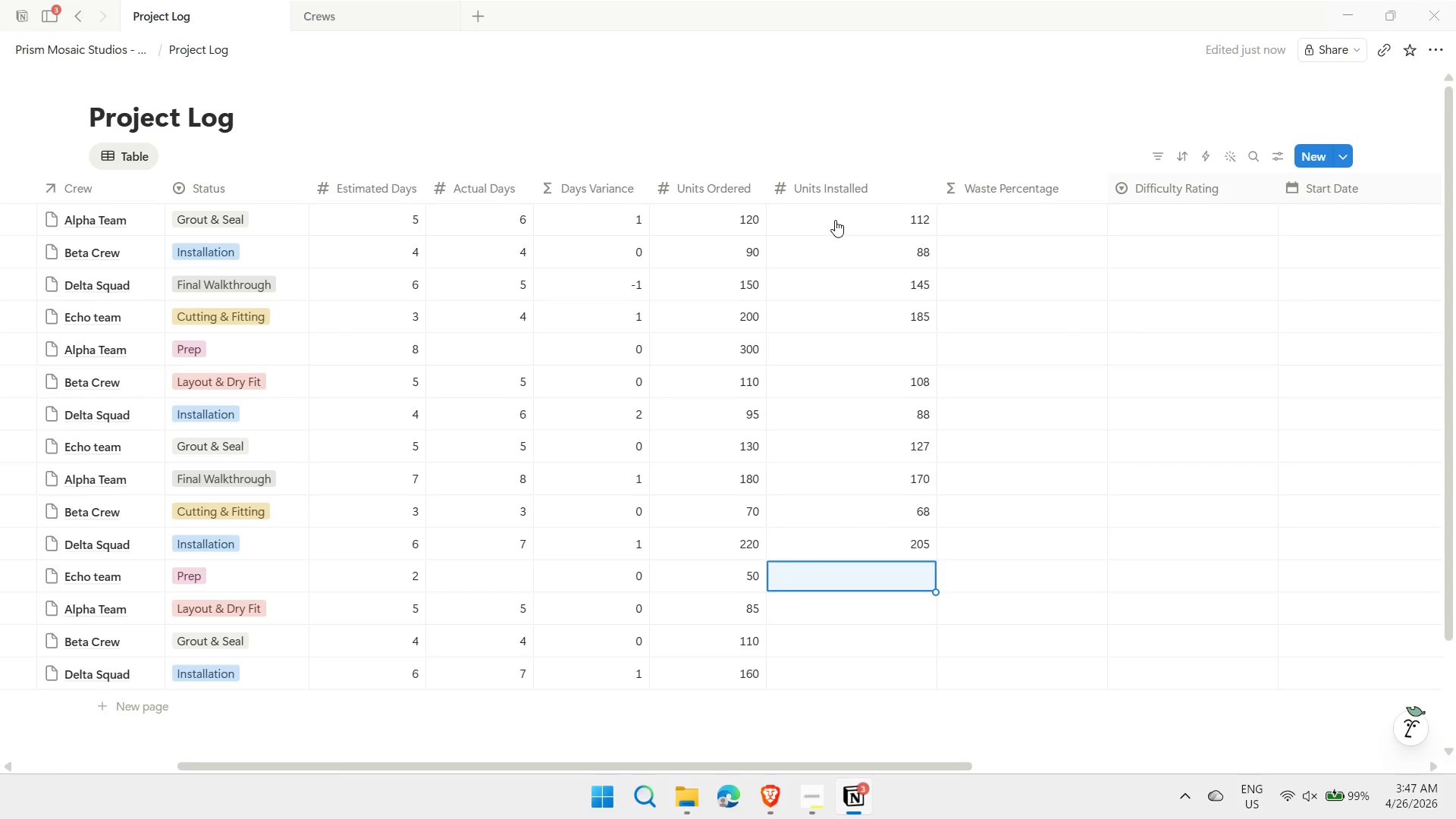 
key(ArrowDown)
 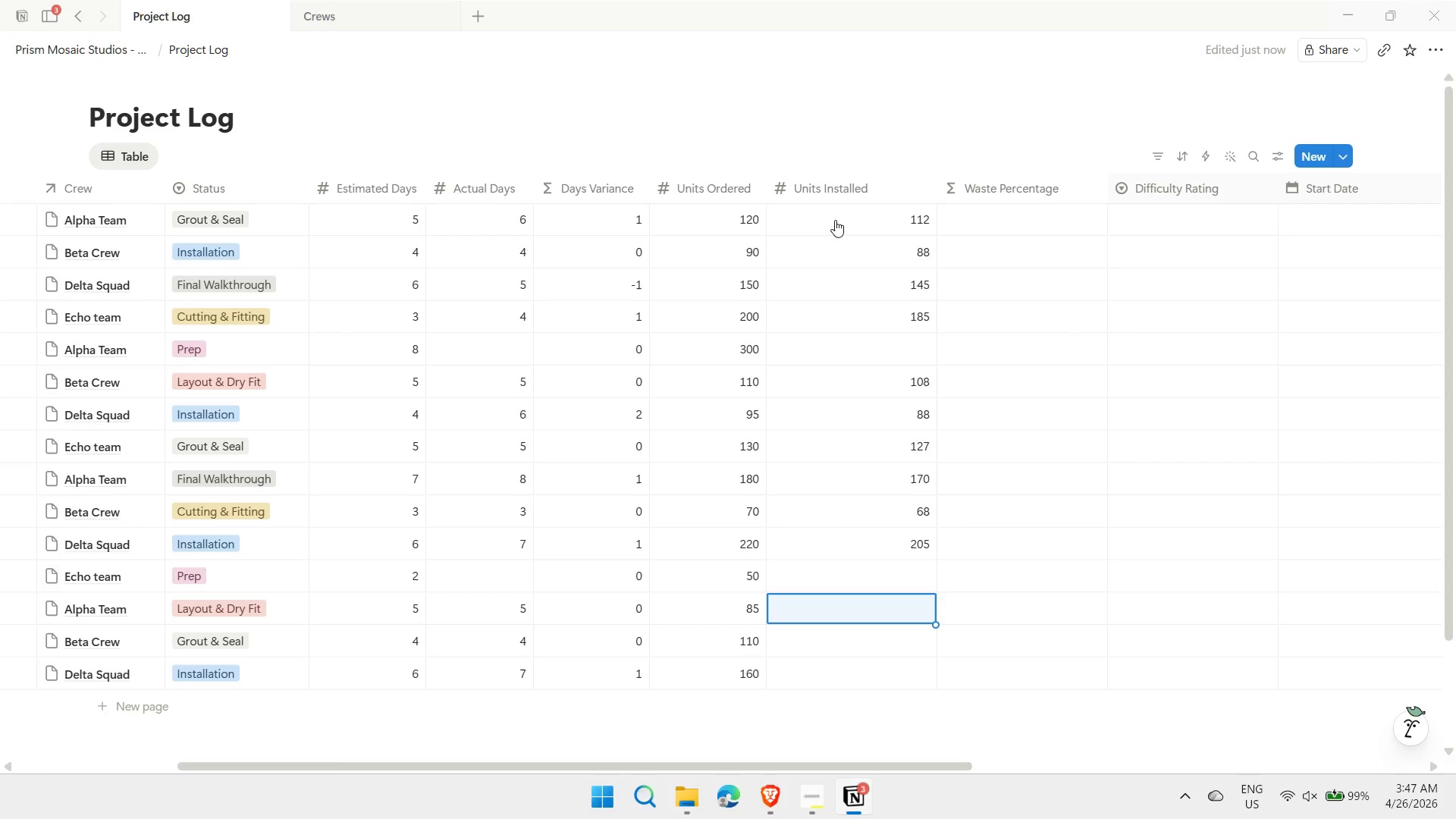 
type(80)
 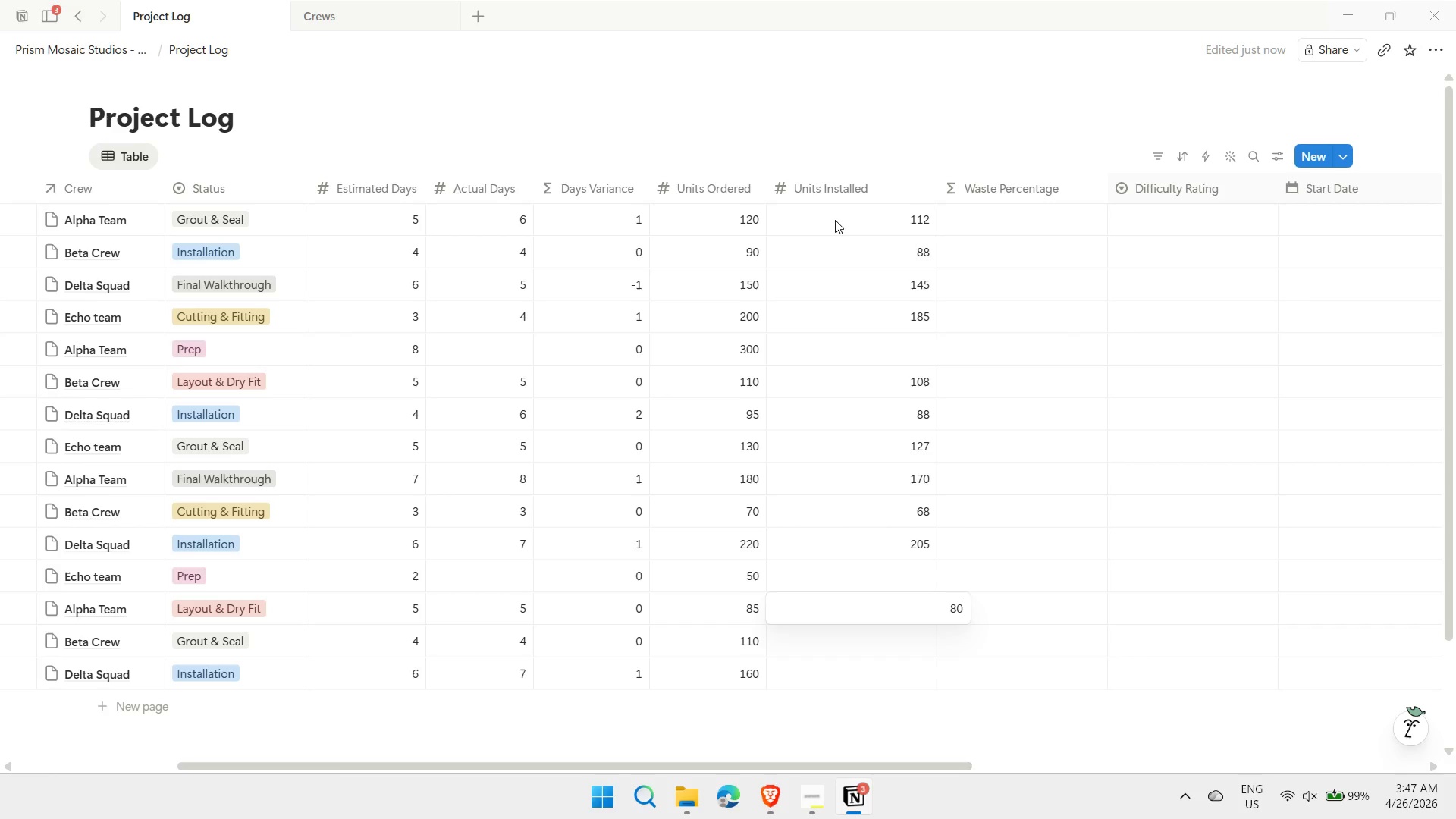 
key(Enter)
 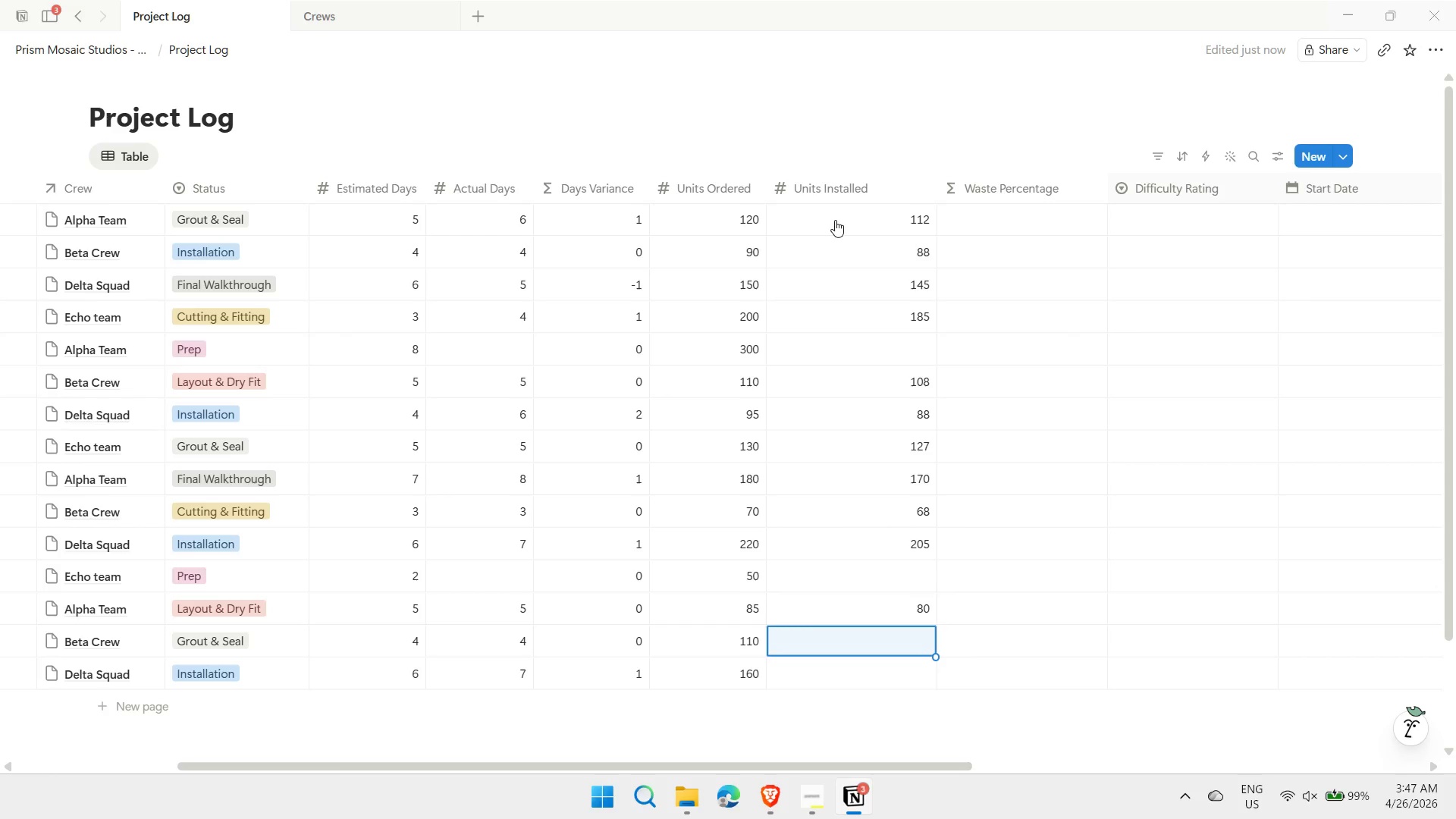 
type(105)
 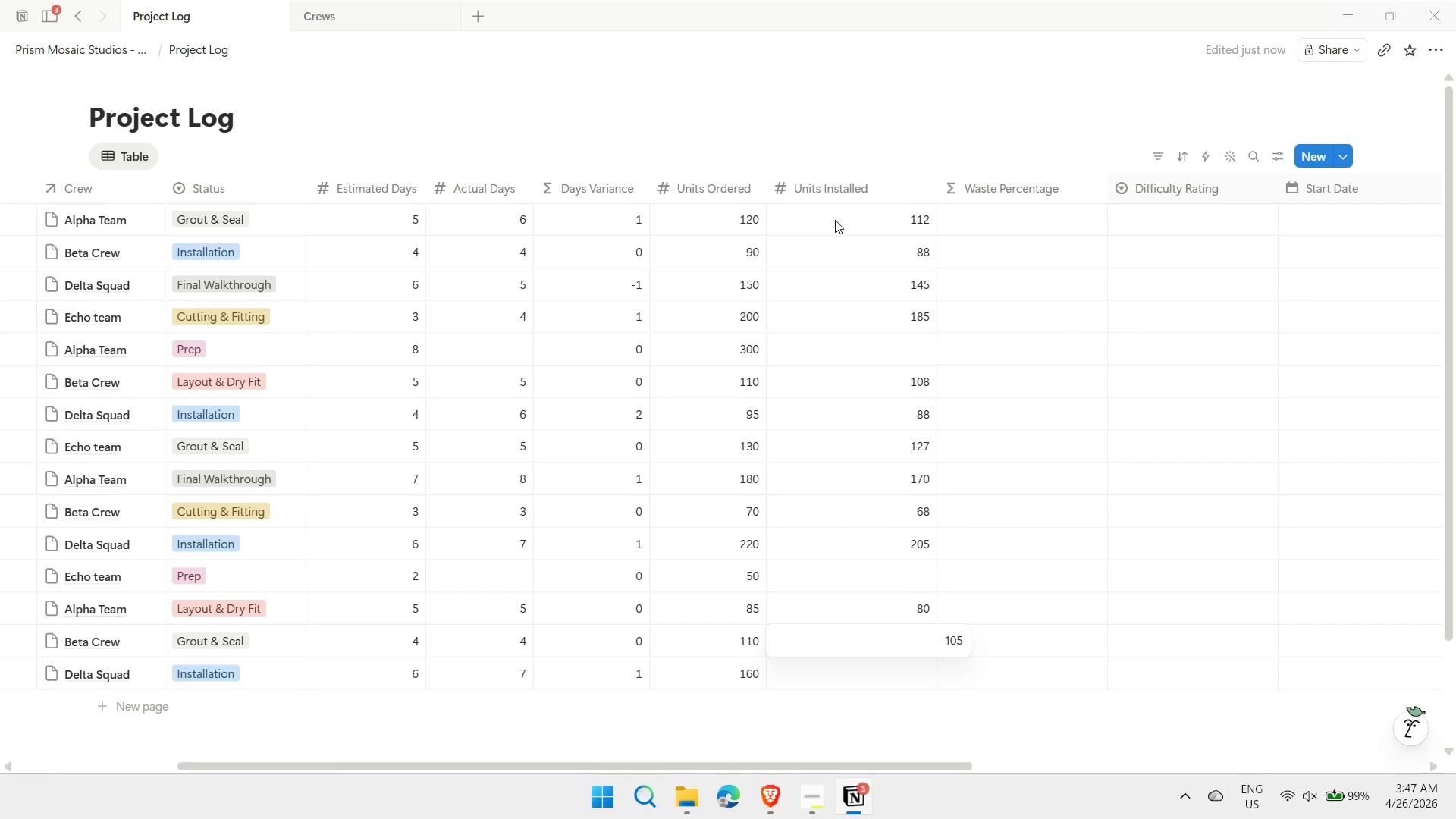 
key(Enter)
 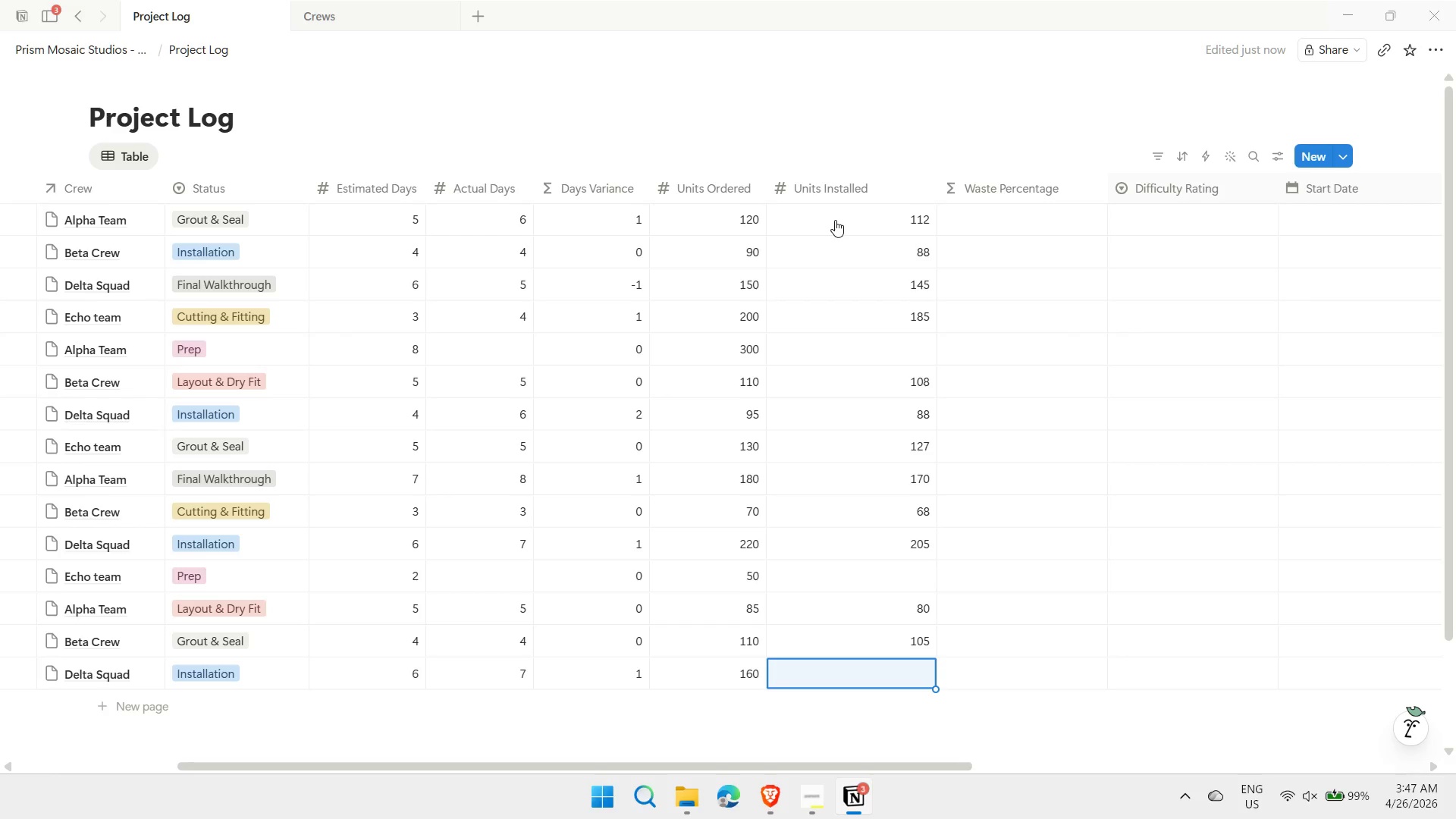 
type(148)
 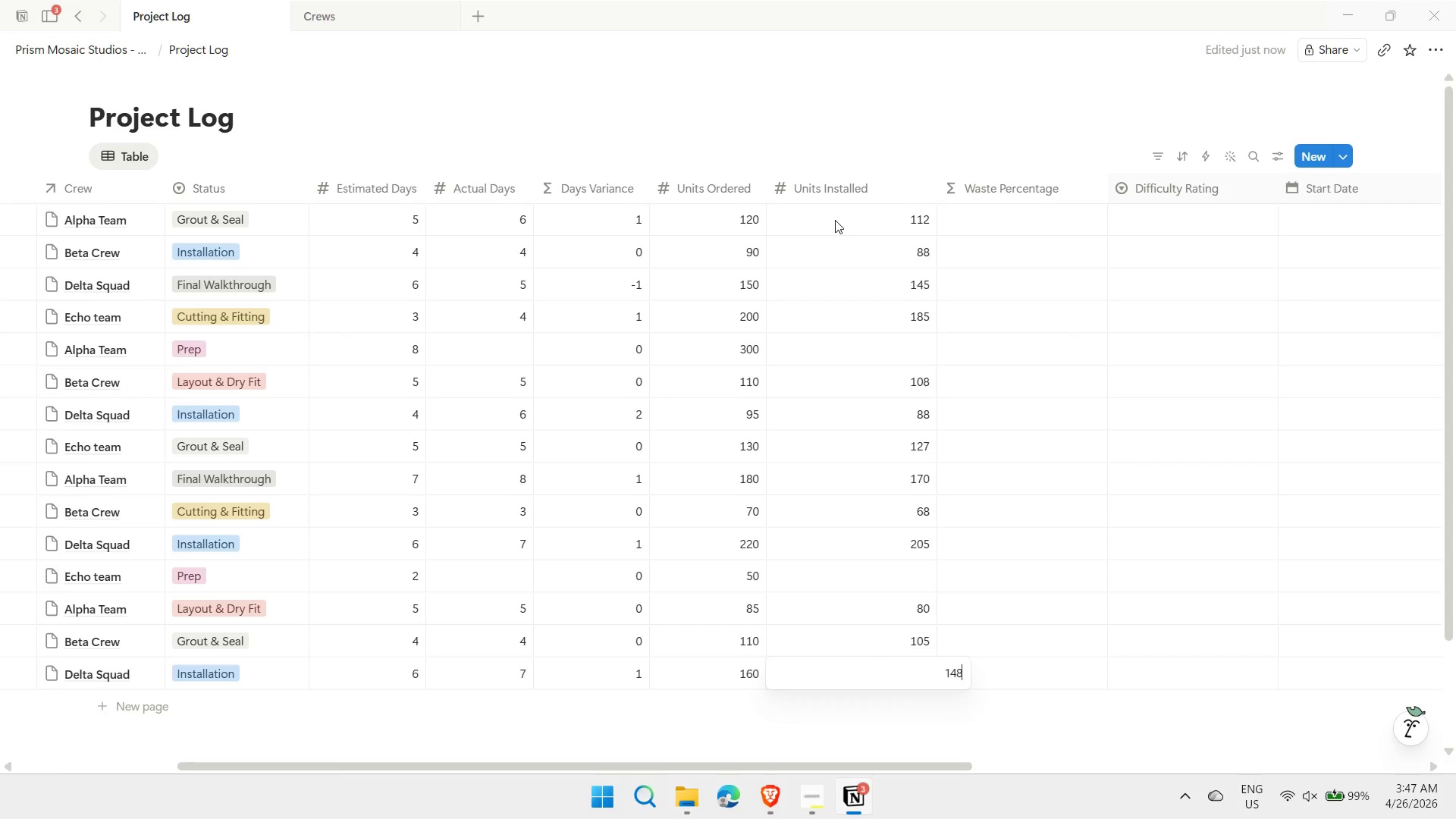 
key(Enter)
 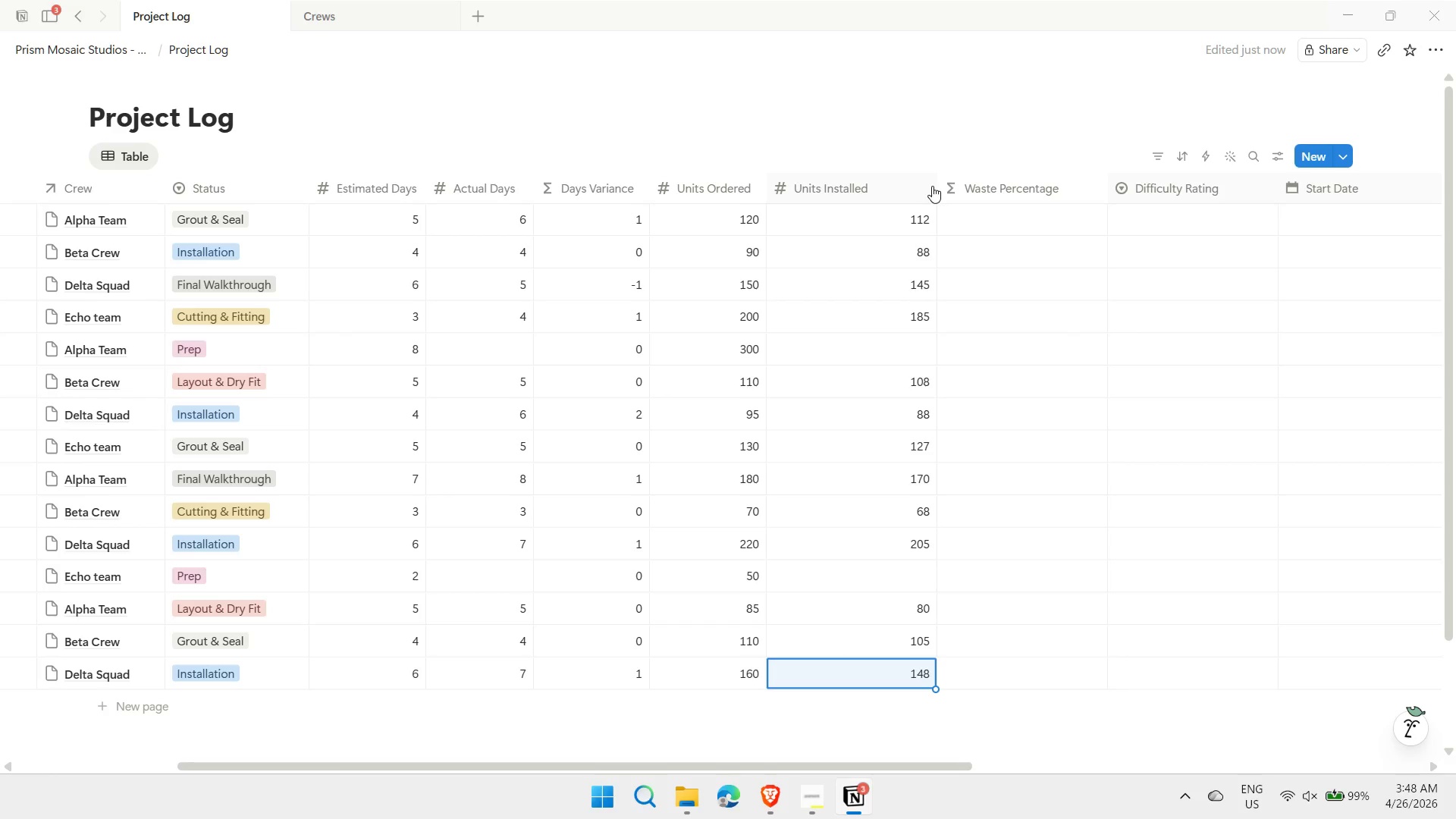 
left_click_drag(start_coordinate=[936, 185], to_coordinate=[890, 218])
 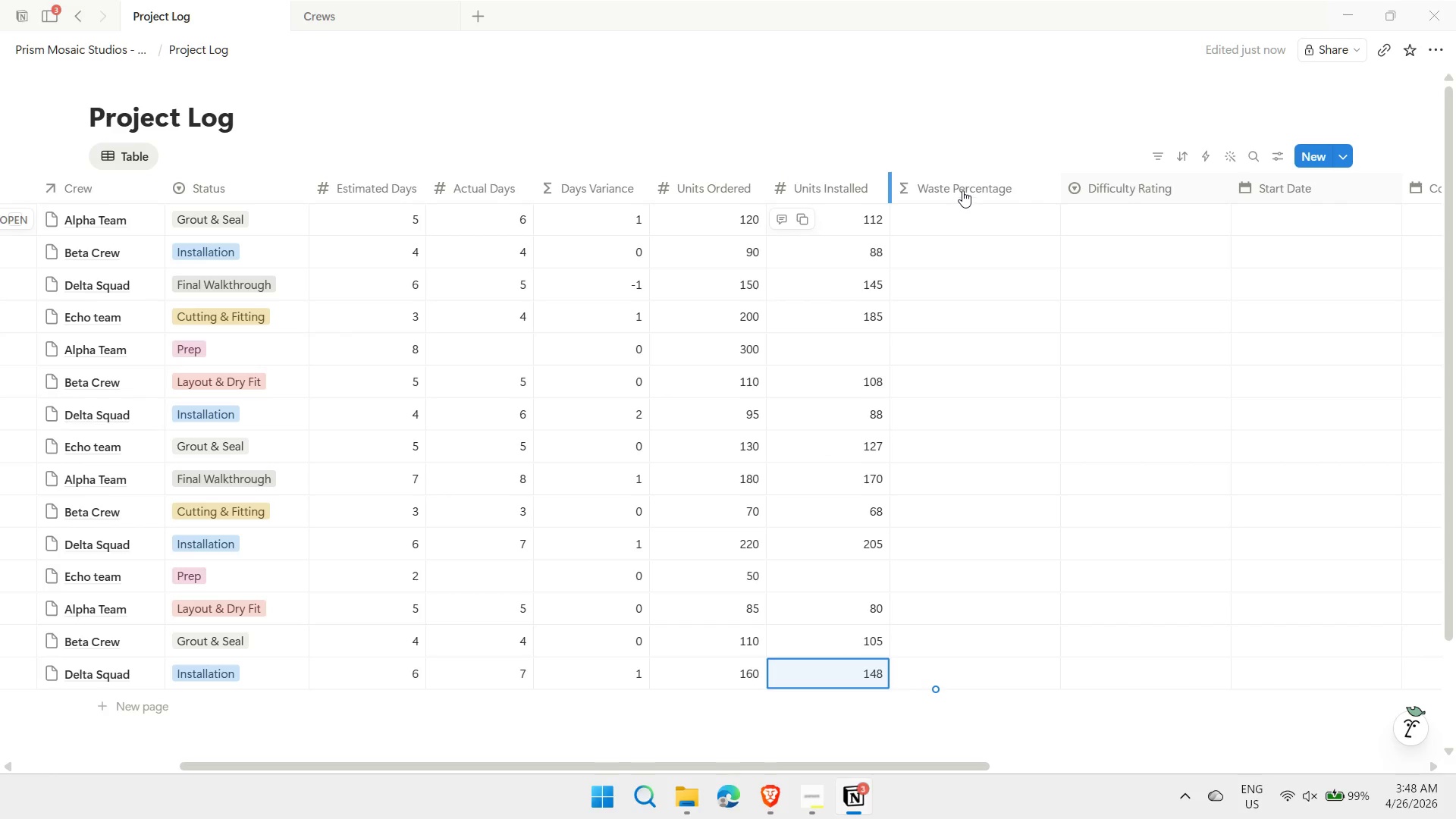 
left_click([962, 190])
 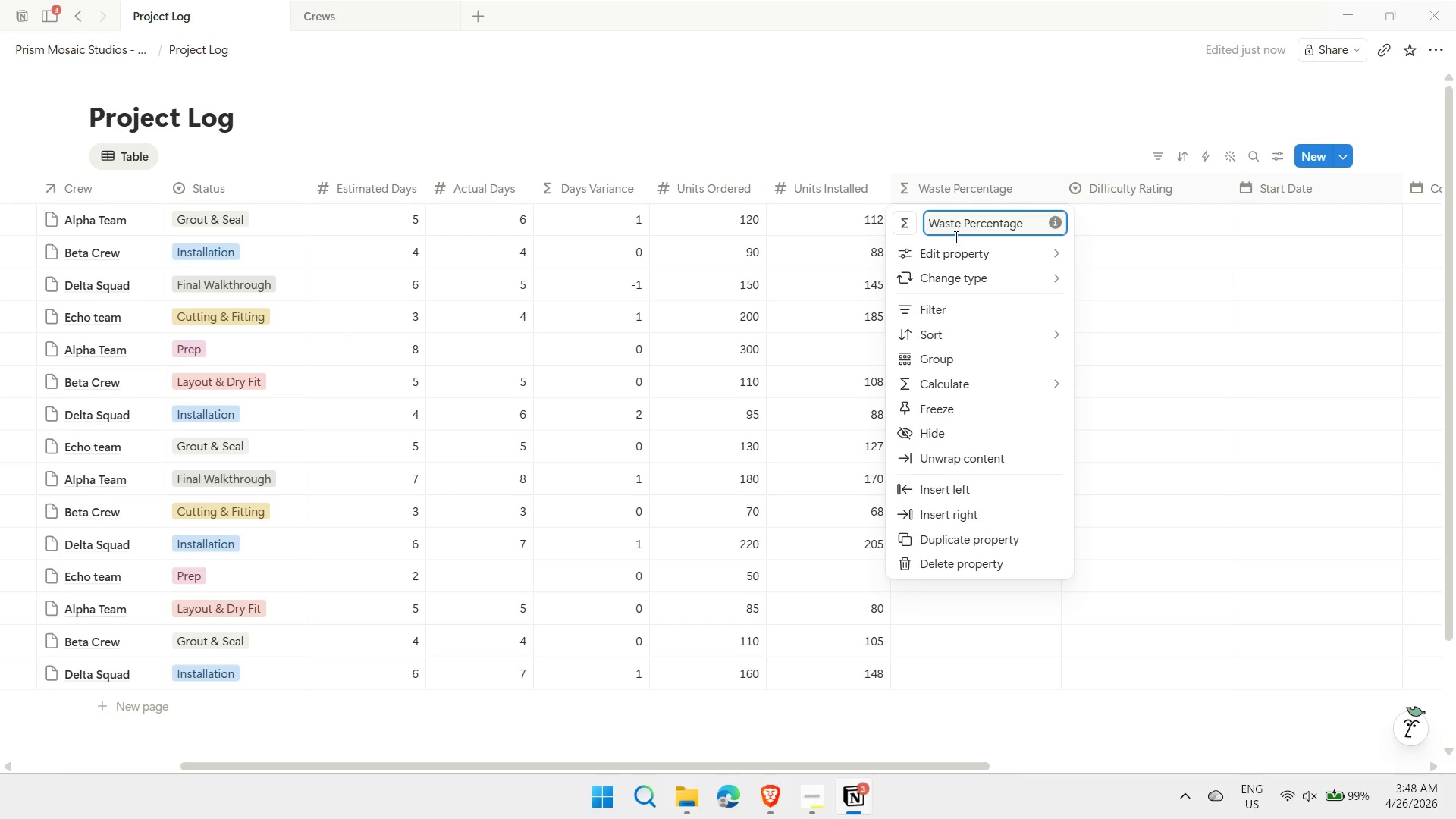 
left_click([956, 248])
 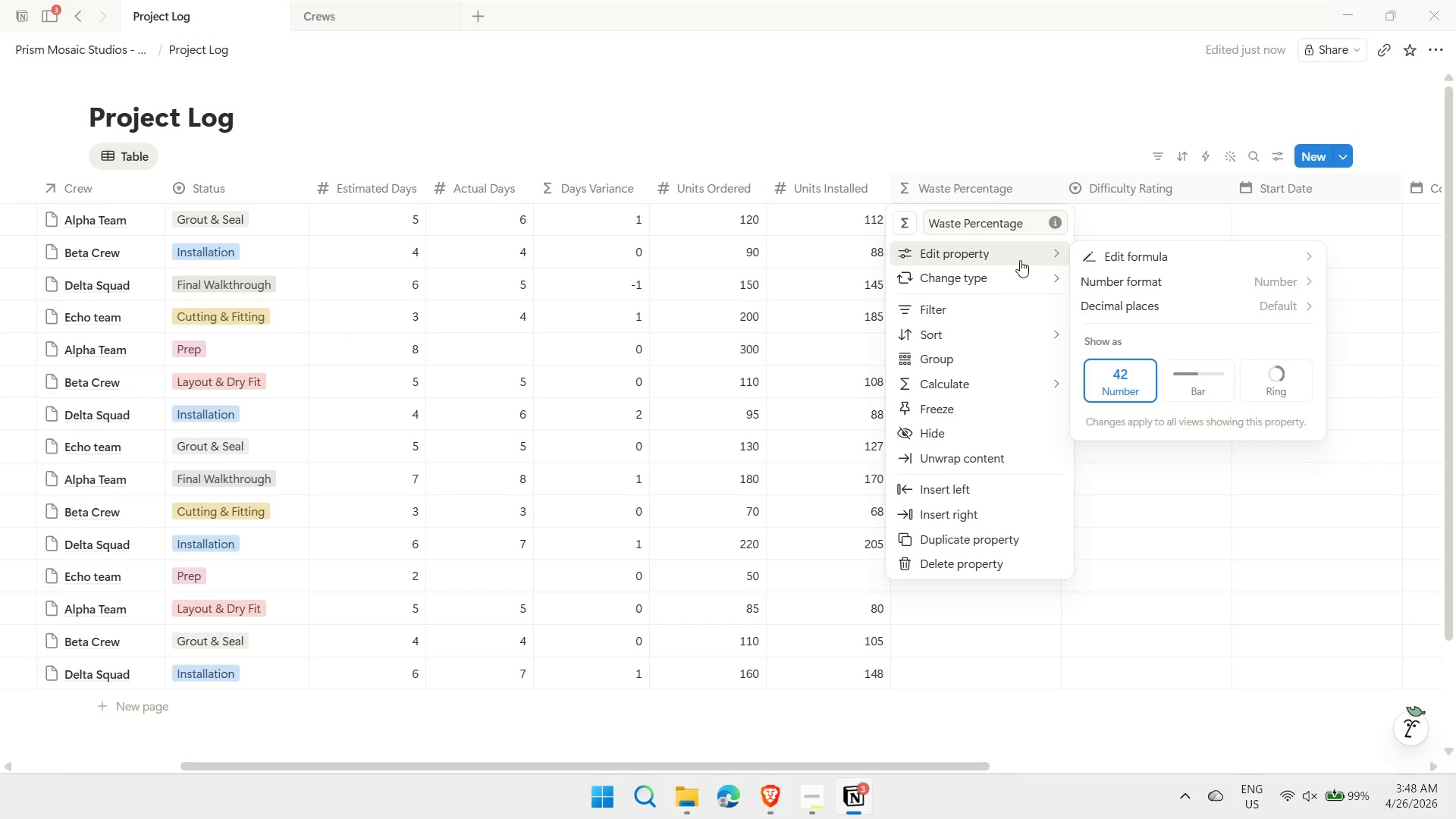 
left_click([1122, 255])
 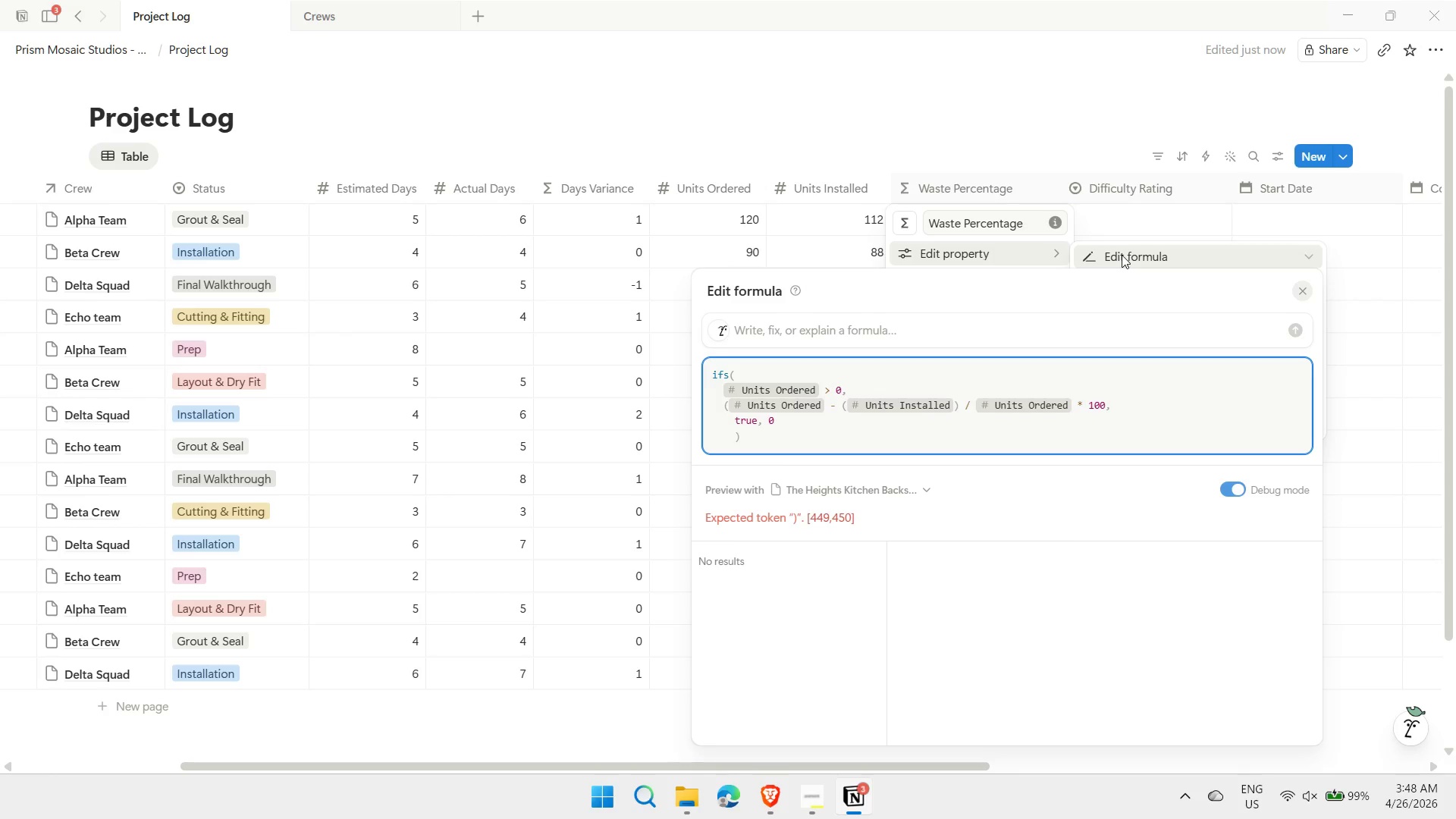 
wait(6.81)
 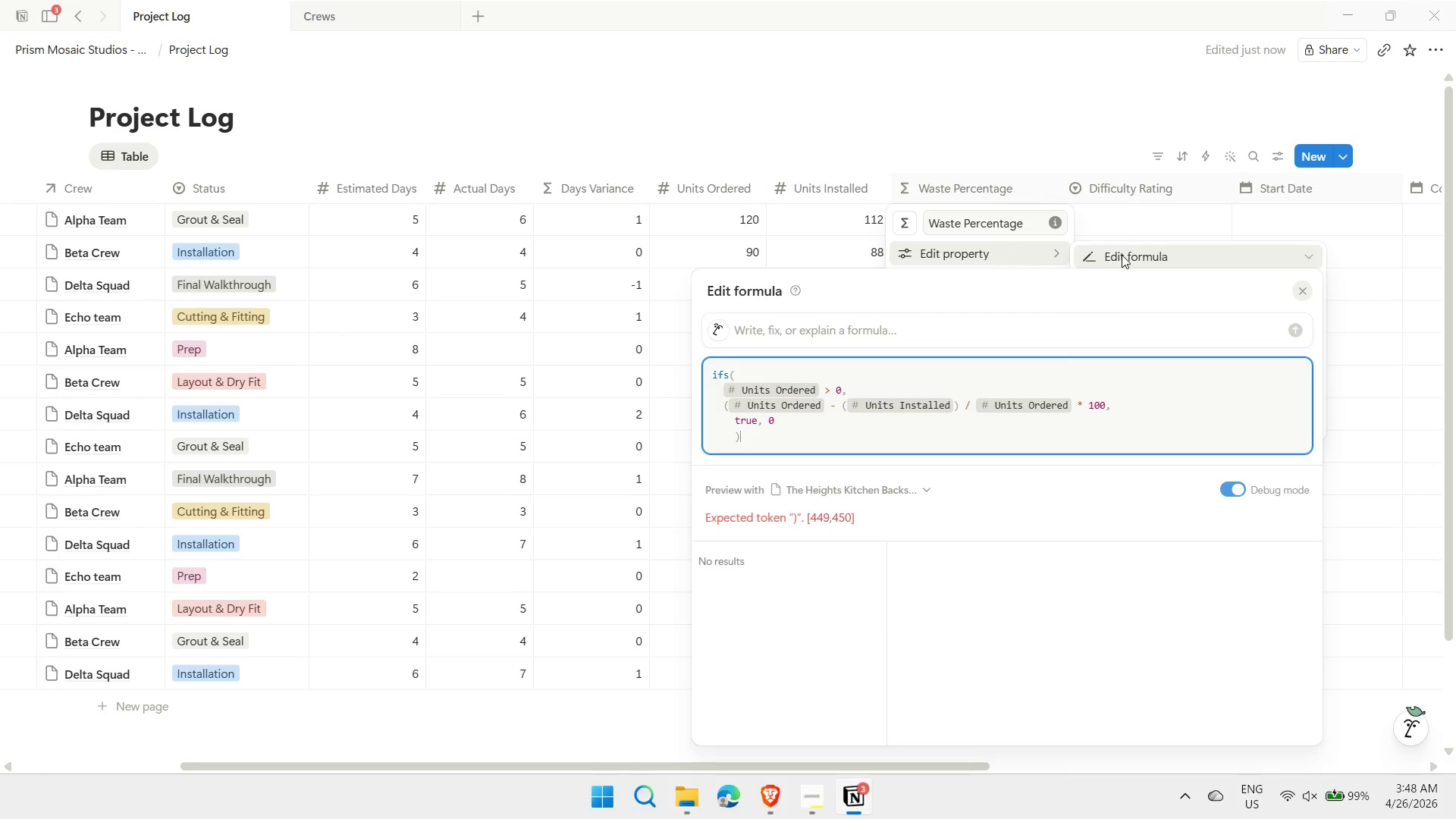 
left_click([951, 389])
 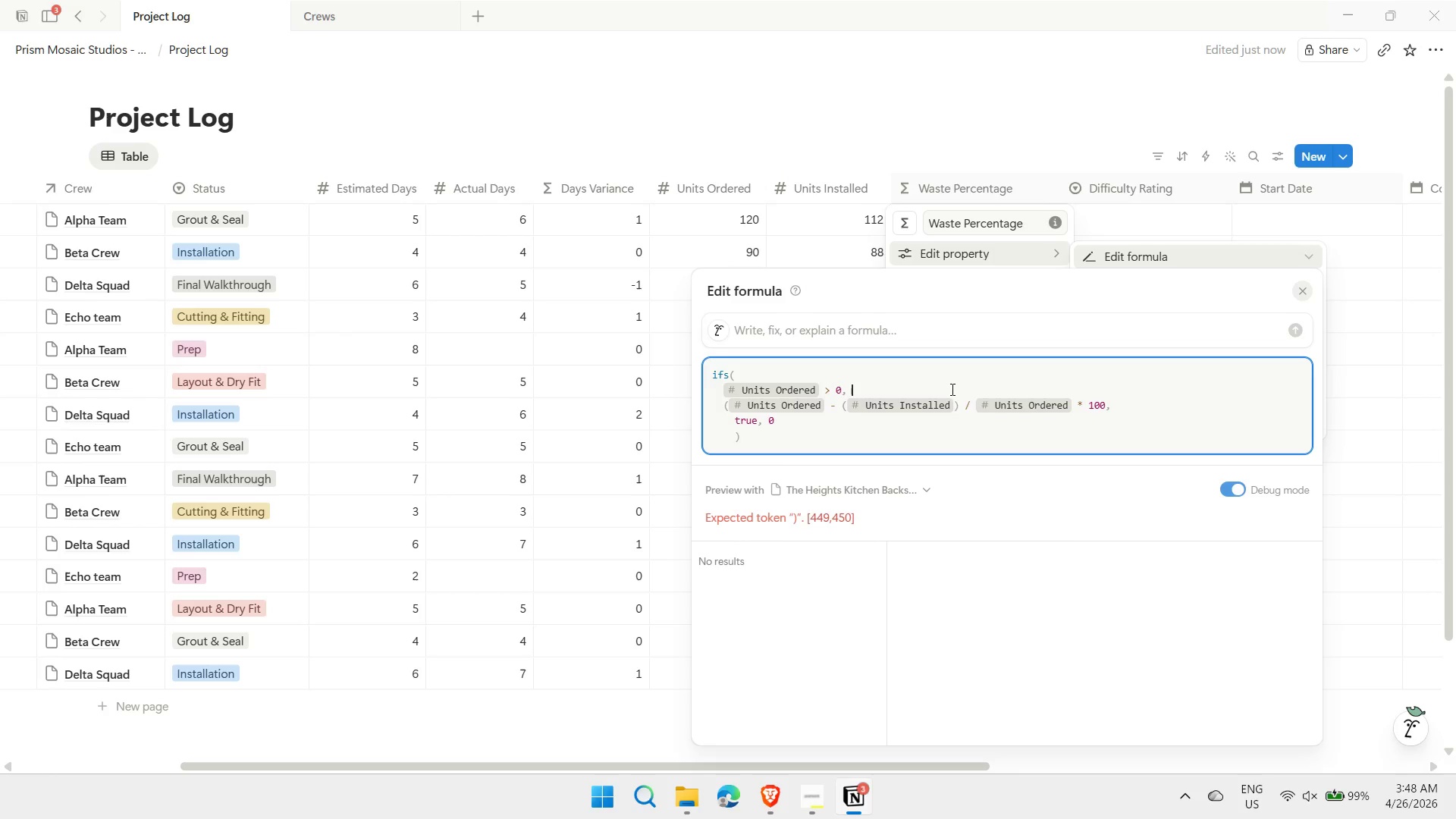 
key(Backspace)
 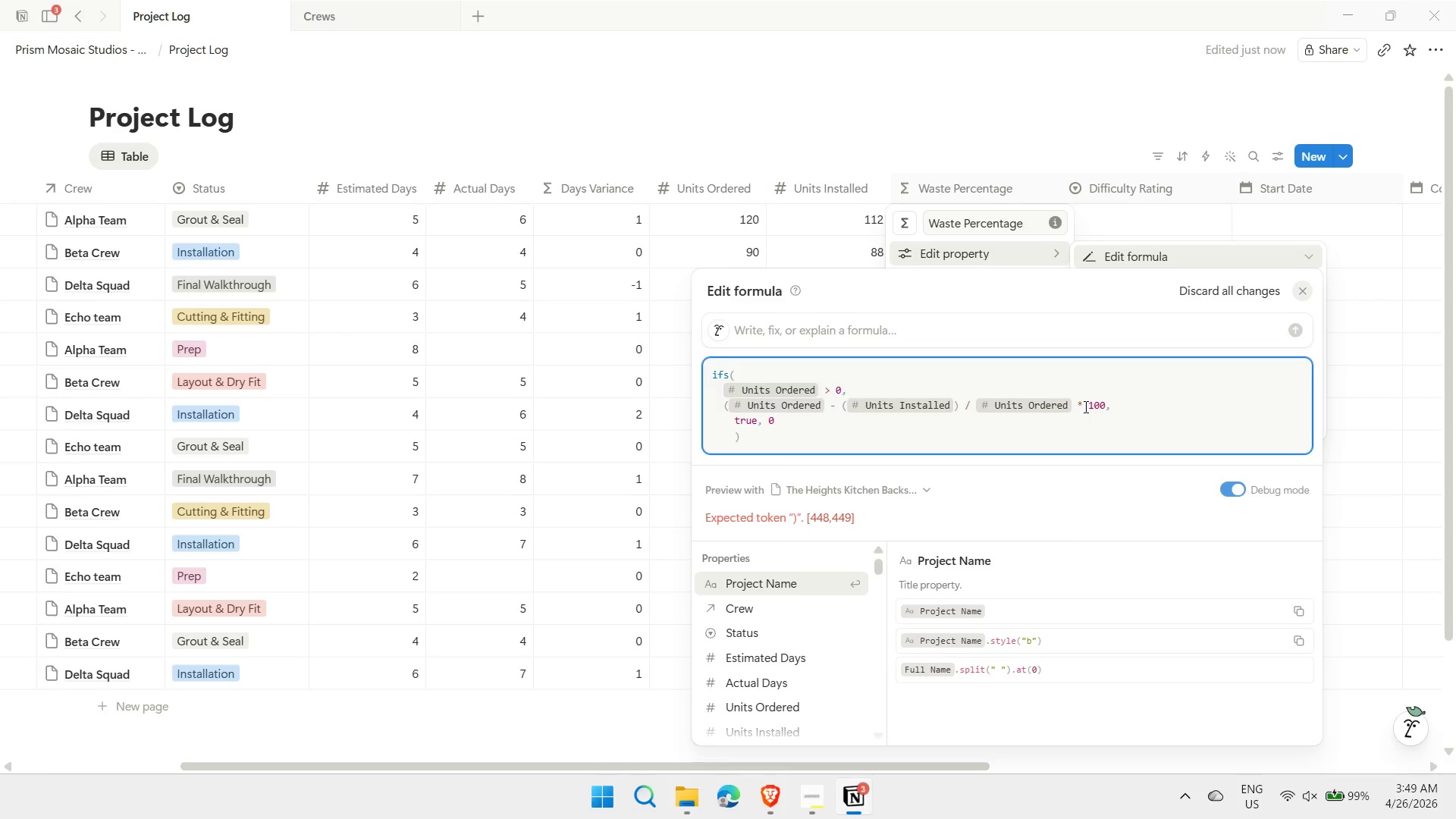 
wait(60.05)
 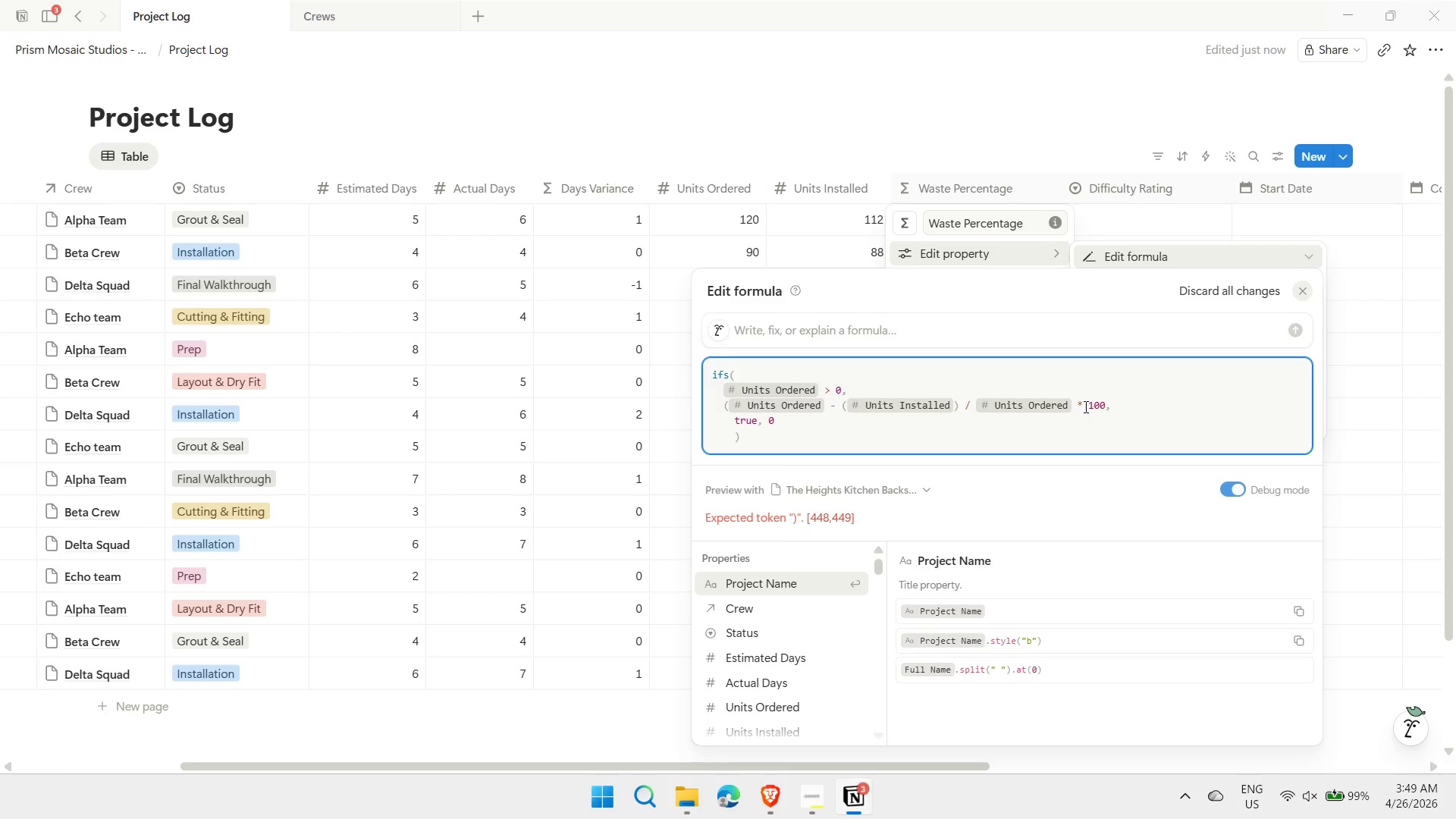 
left_click([840, 405])
 